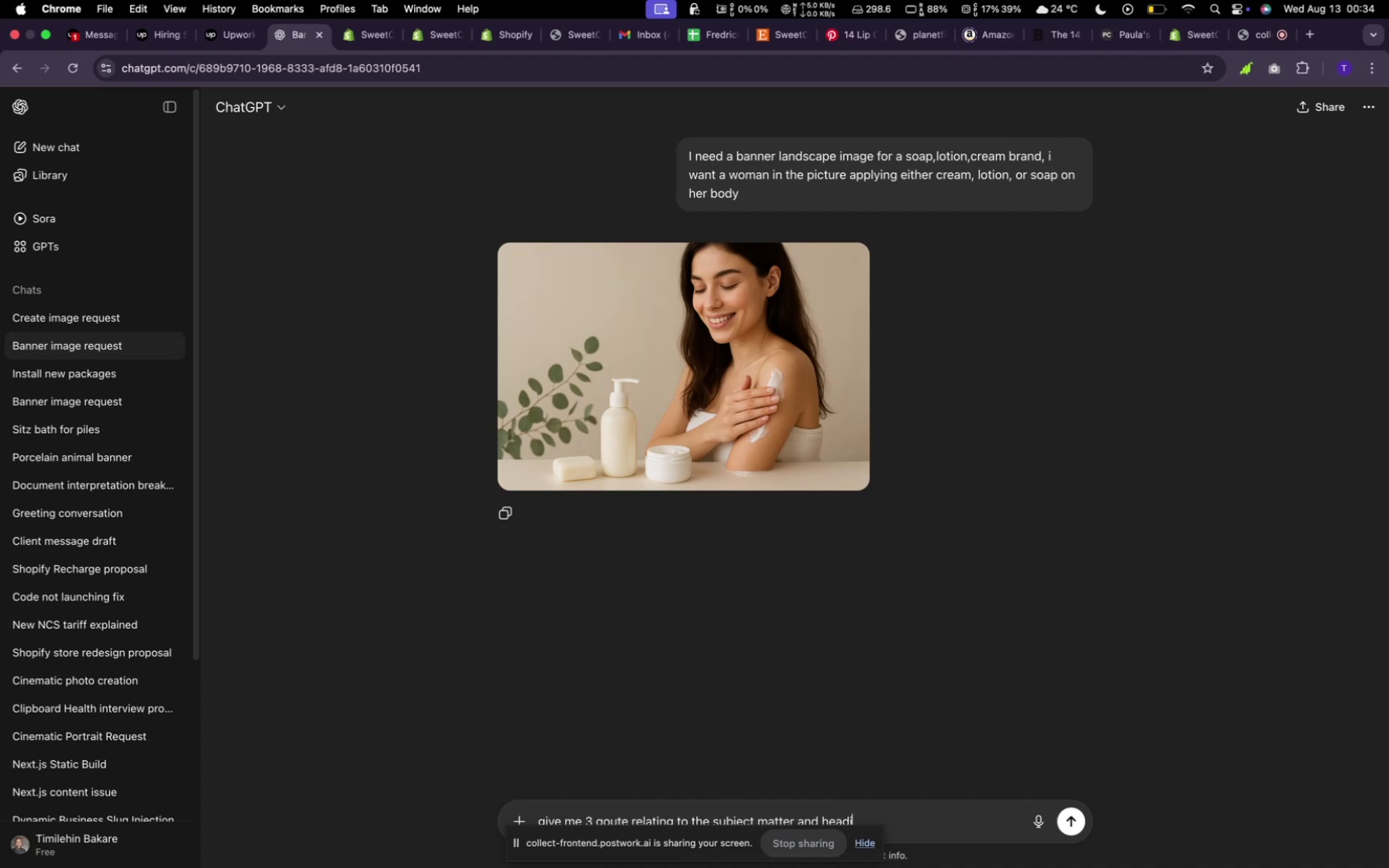 
key(Enter)
 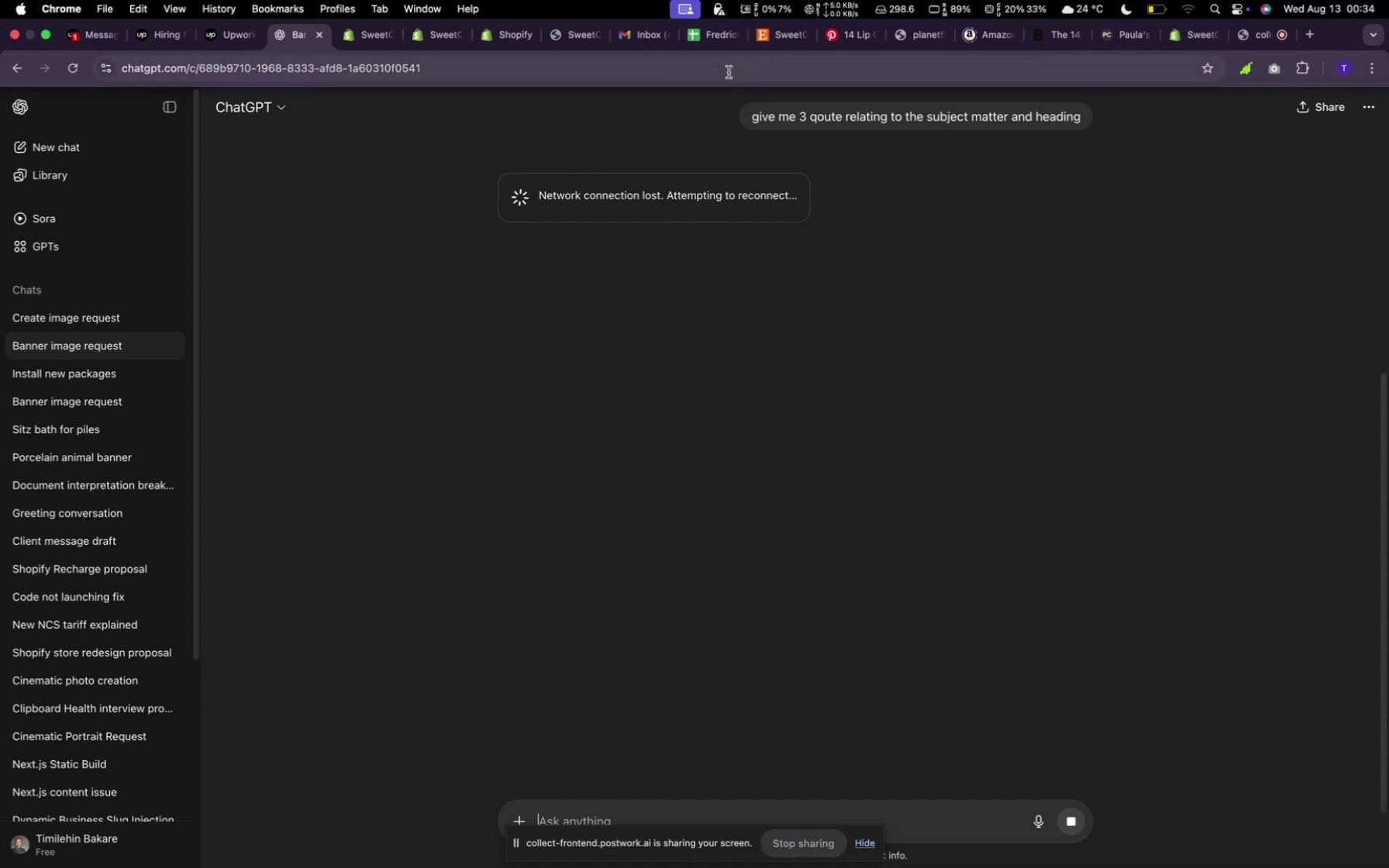 
wait(6.65)
 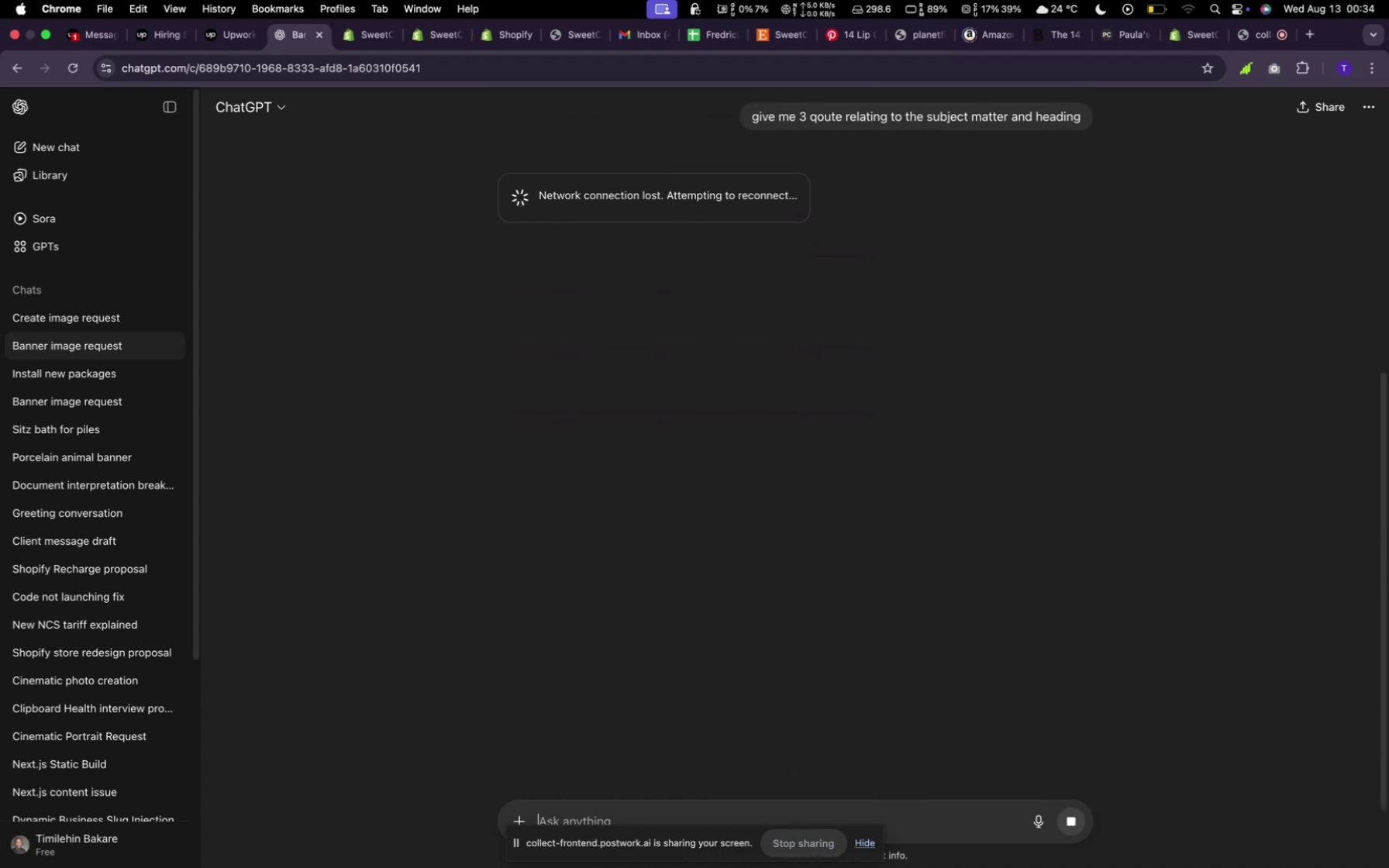 
left_click([364, 32])
 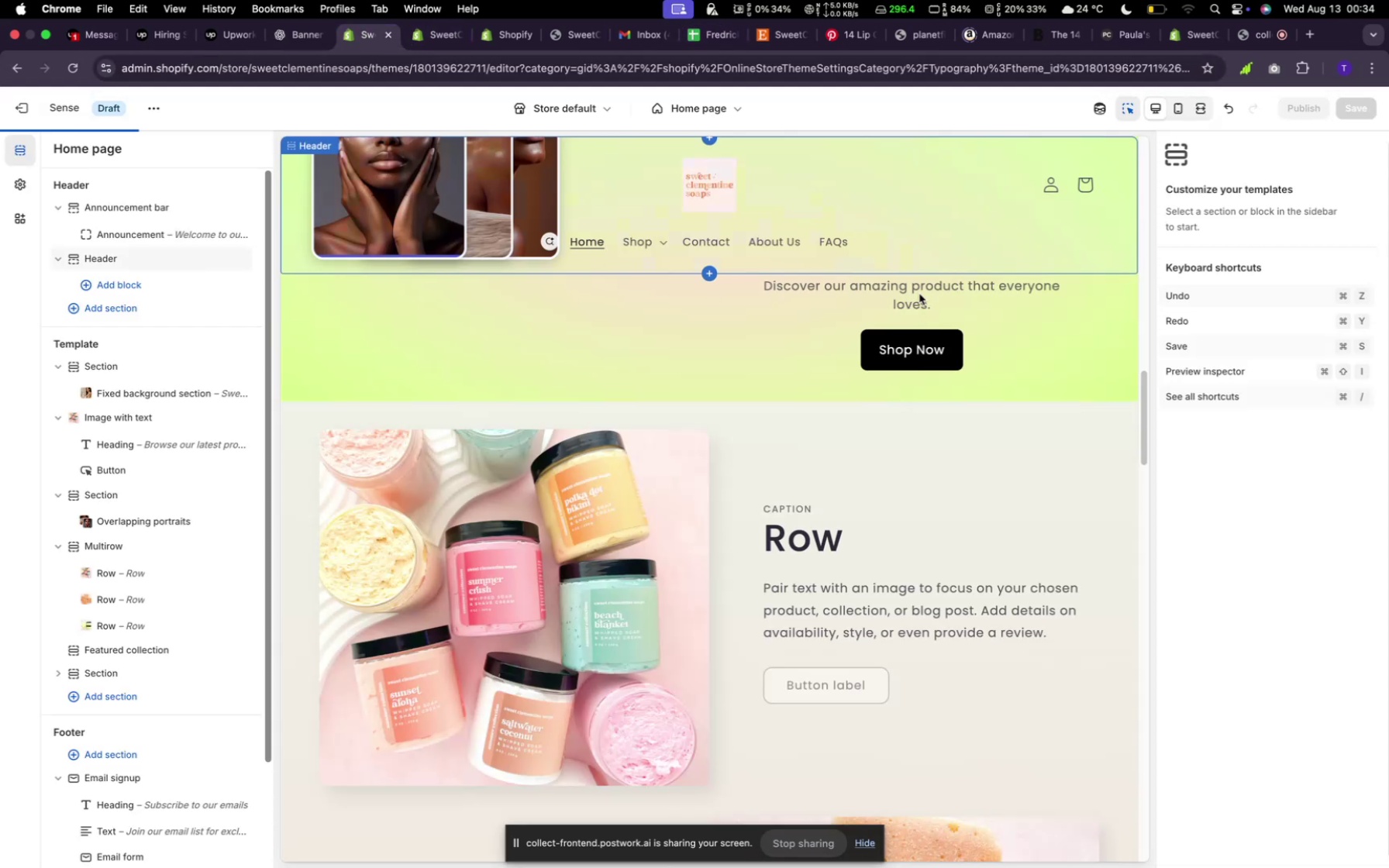 
mouse_move([950, 336])
 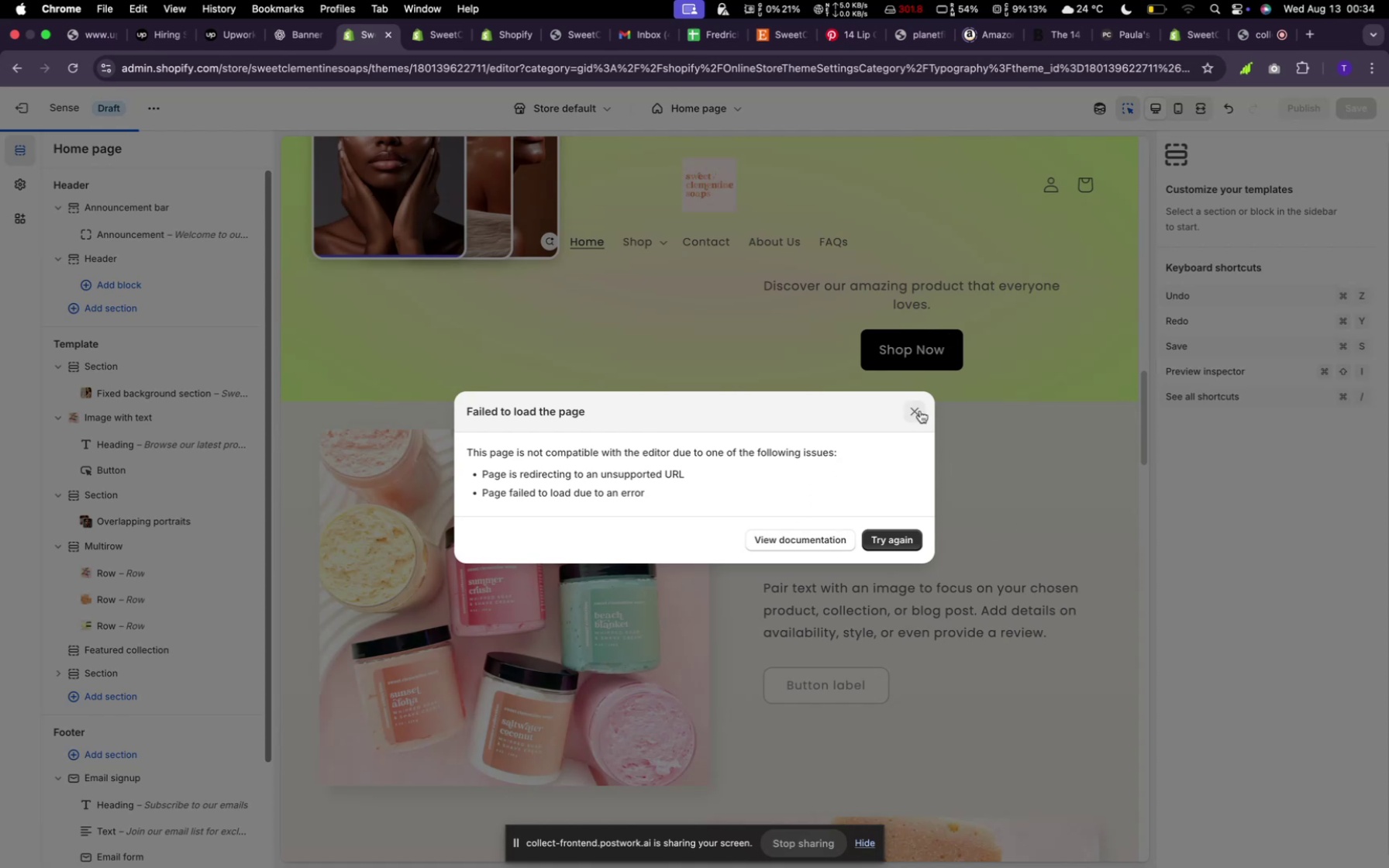 
left_click([921, 411])
 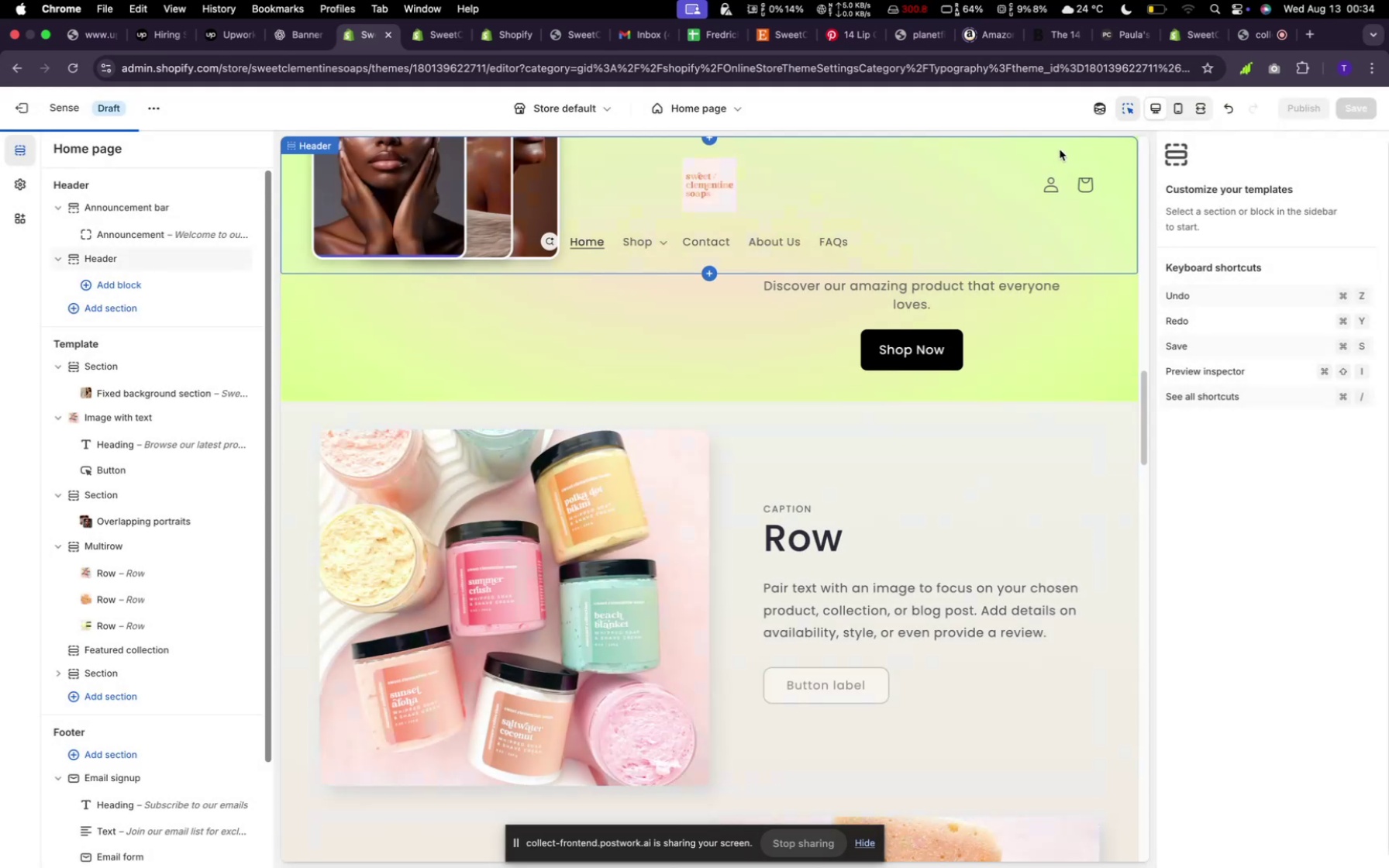 
left_click([1194, 2])
 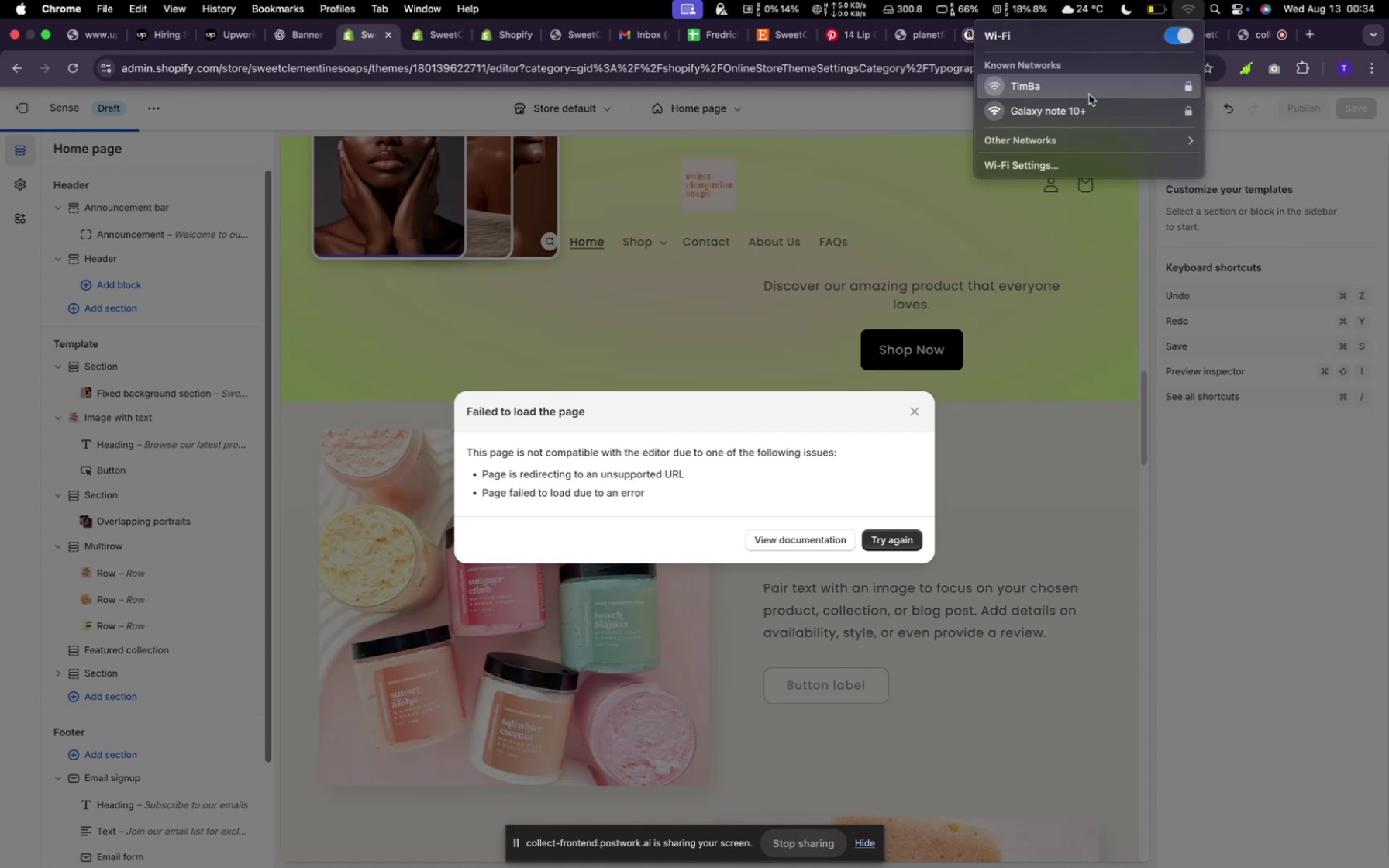 
left_click([1087, 108])
 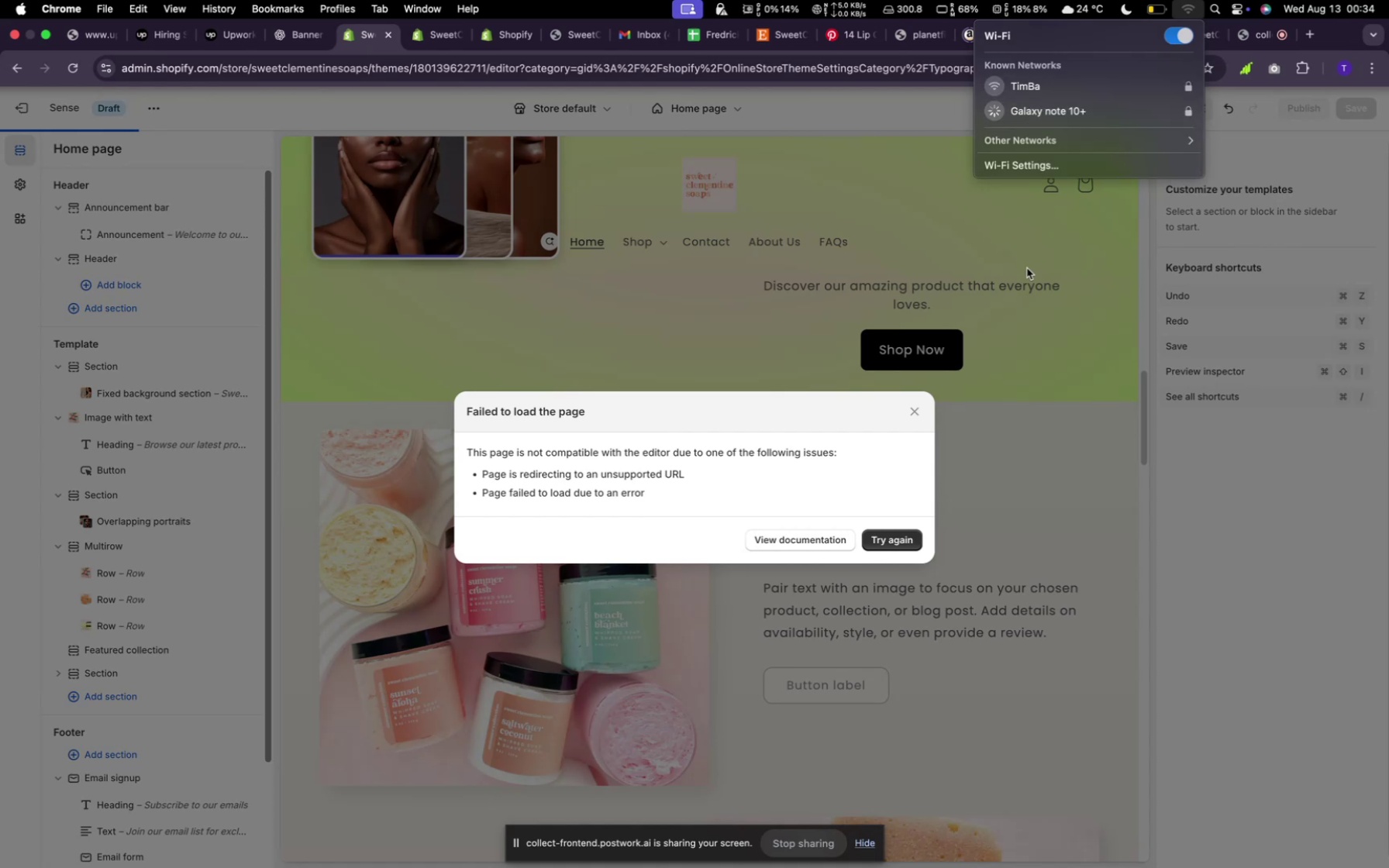 
left_click([1026, 279])
 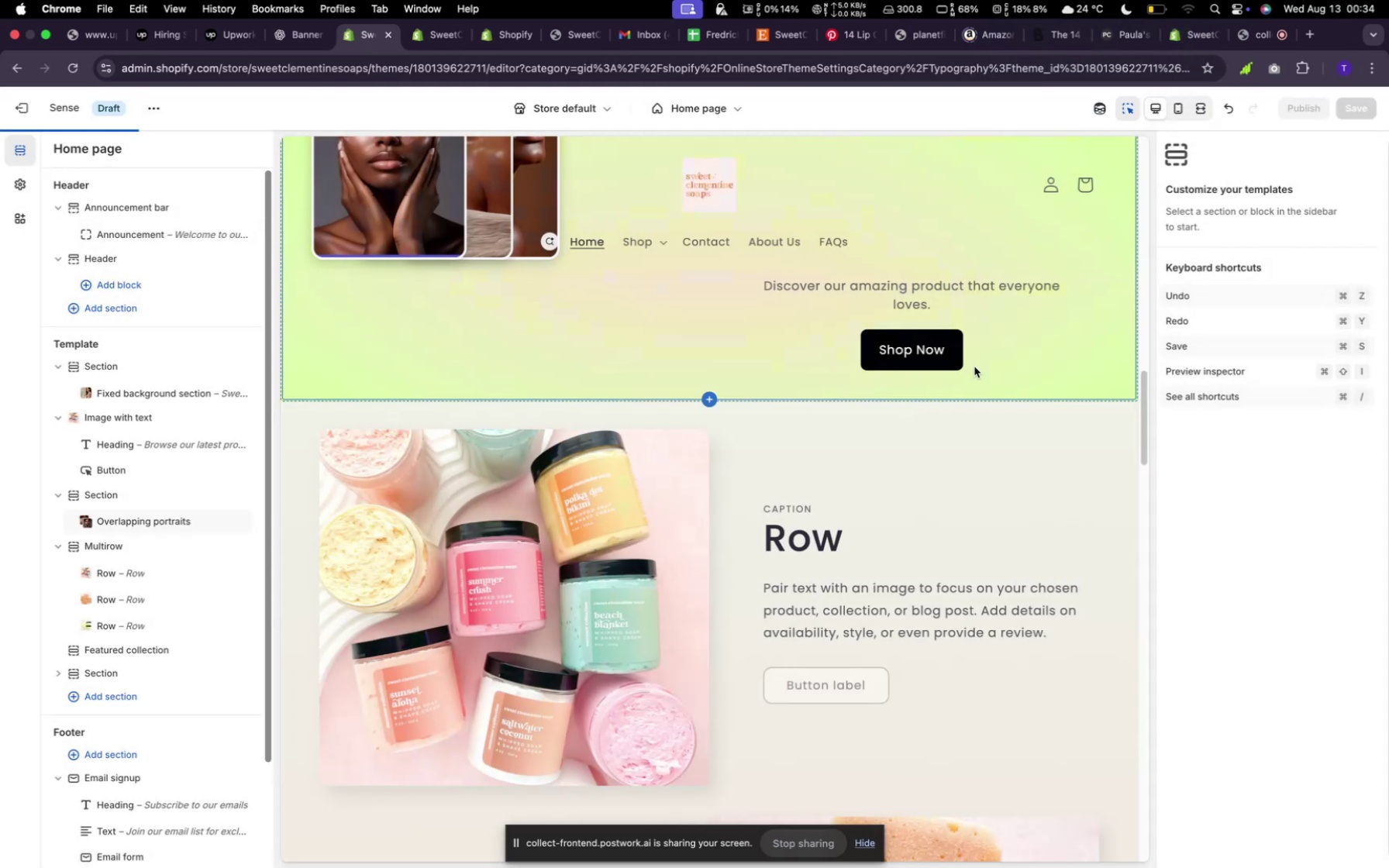 
mouse_move([932, 437])
 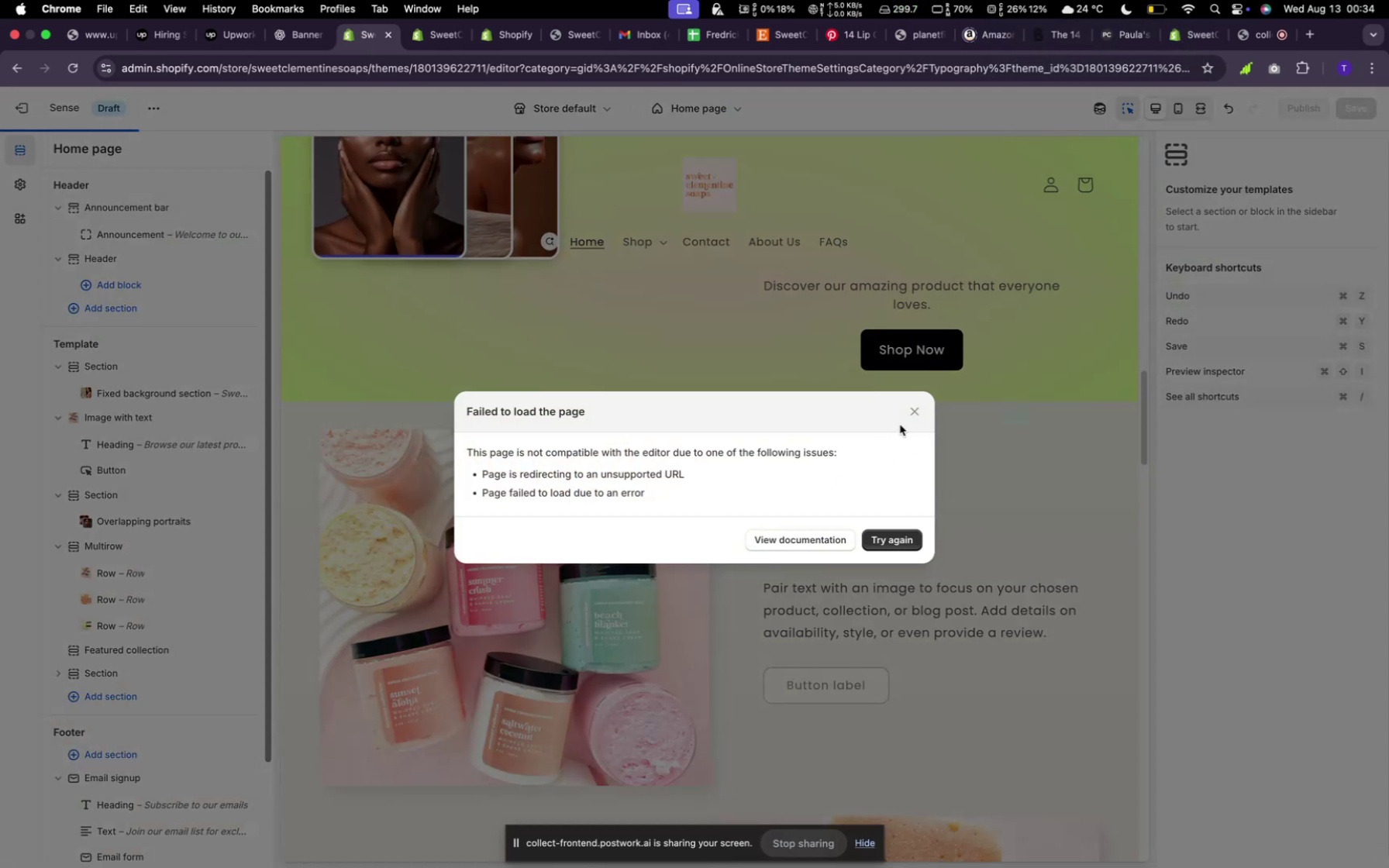 
left_click([914, 418])
 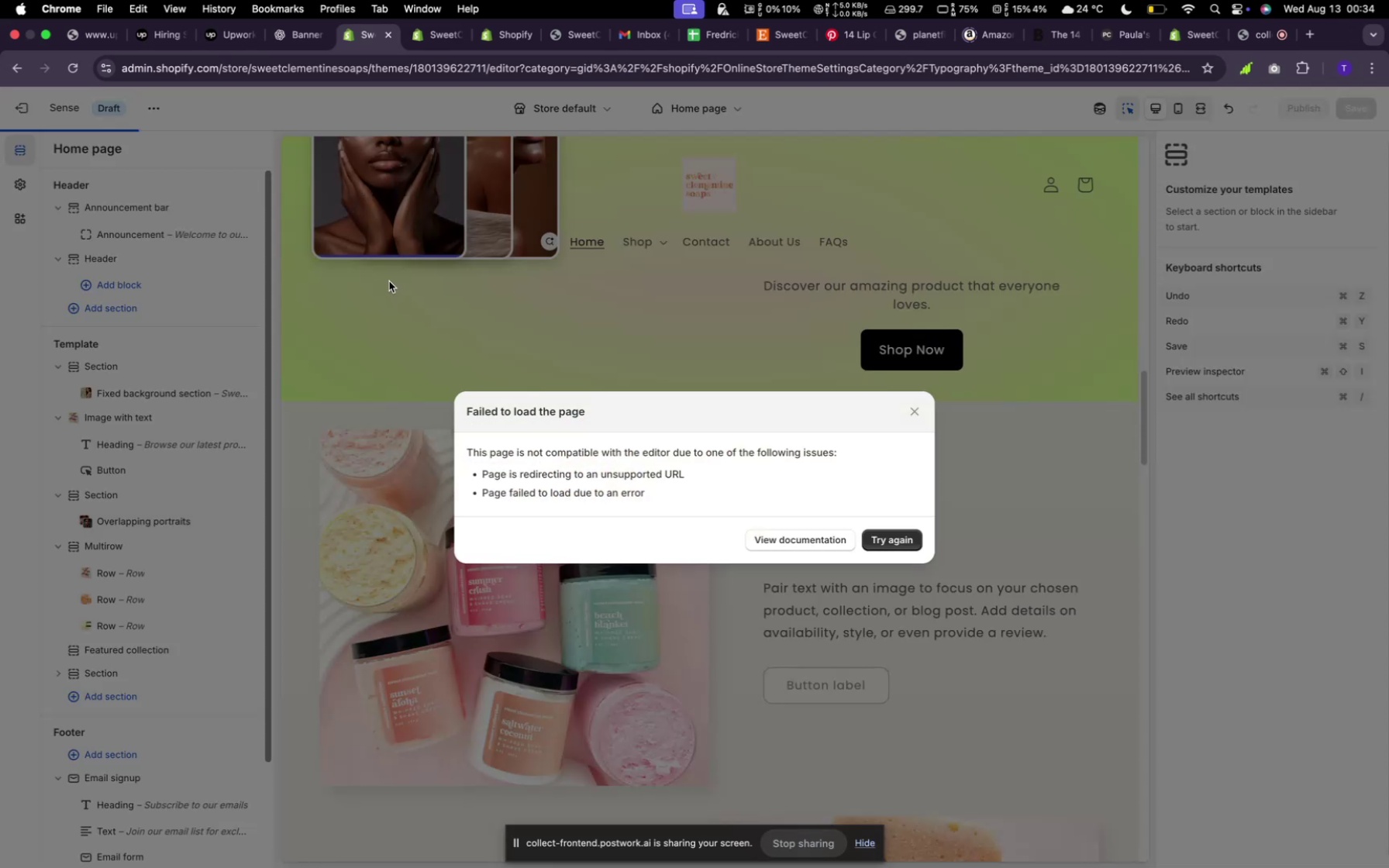 
wait(6.38)
 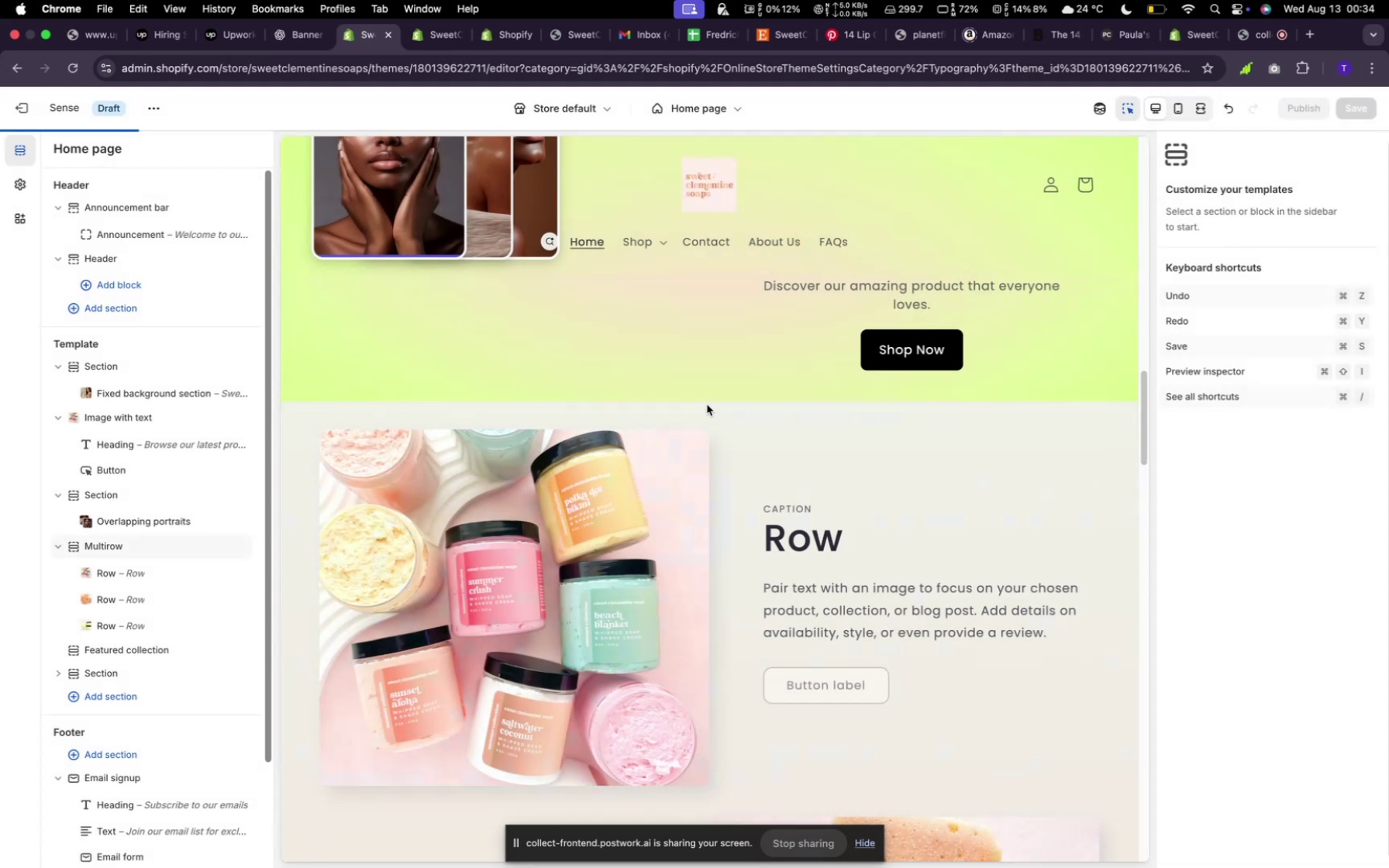 
left_click([899, 547])
 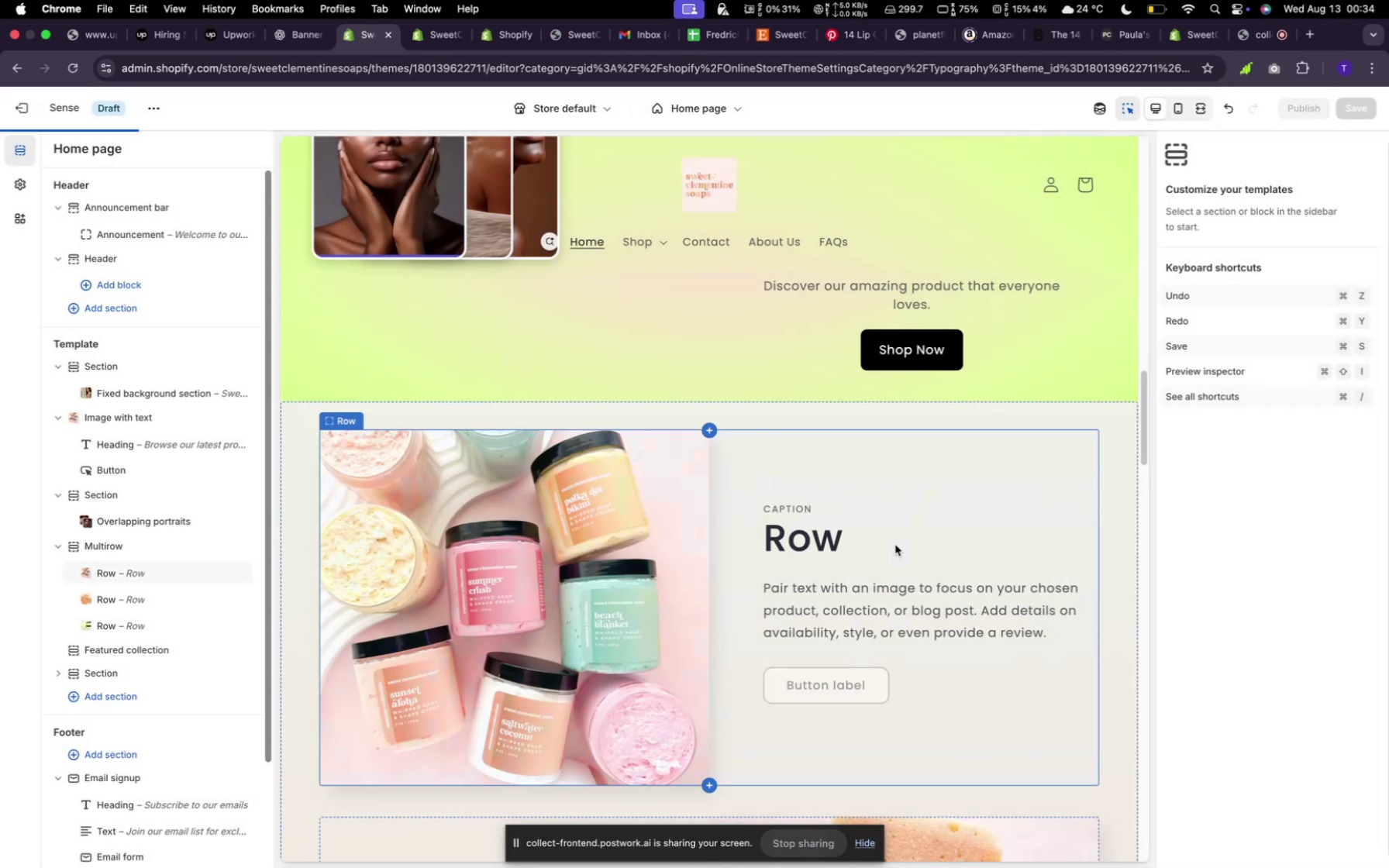 
scroll: coordinate [895, 545], scroll_direction: up, amount: 4.0
 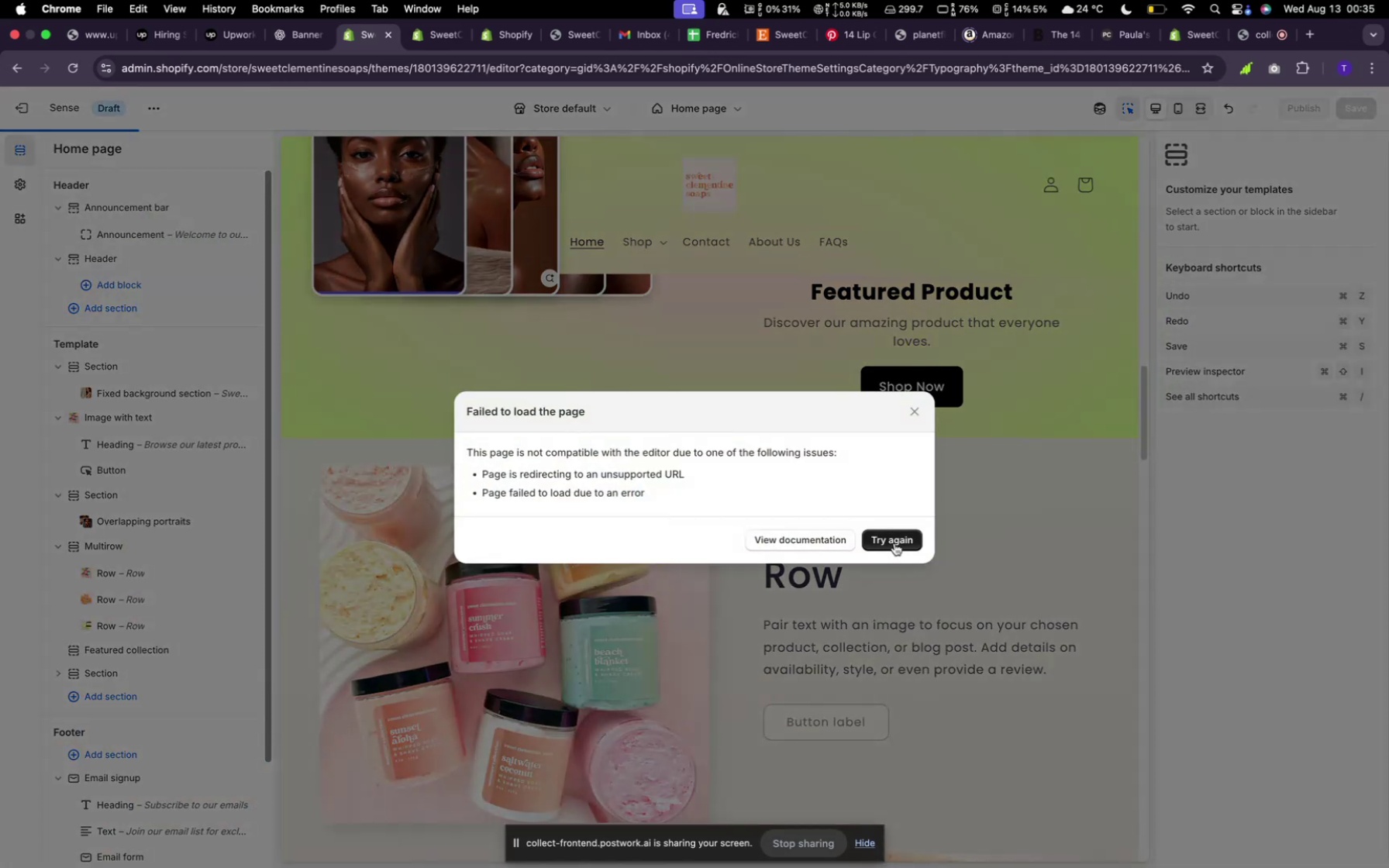 
left_click([892, 539])
 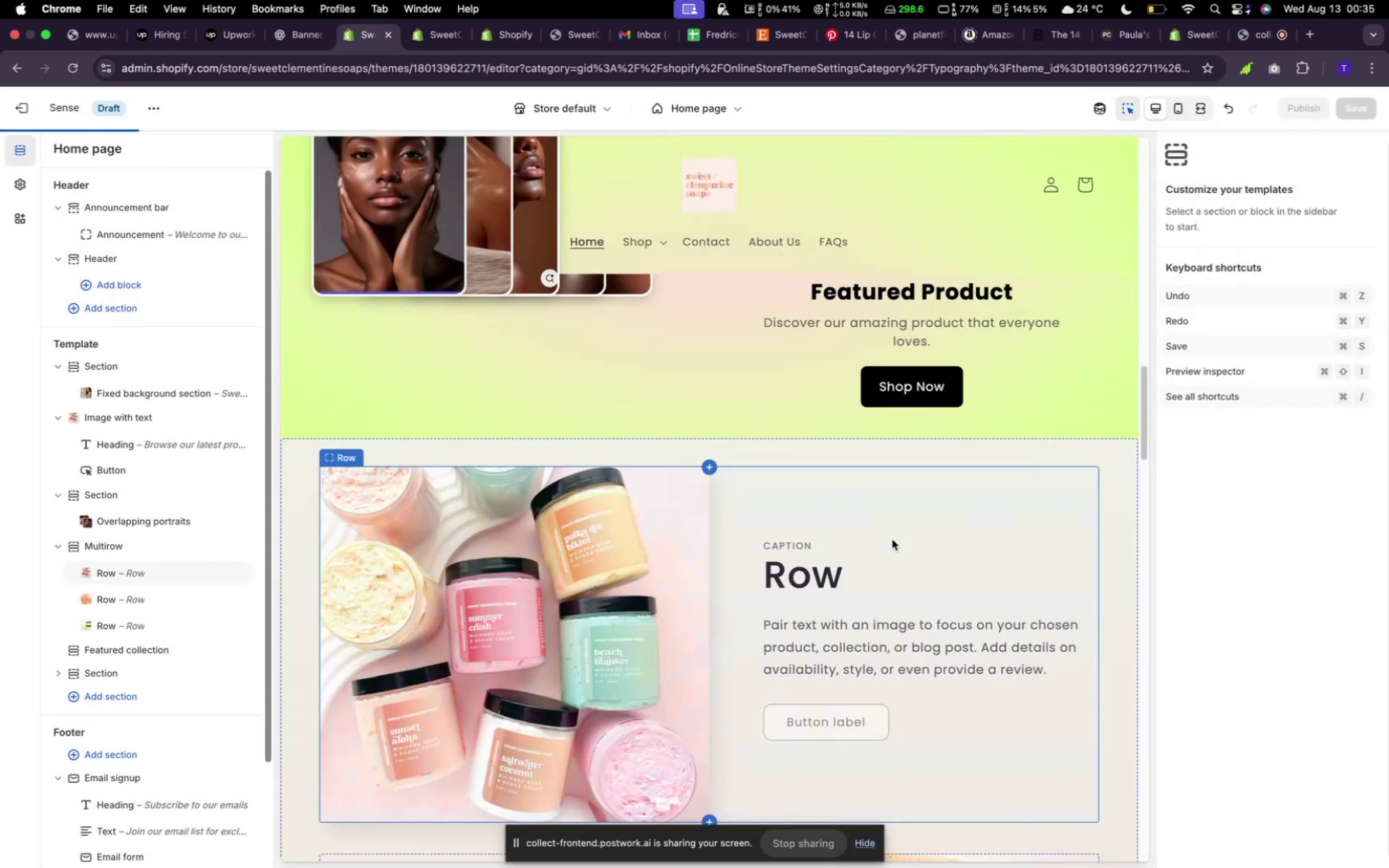 
scroll: coordinate [891, 537], scroll_direction: up, amount: 16.0
 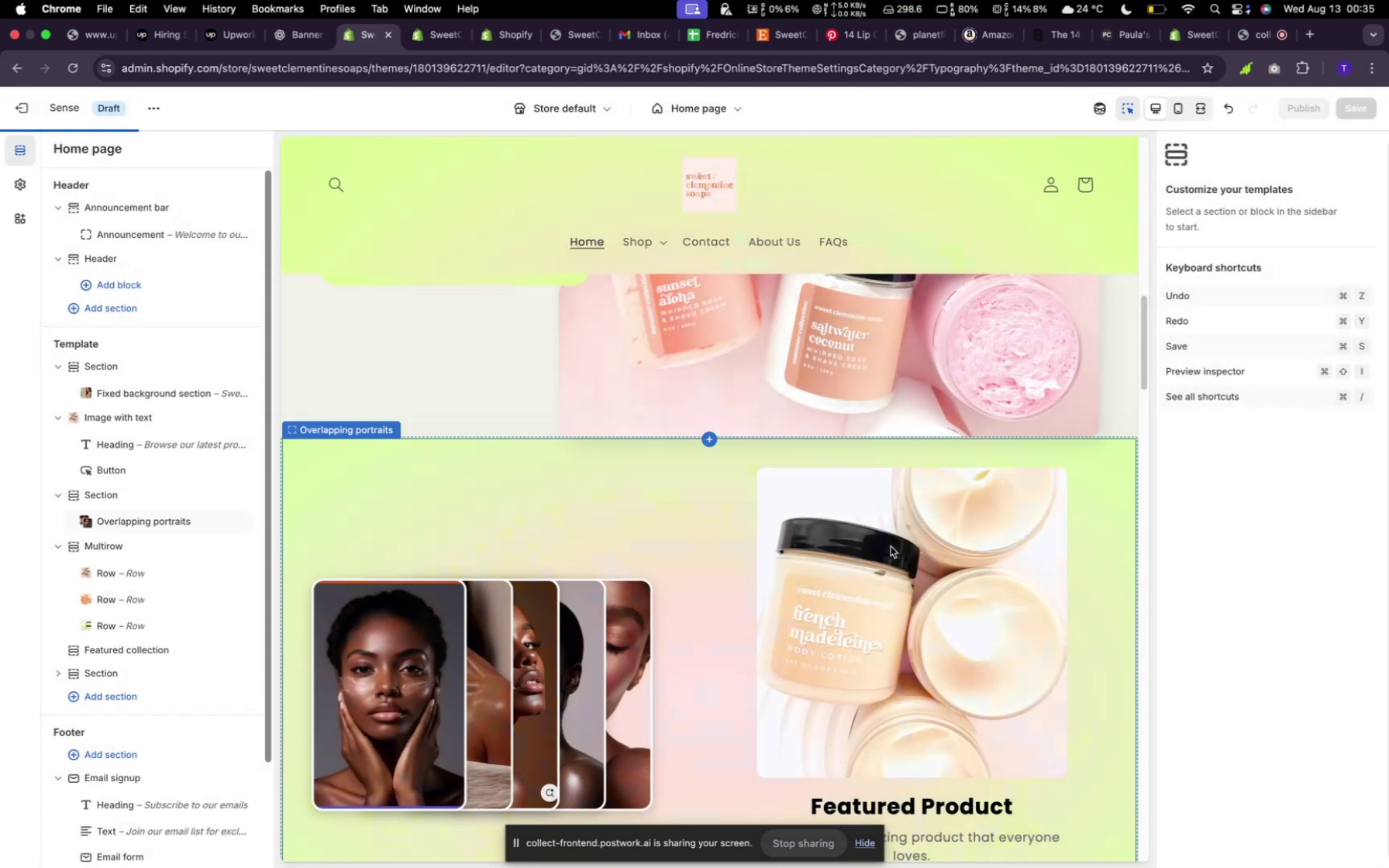 
scroll: coordinate [902, 532], scroll_direction: down, amount: 60.0
 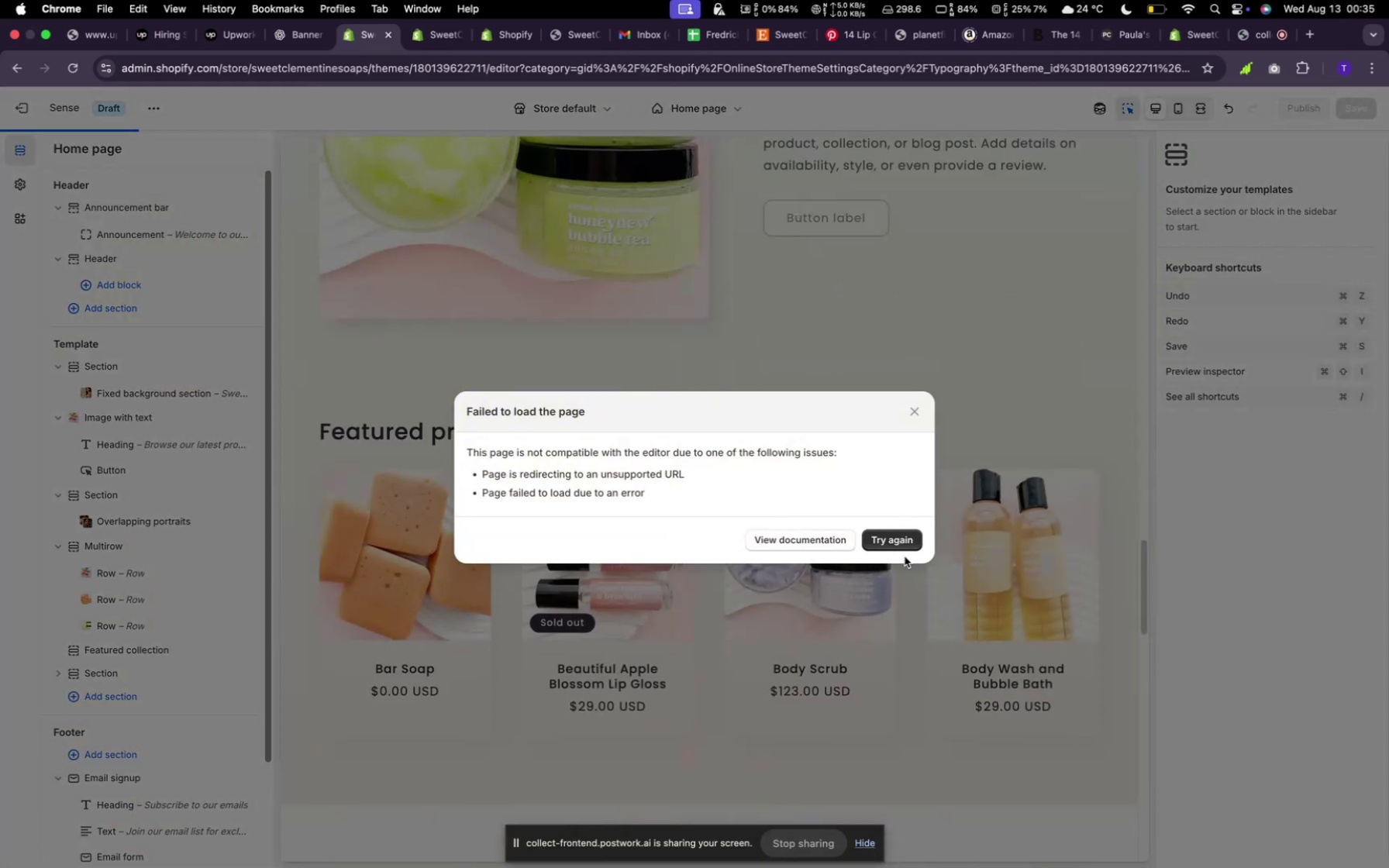 
left_click([905, 552])
 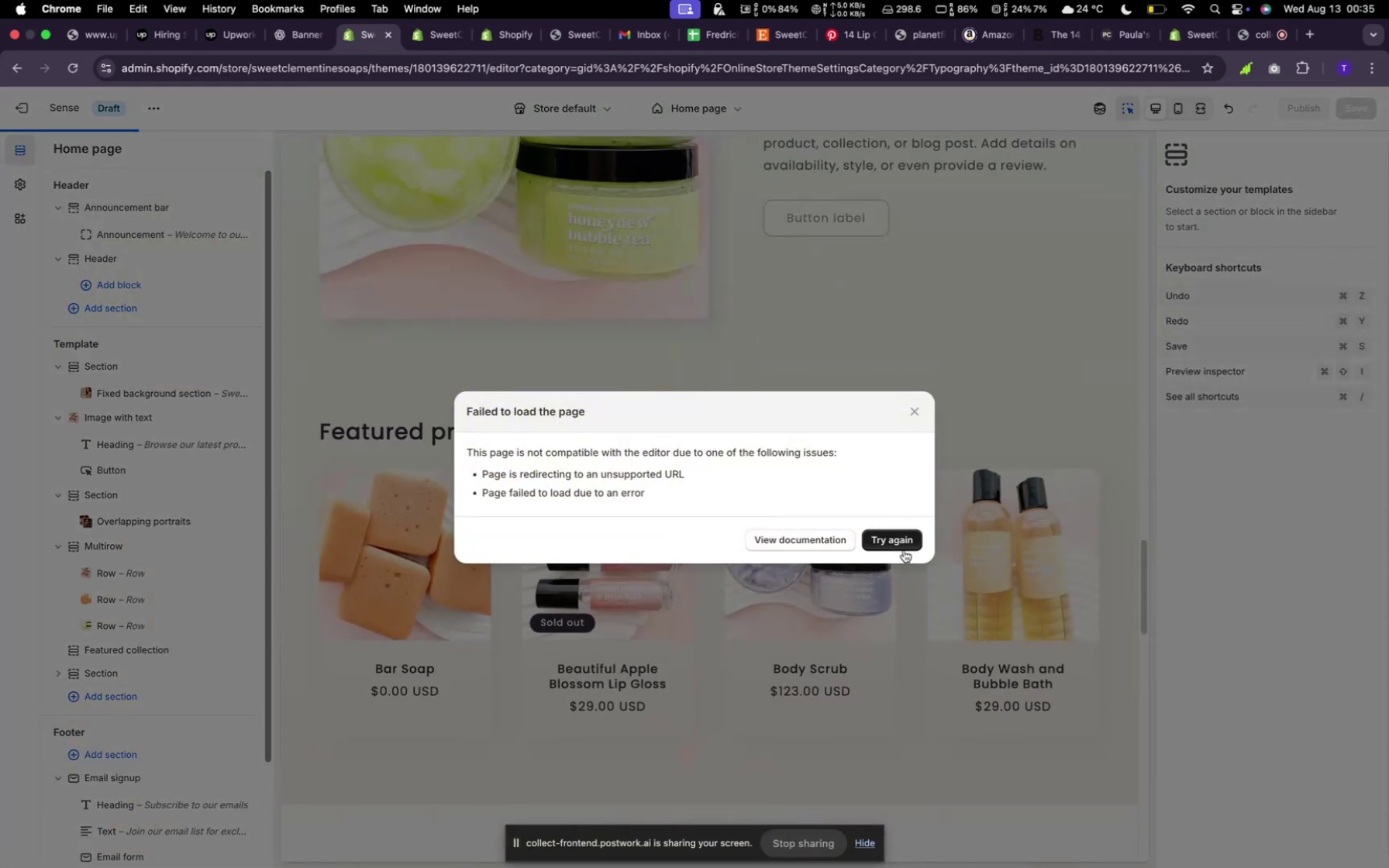 
left_click([904, 548])
 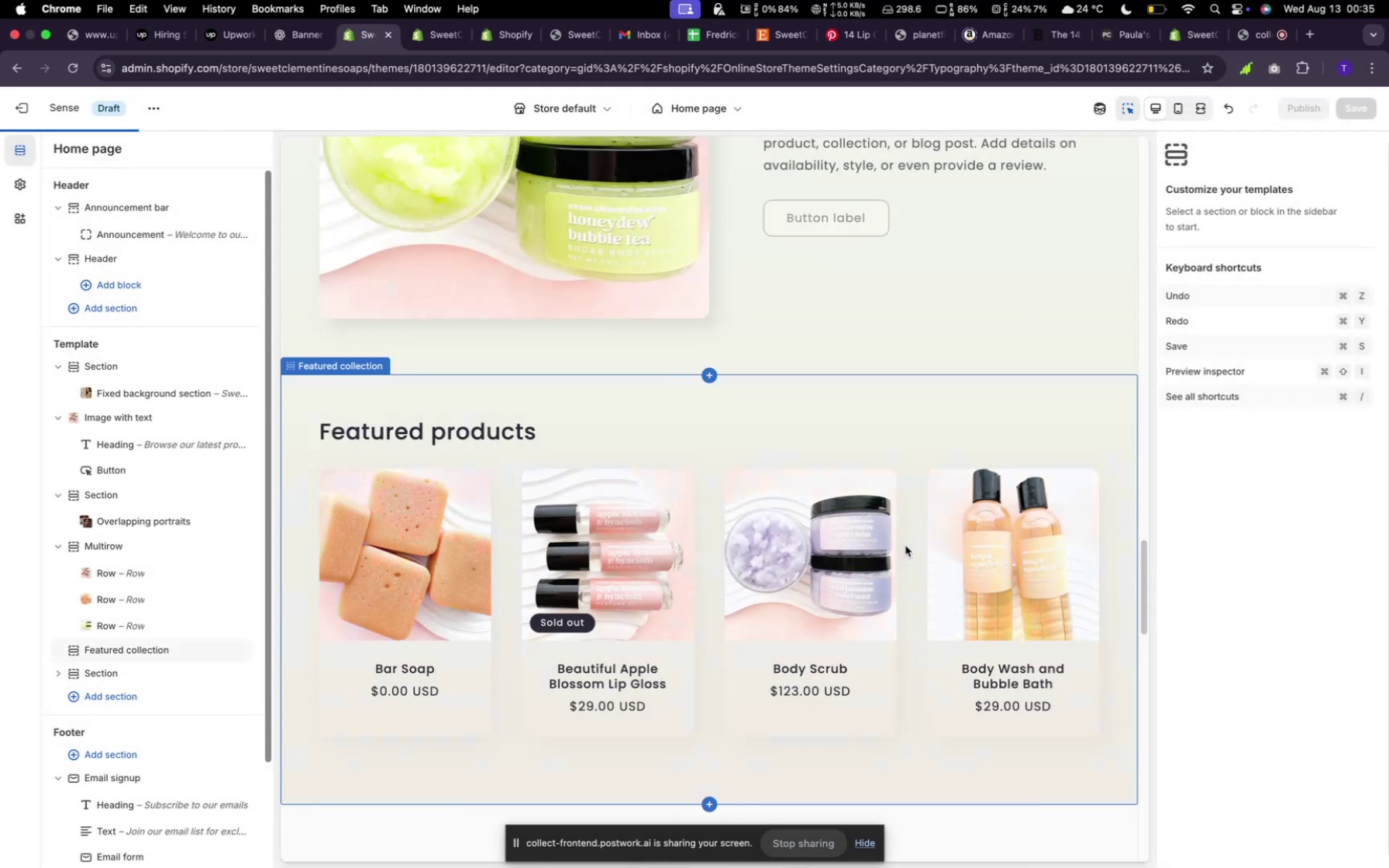 
scroll: coordinate [896, 419], scroll_direction: down, amount: 42.0
 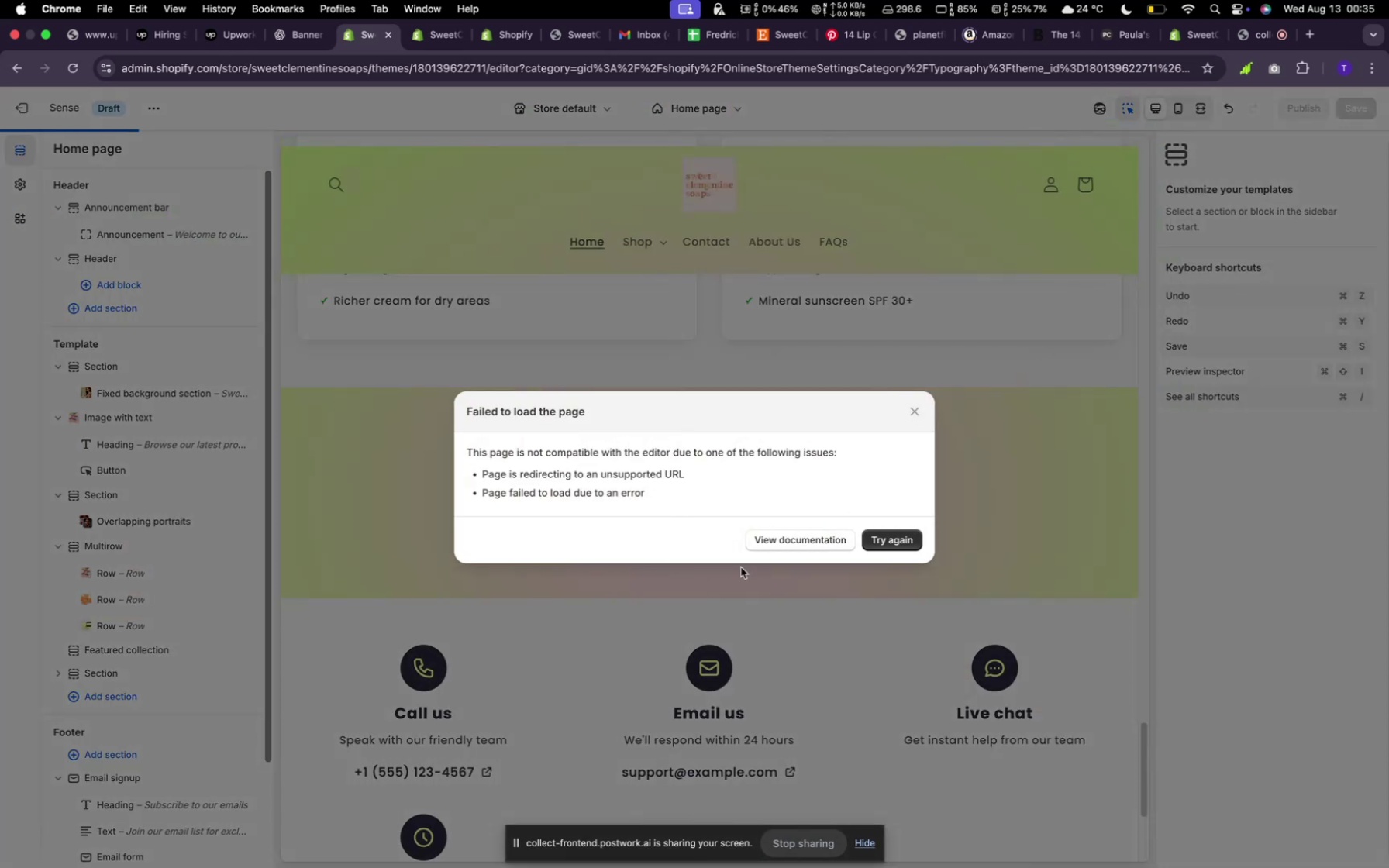 
left_click([900, 532])
 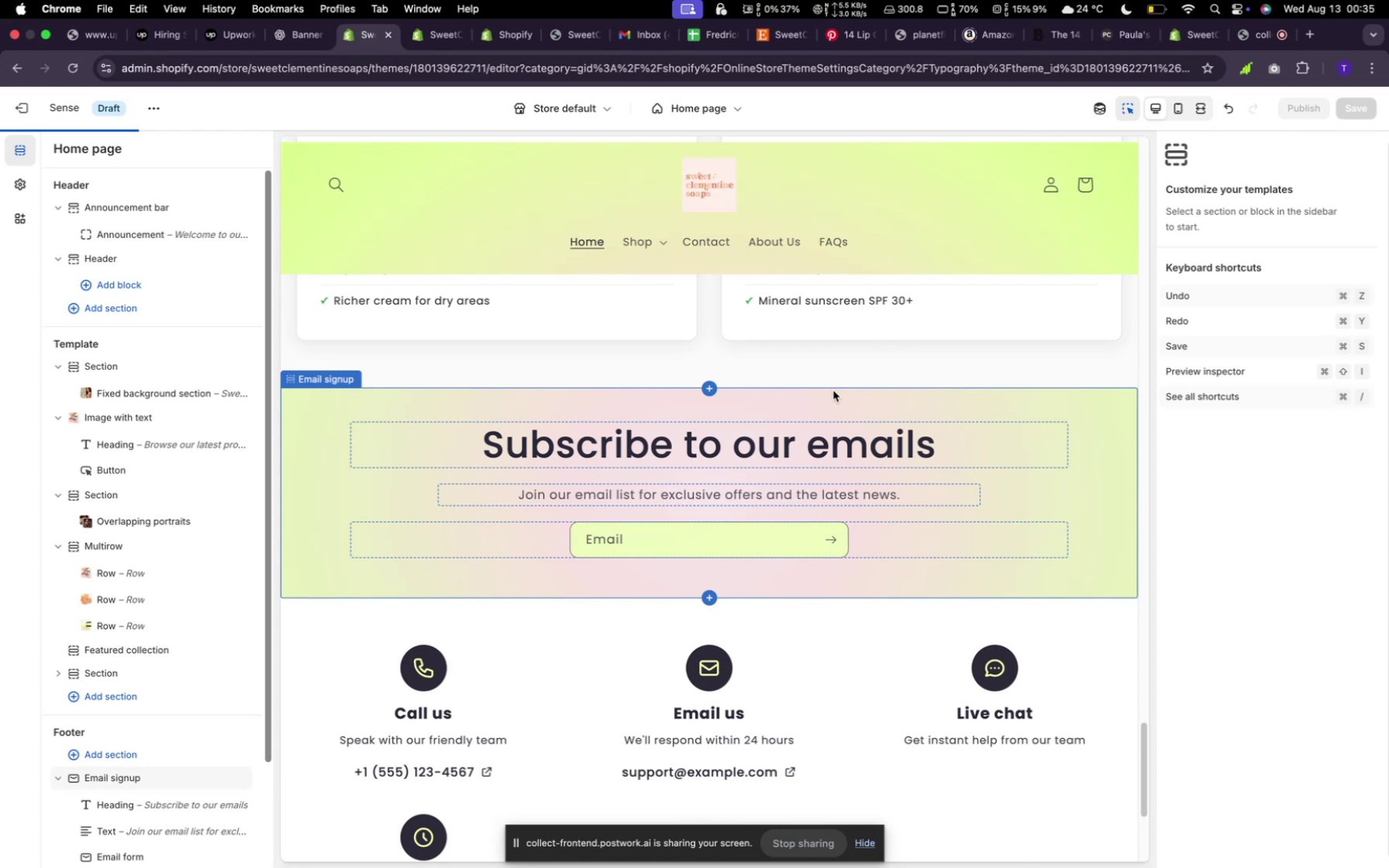 
wait(18.66)
 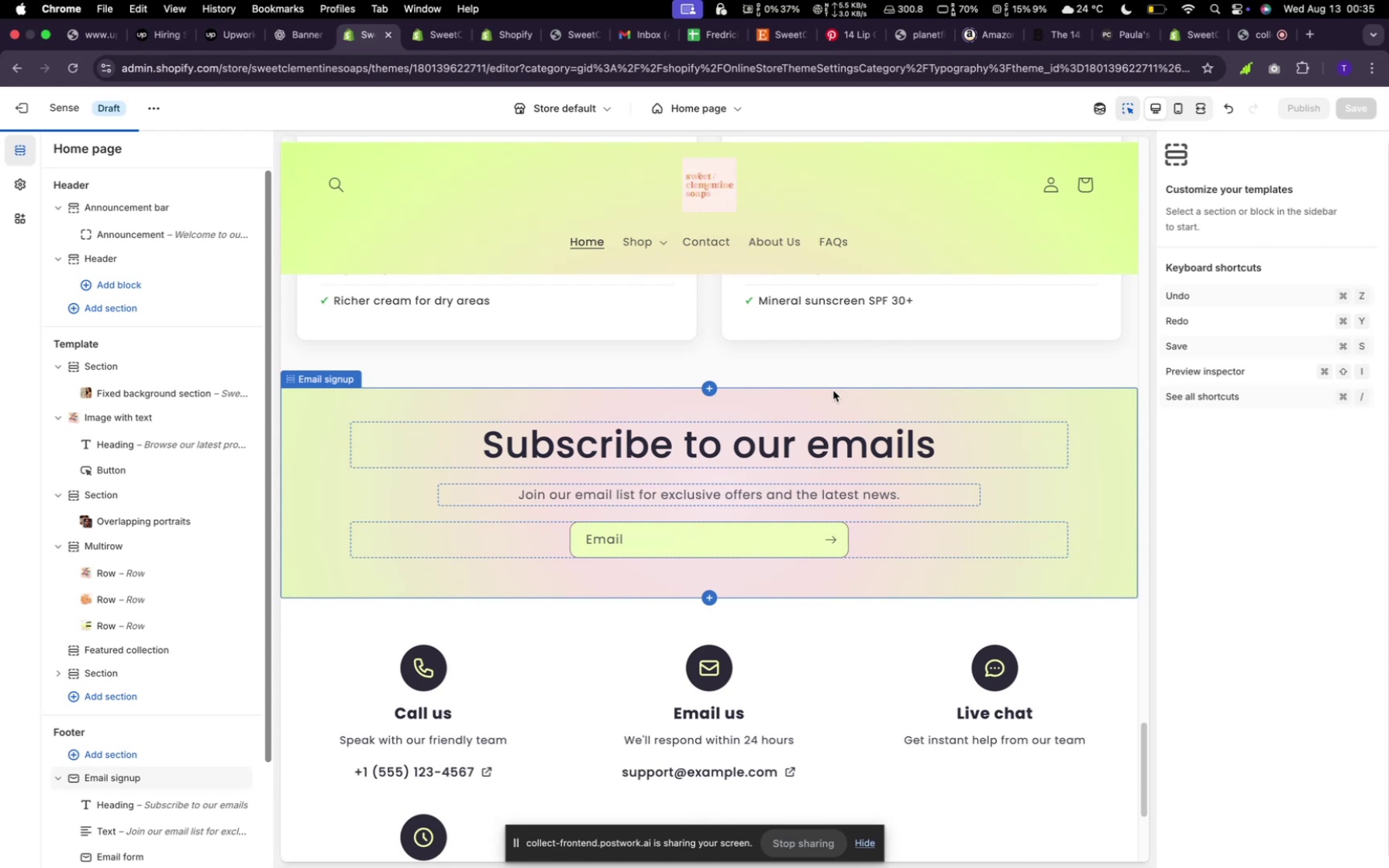 
scroll: coordinate [829, 351], scroll_direction: up, amount: 121.0
 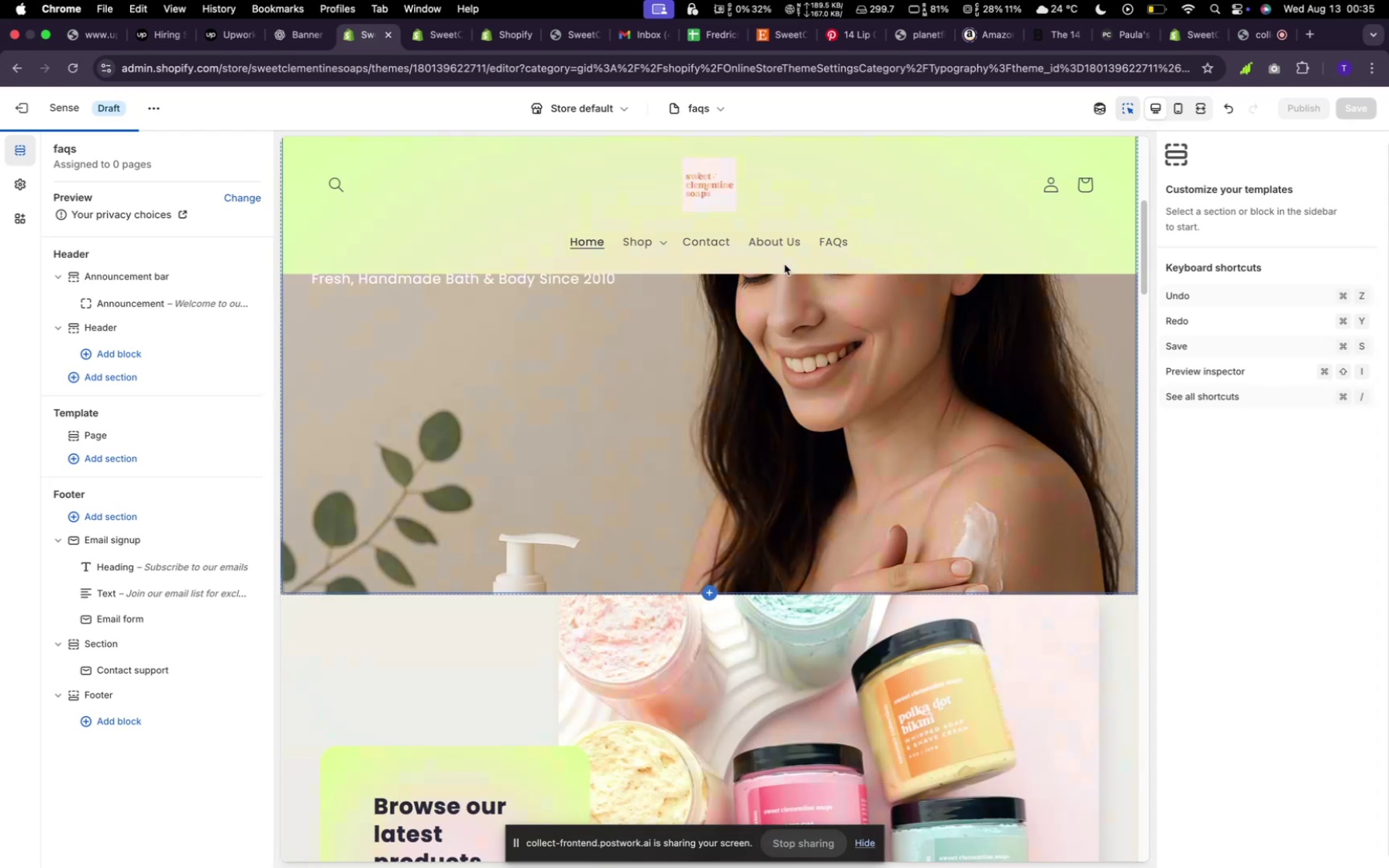 
left_click([782, 232])
 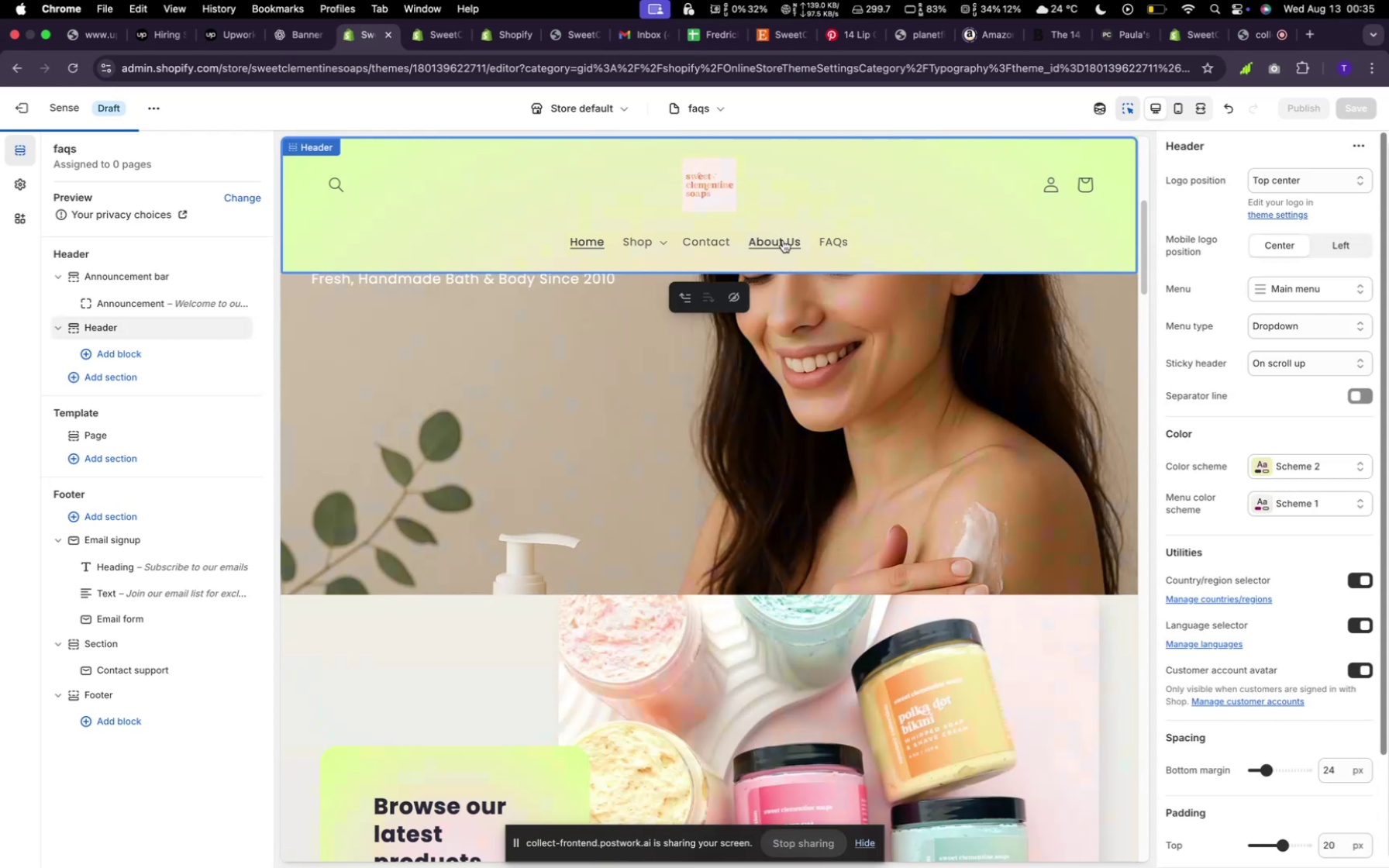 
left_click([783, 240])
 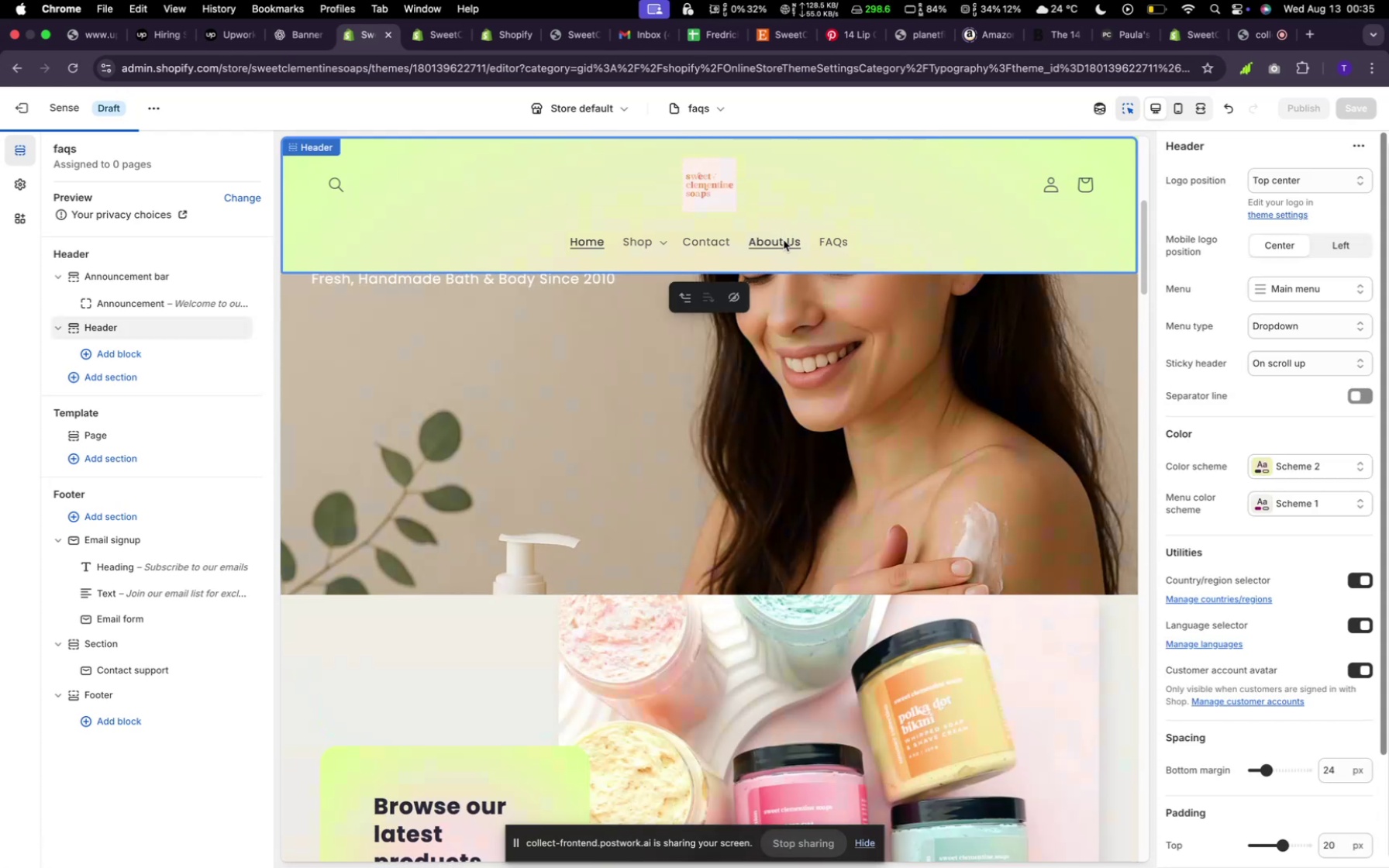 
left_click([784, 240])
 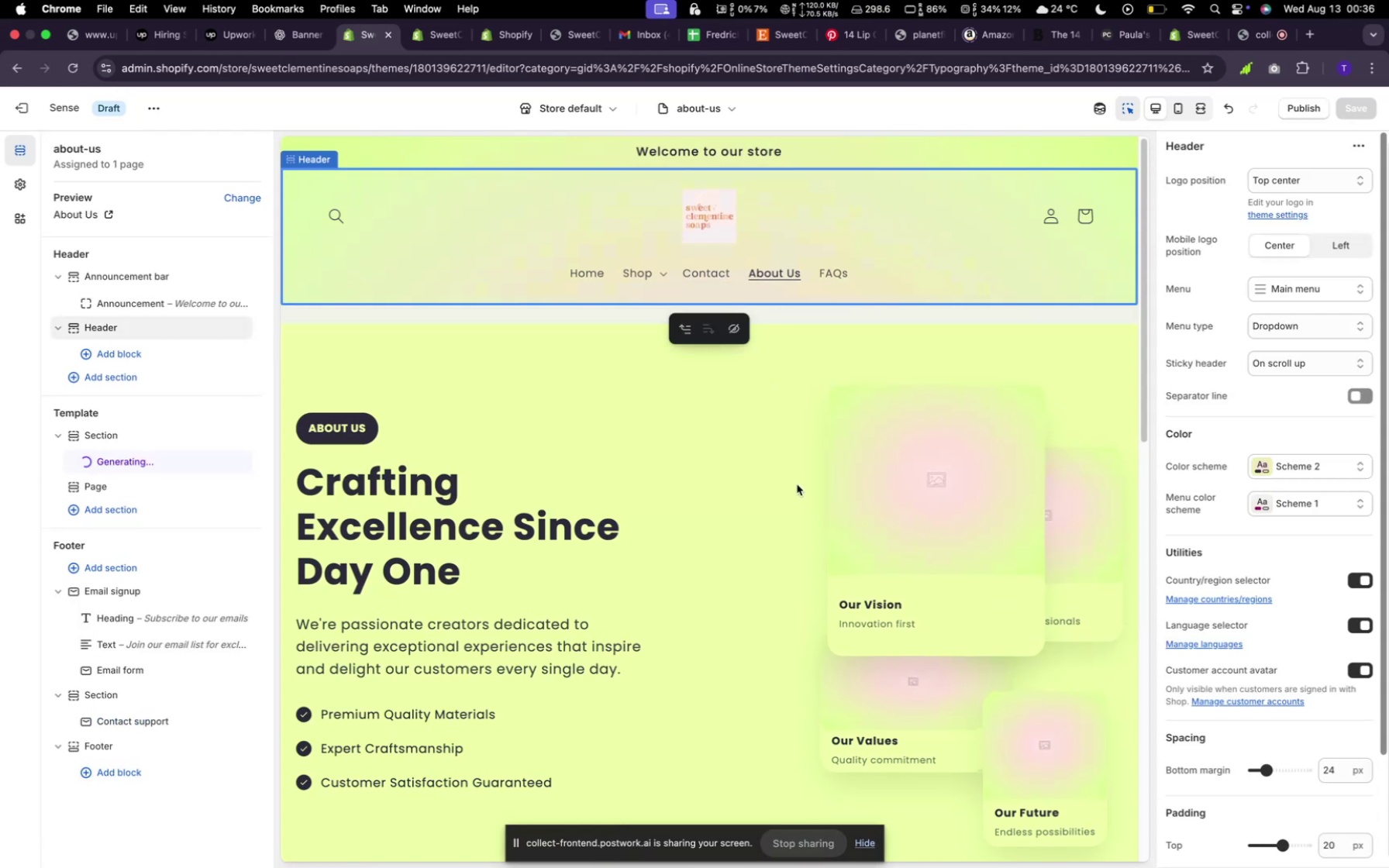 
scroll: coordinate [818, 551], scroll_direction: down, amount: 10.0
 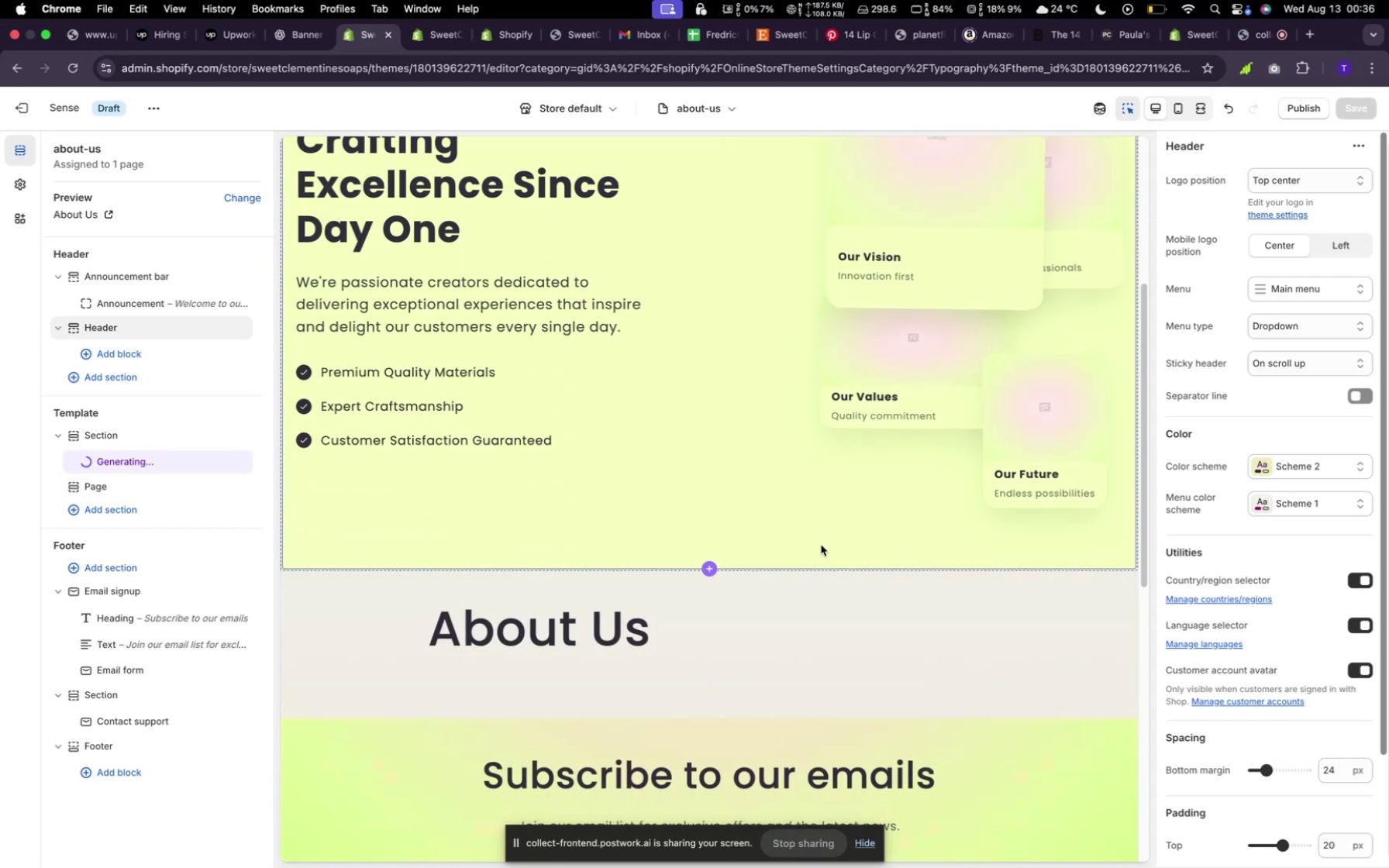 
scroll: coordinate [822, 543], scroll_direction: up, amount: 14.0
 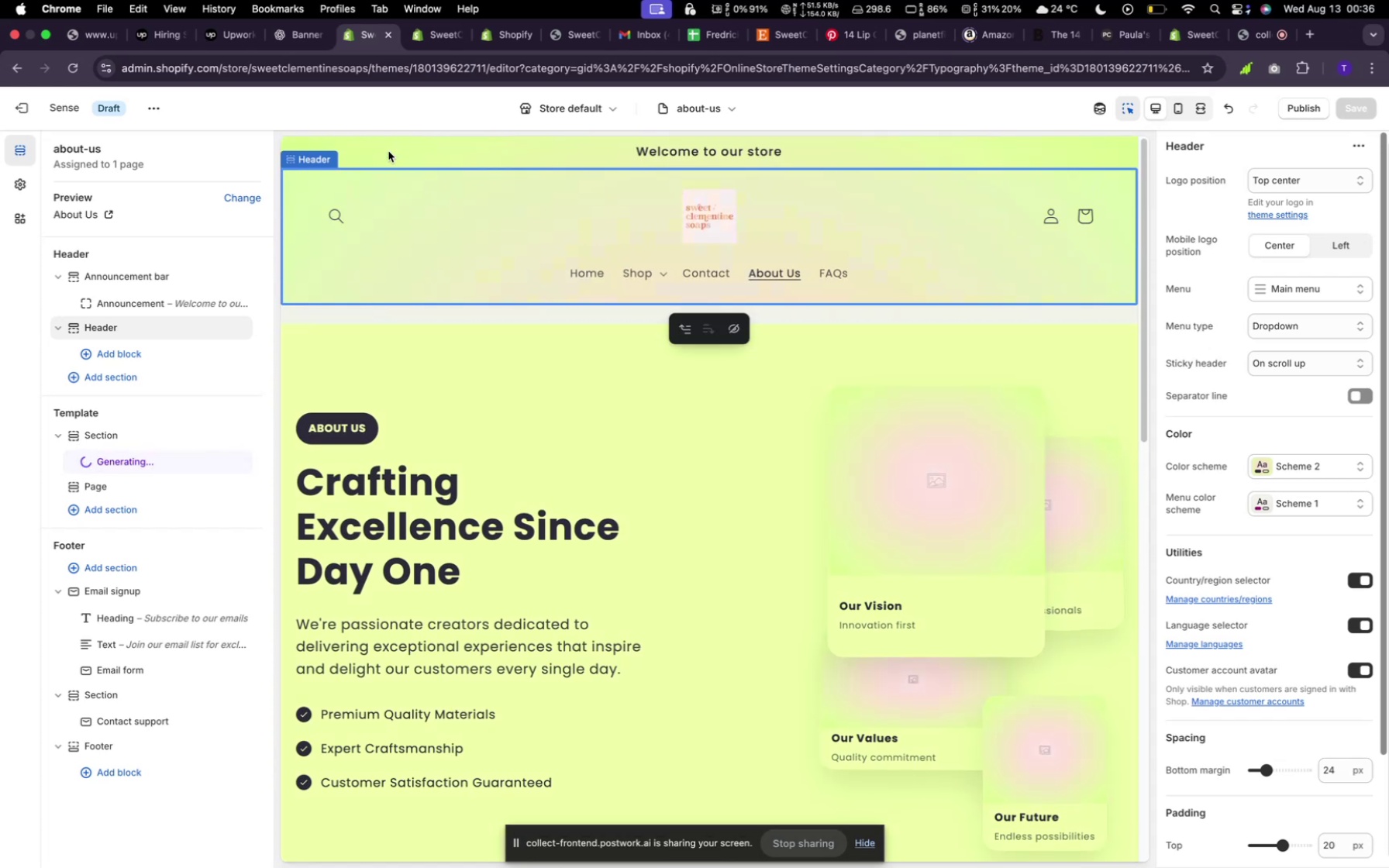 
left_click([281, 34])
 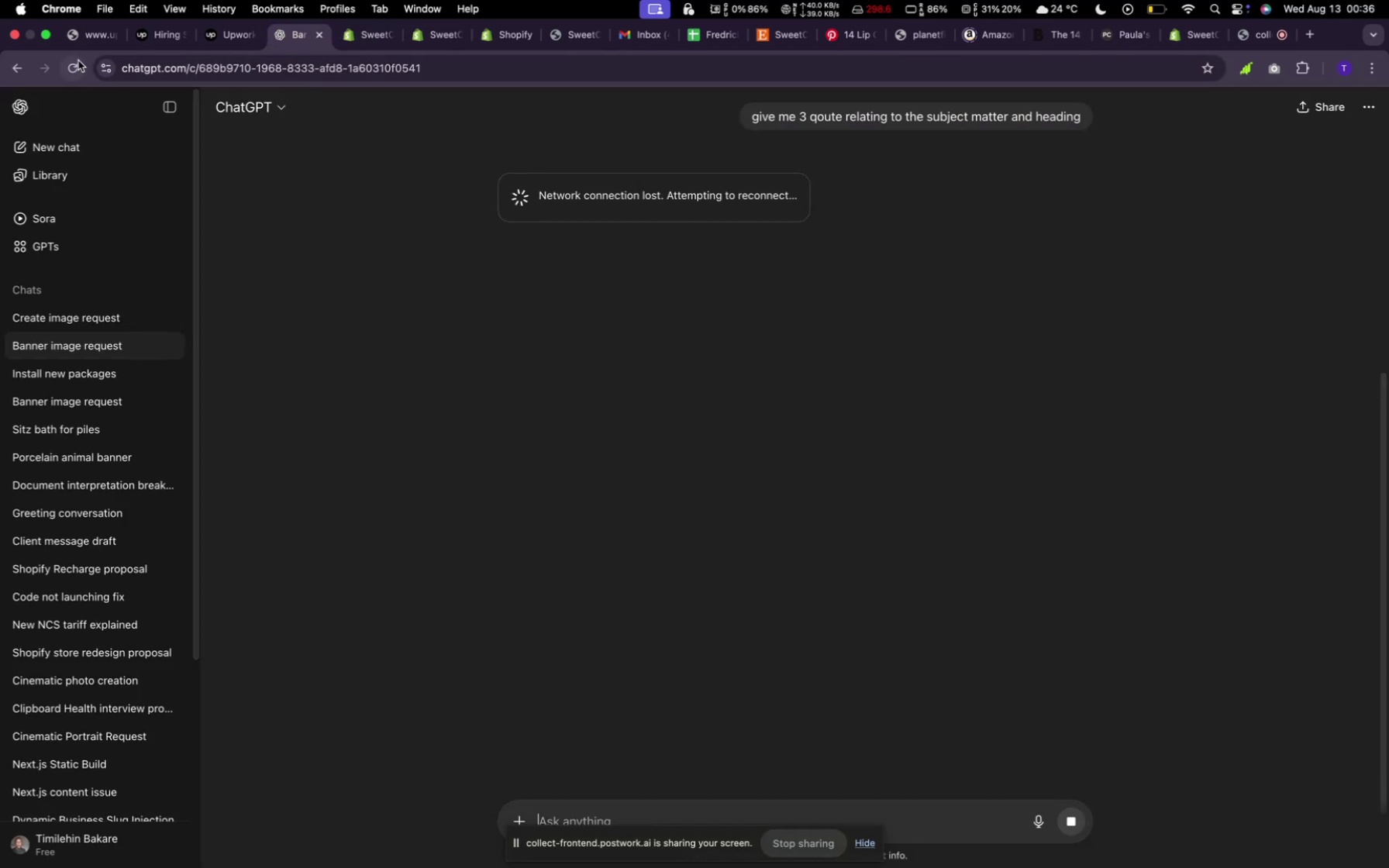 
left_click([75, 65])
 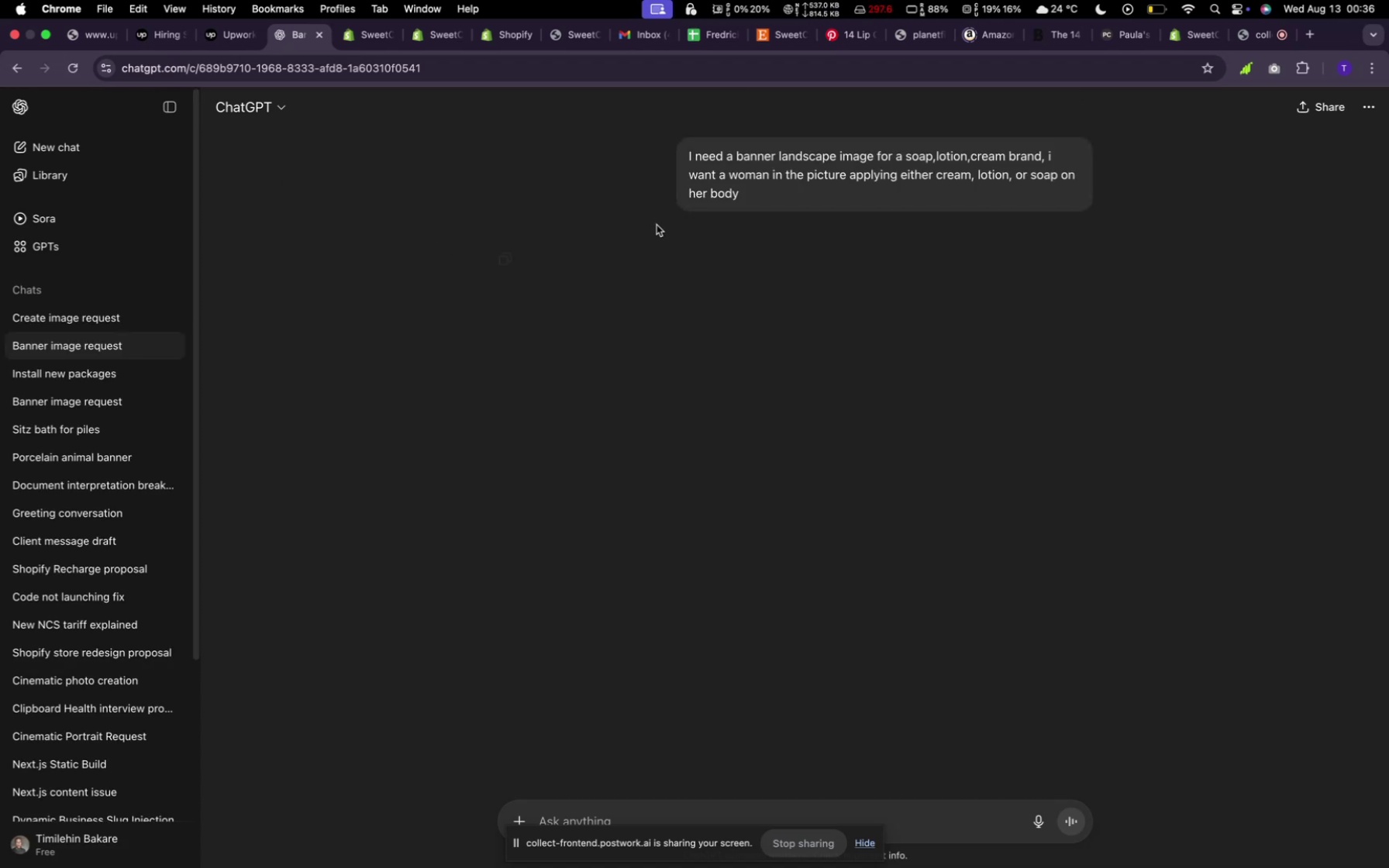 
wait(7.57)
 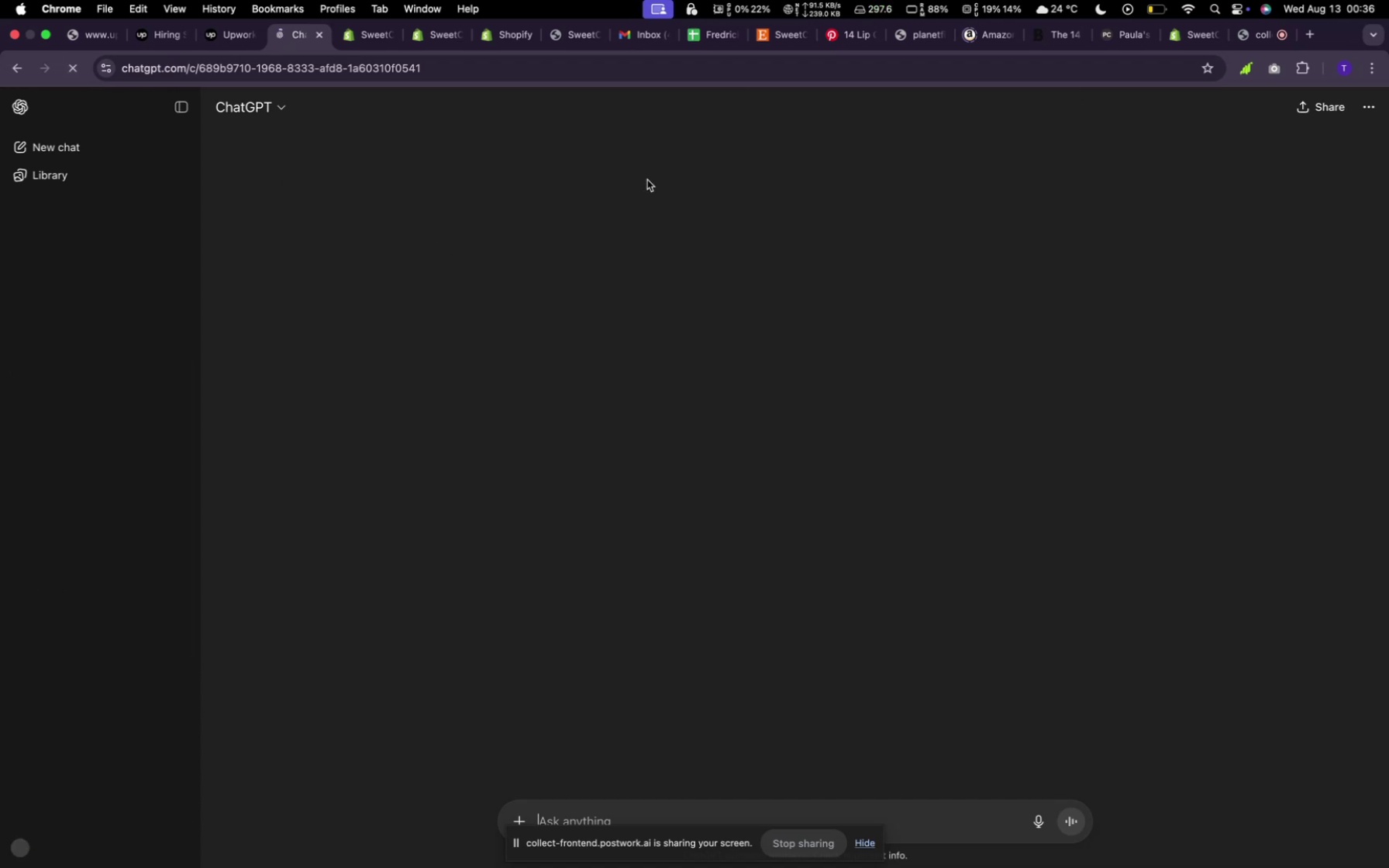 
scroll: coordinate [796, 515], scroll_direction: down, amount: 8.0
 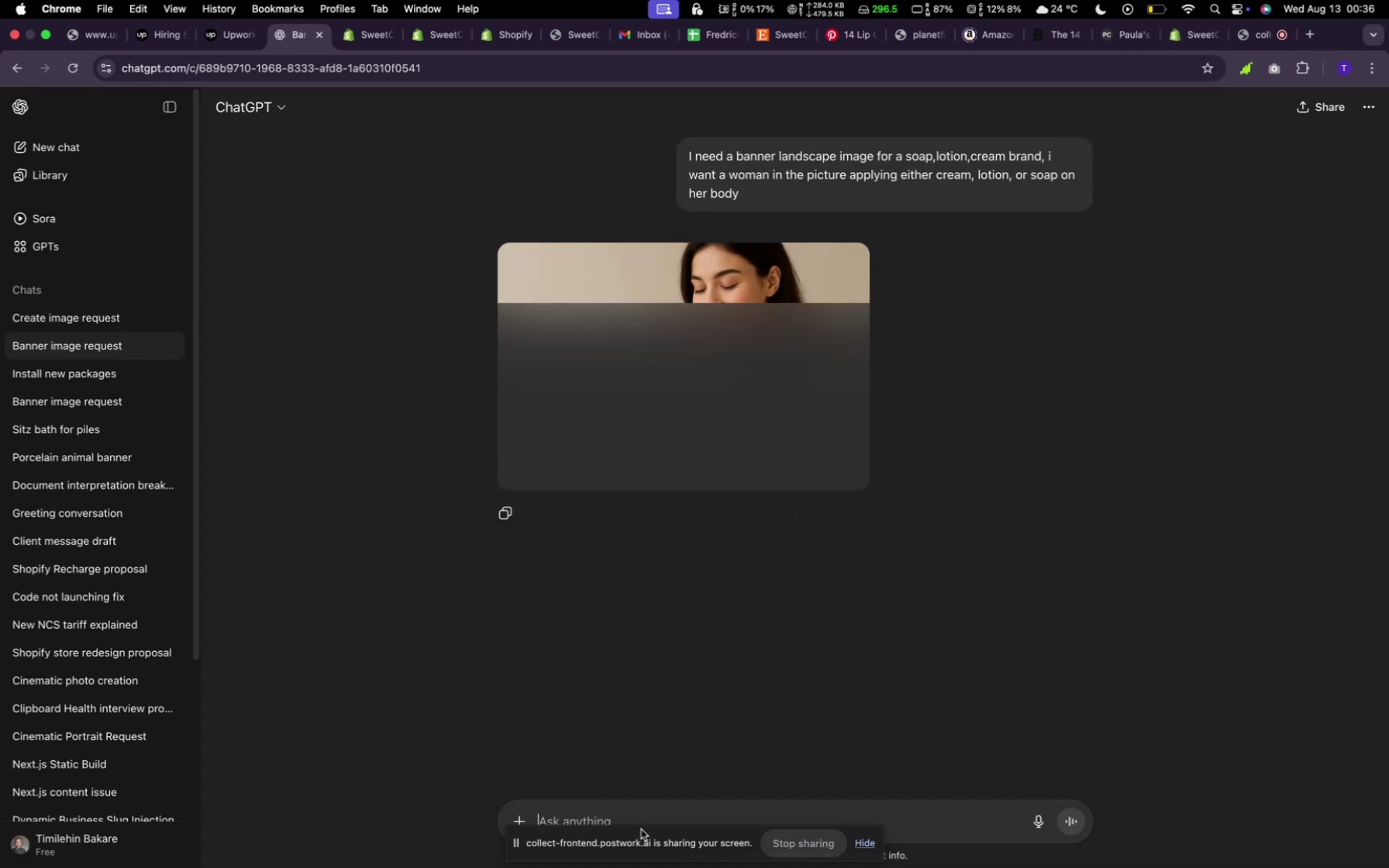 
left_click([636, 819])
 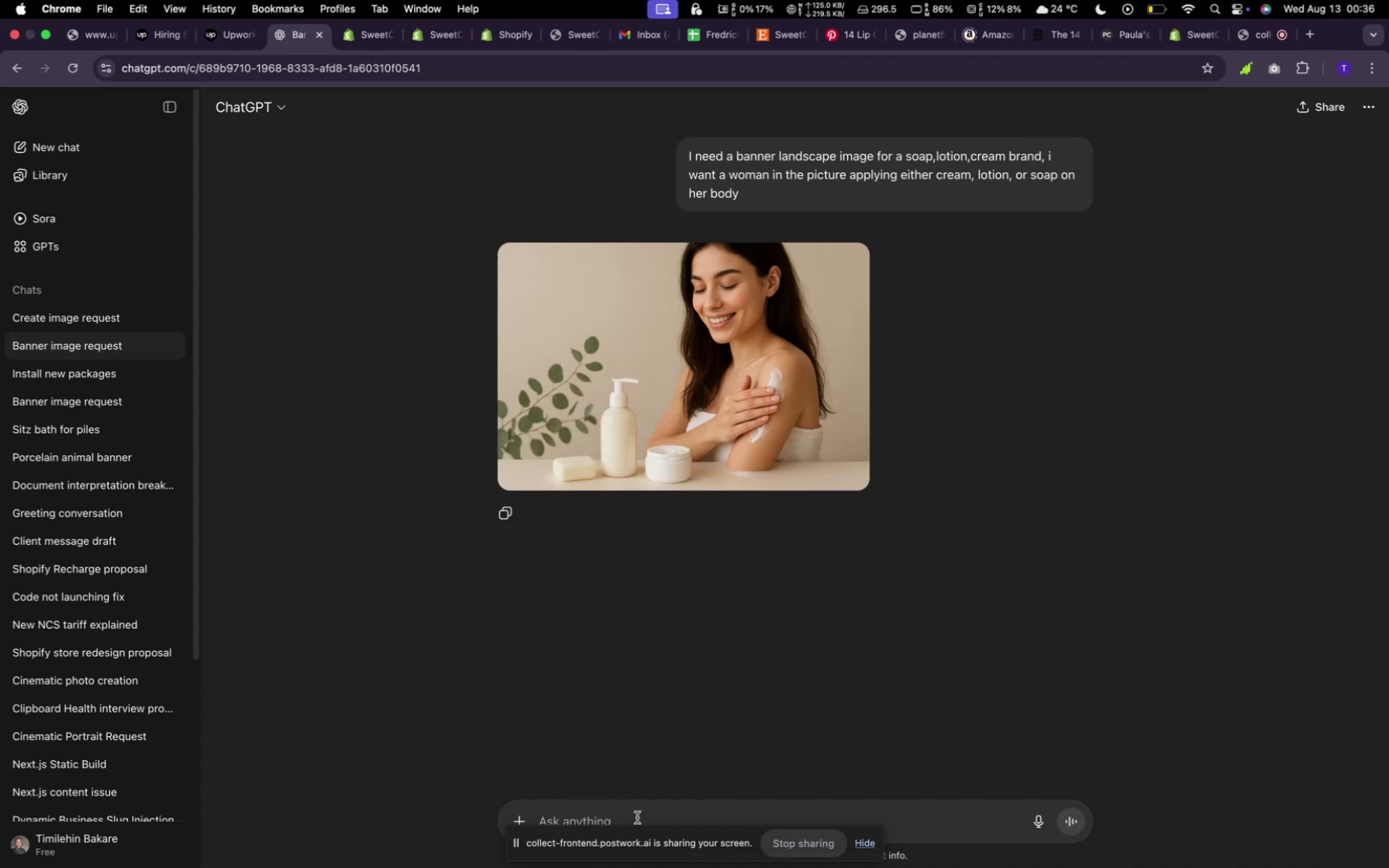 
type(give me 3 qoutes)
 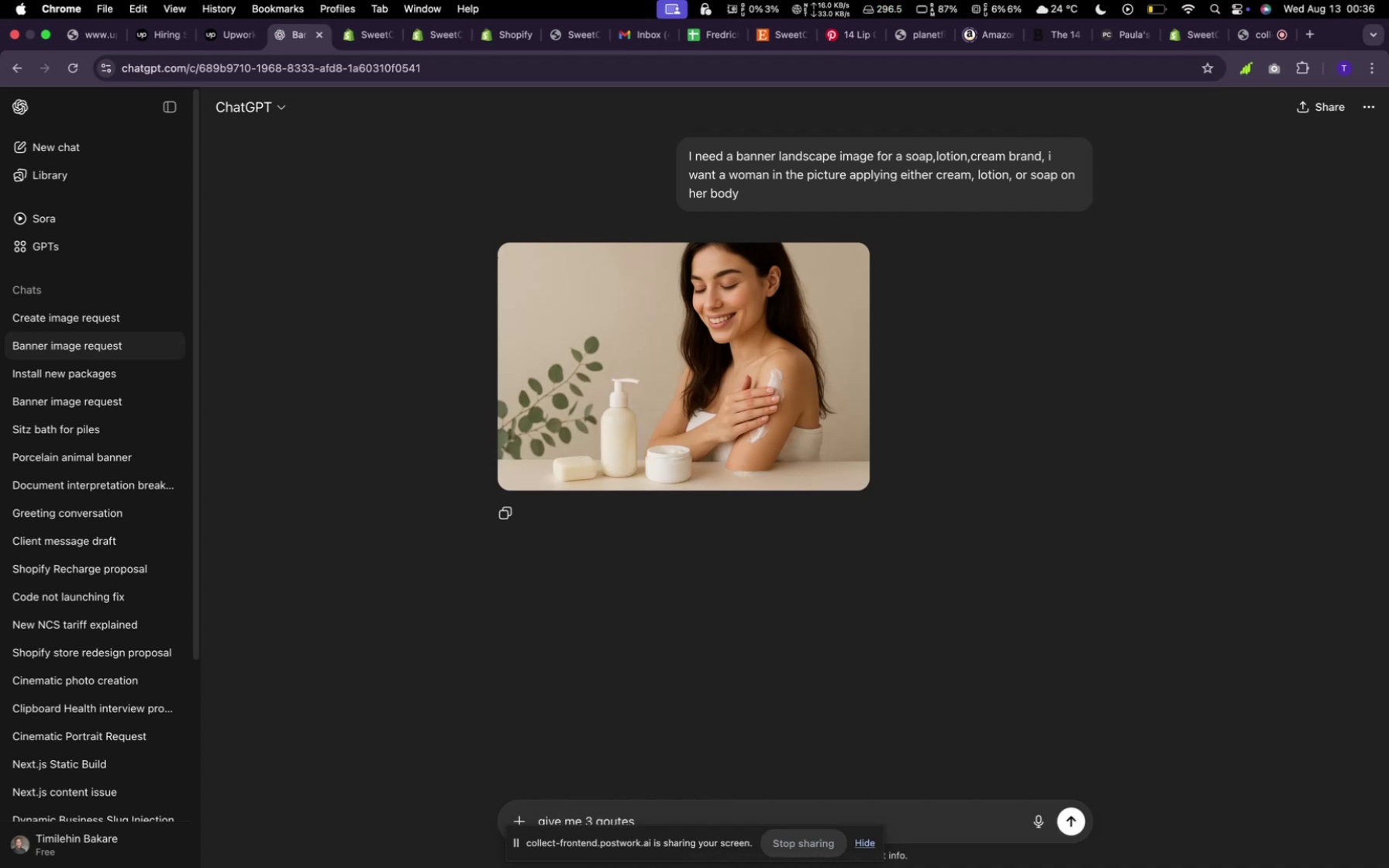 
type( and h)
key(Backspace)
type(their headingd)
 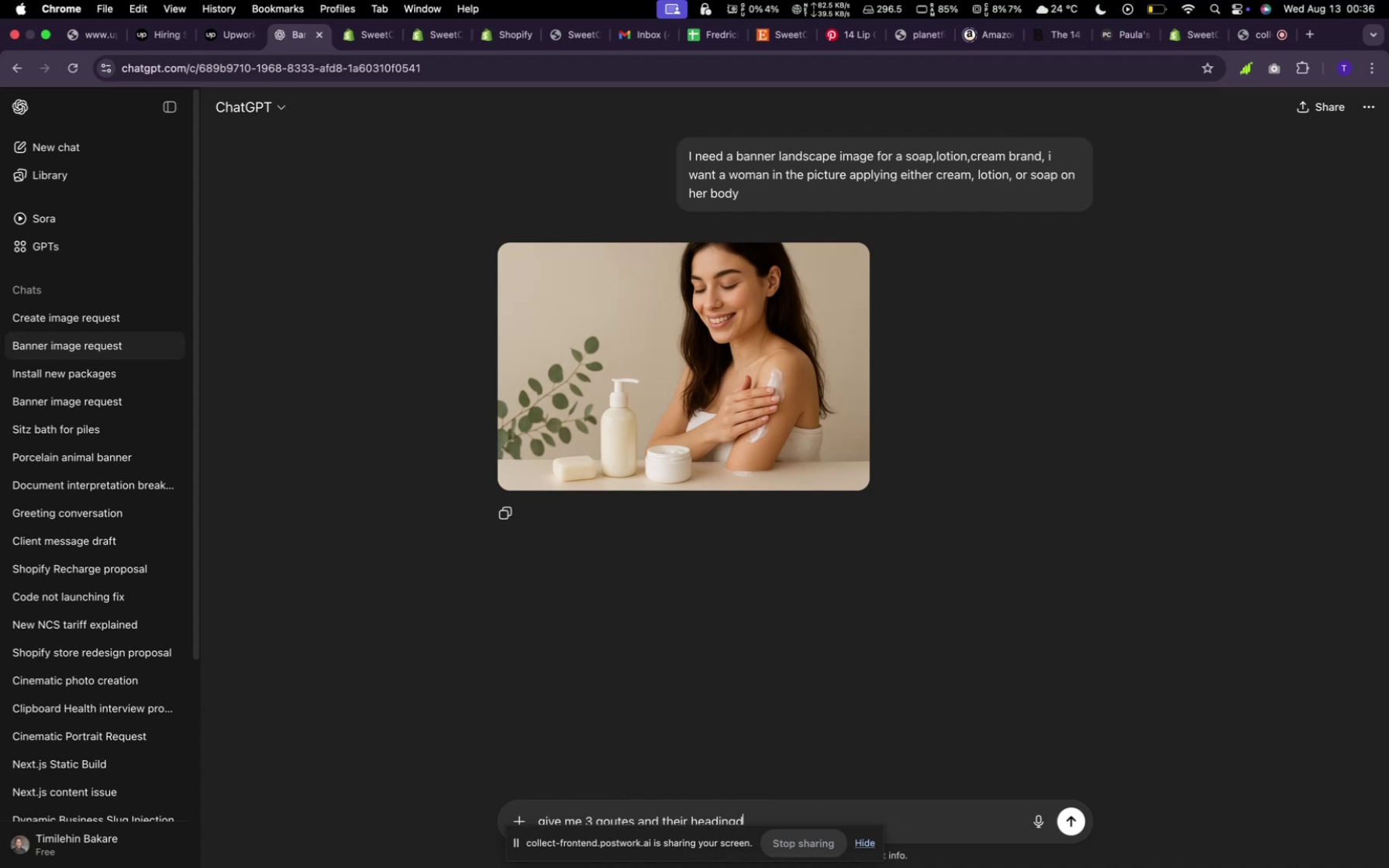 
key(Enter)
 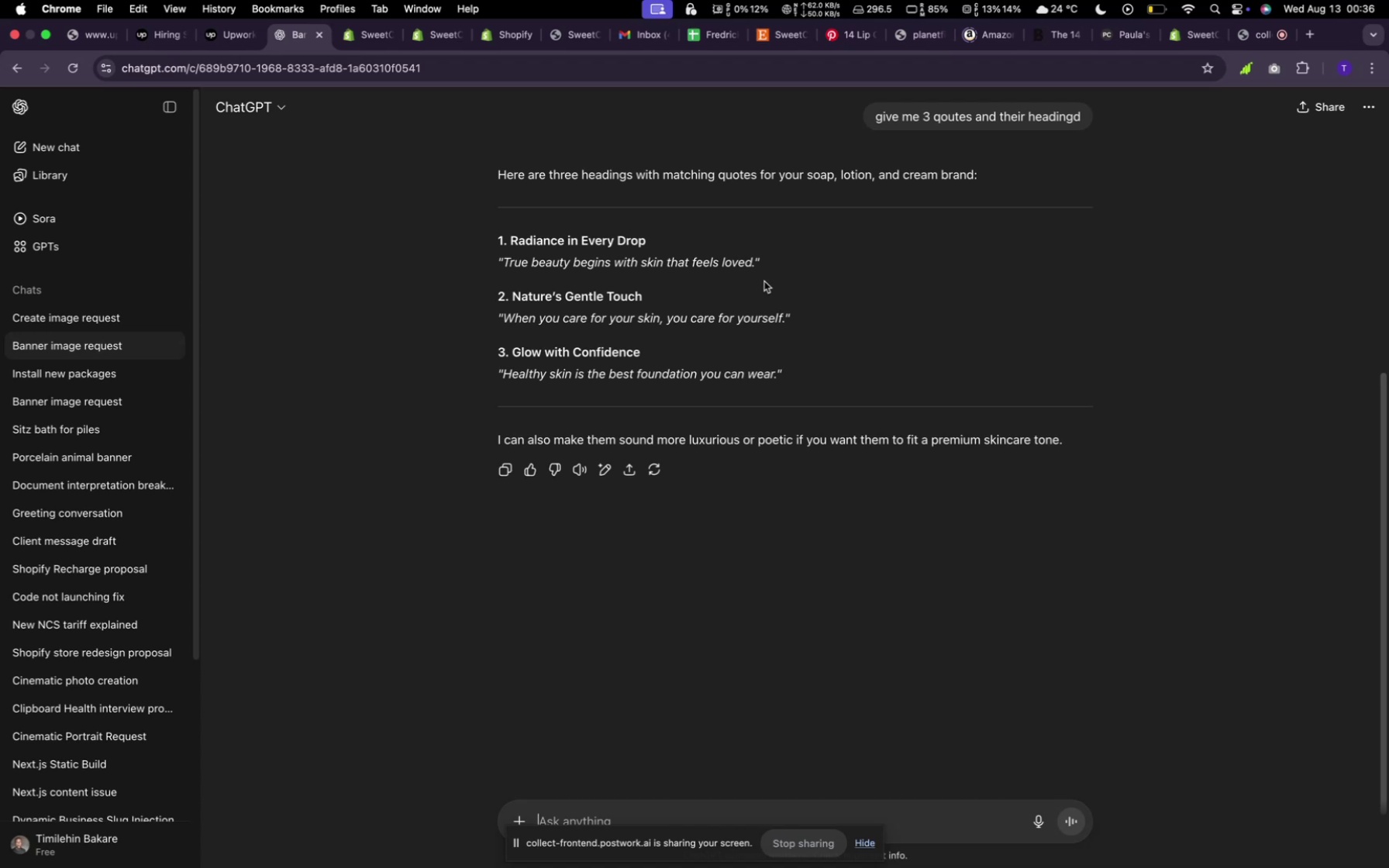 
wait(10.32)
 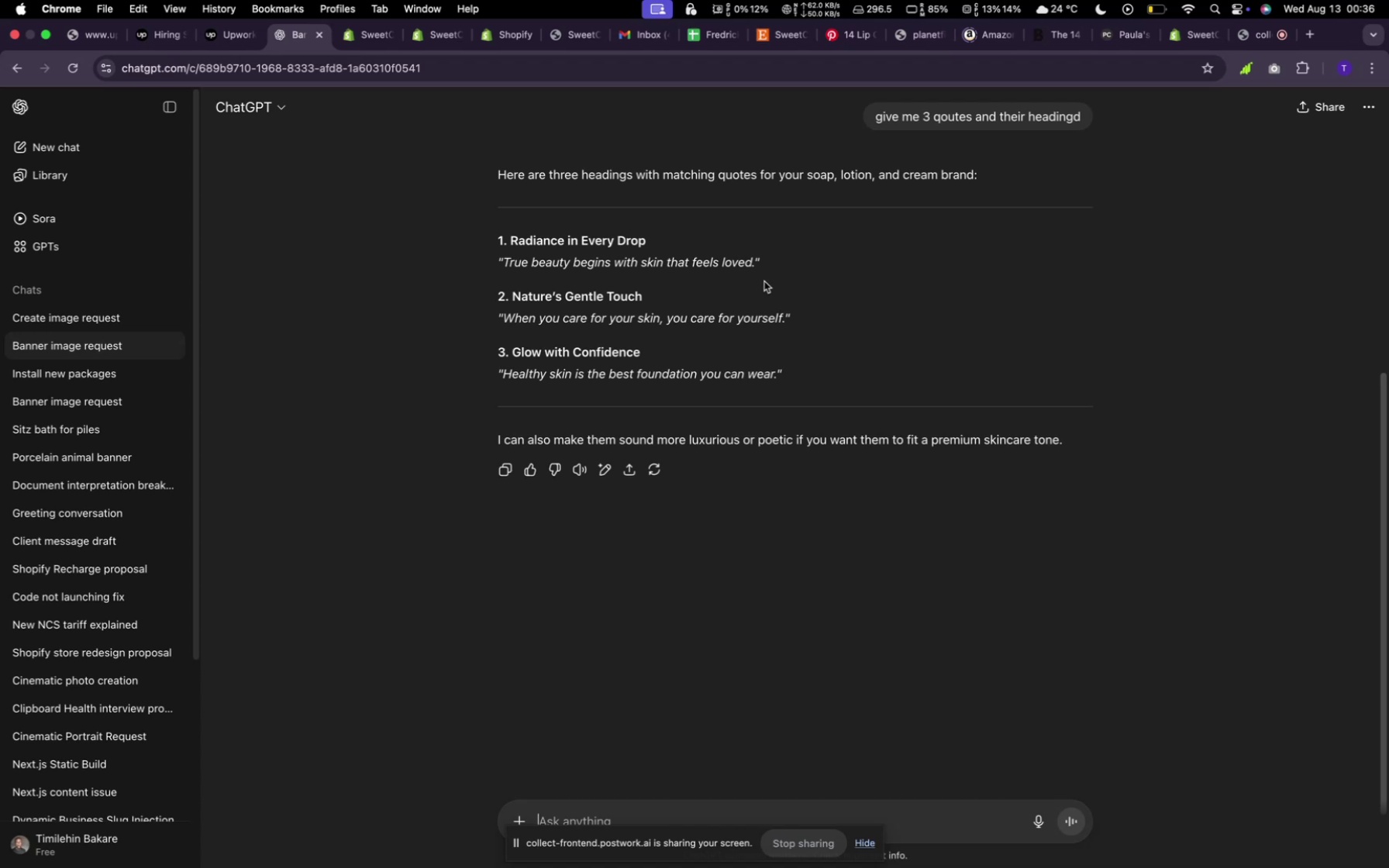 
type(yes)
 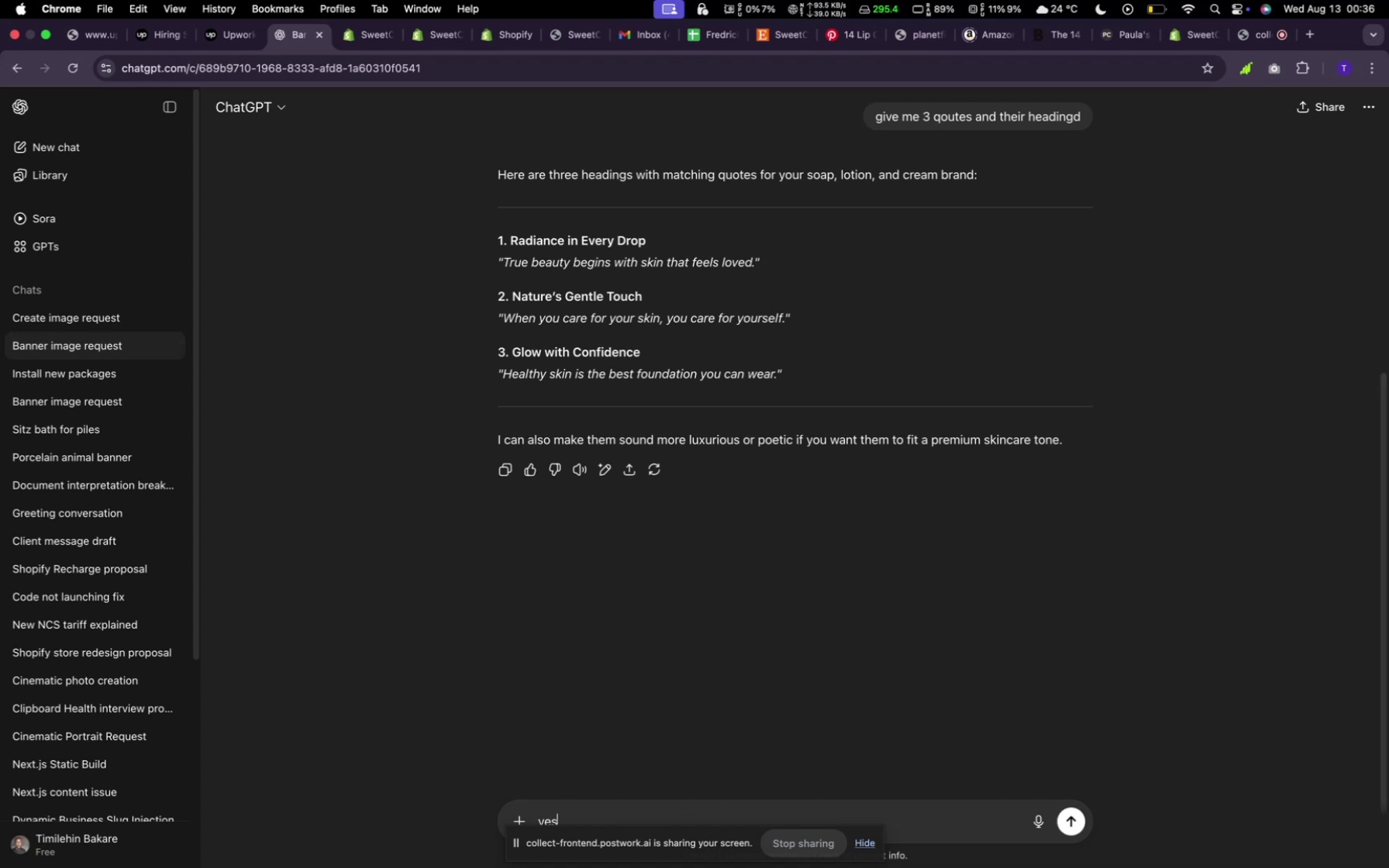 
key(Enter)
 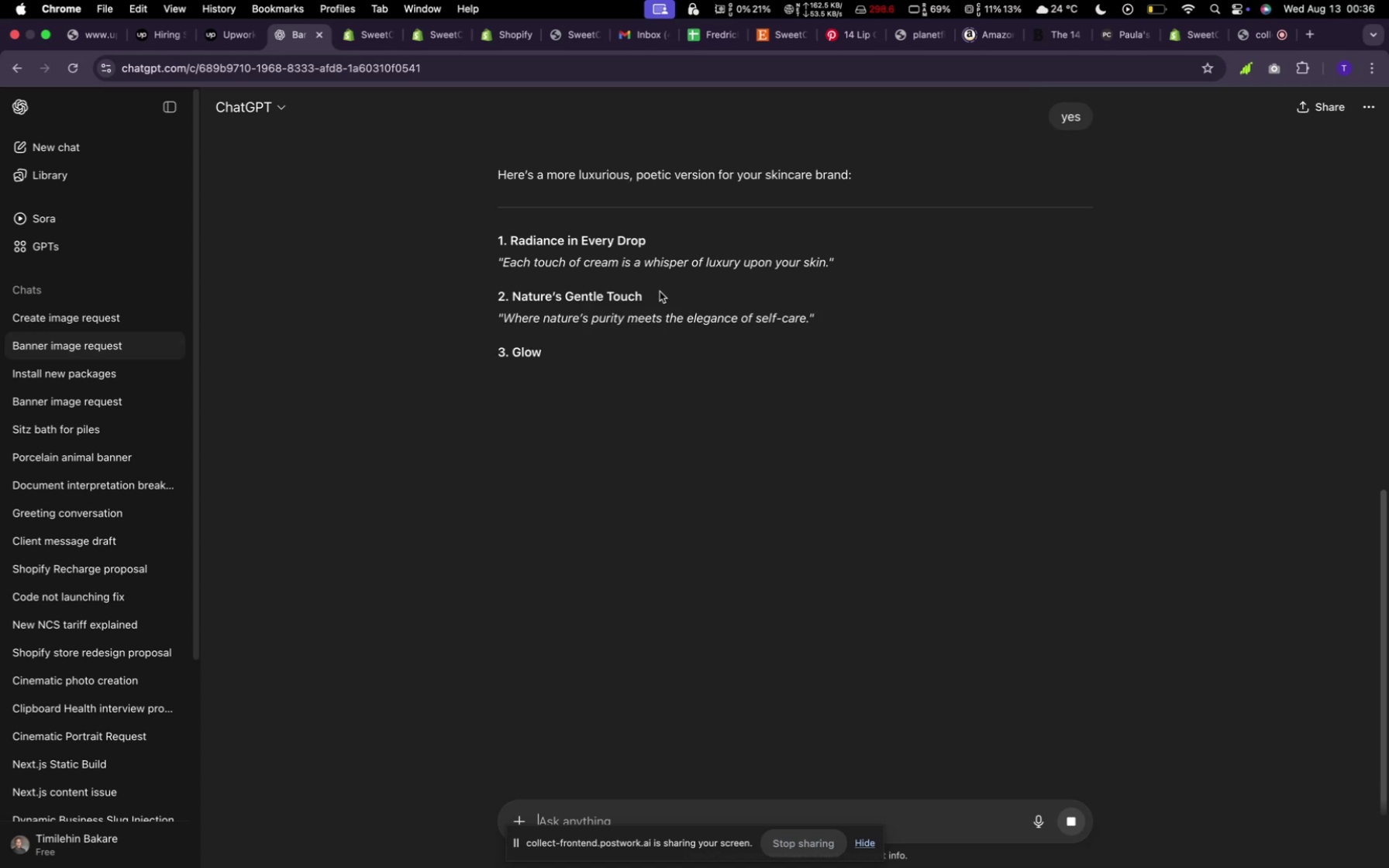 
left_click_drag(start_coordinate=[871, 379], to_coordinate=[443, 370])
 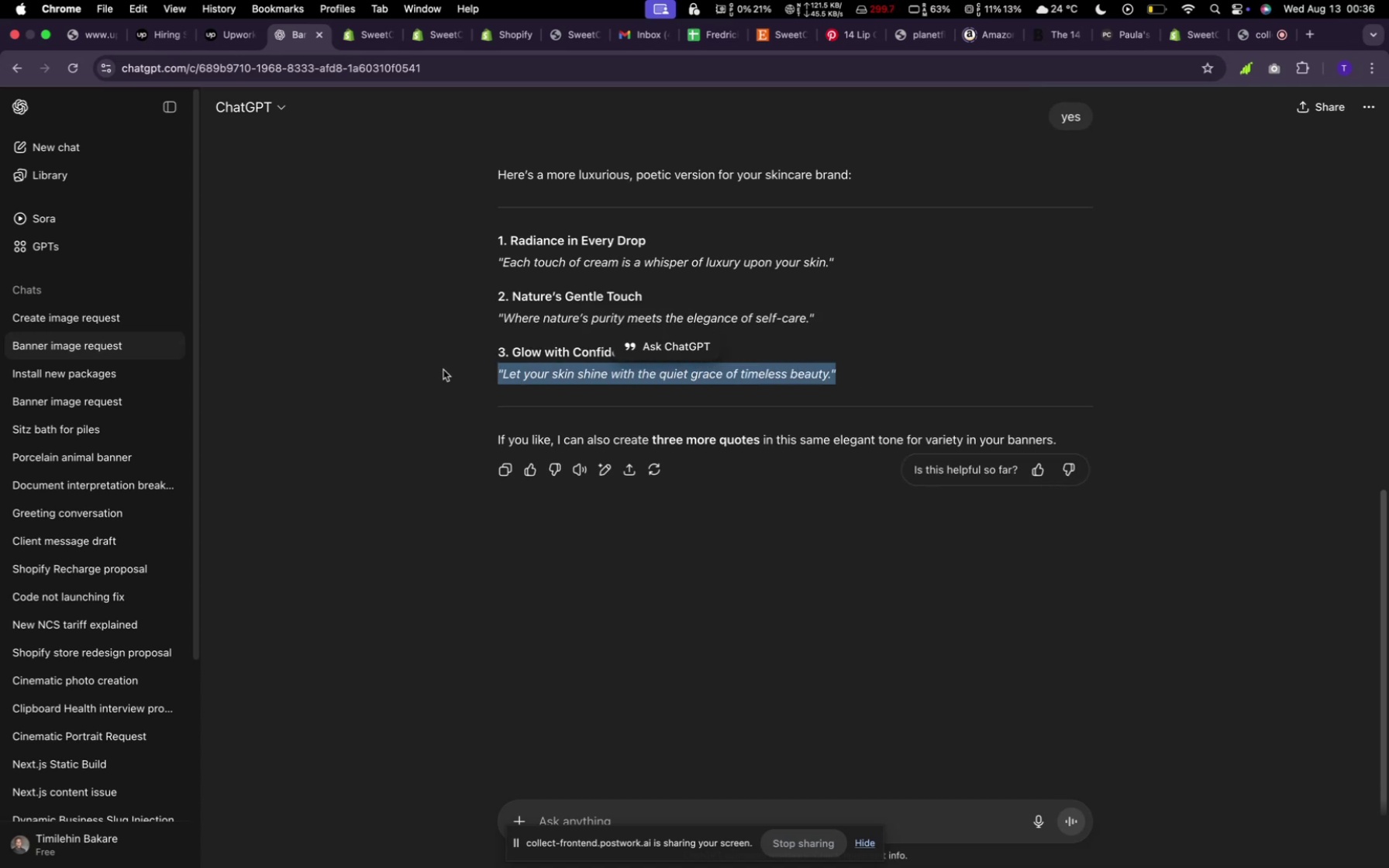 
key(Meta+CommandLeft)
 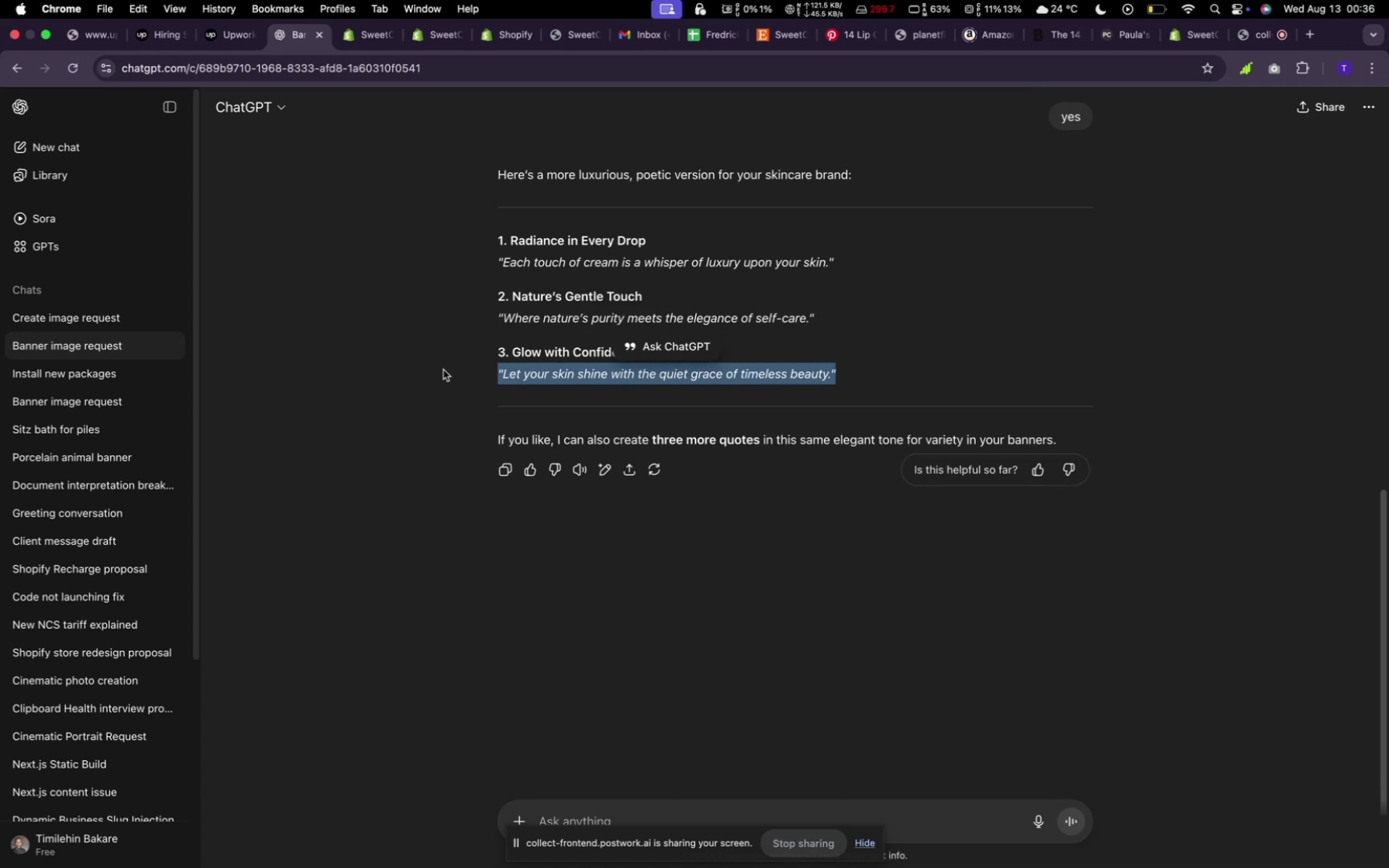 
key(Meta+C)
 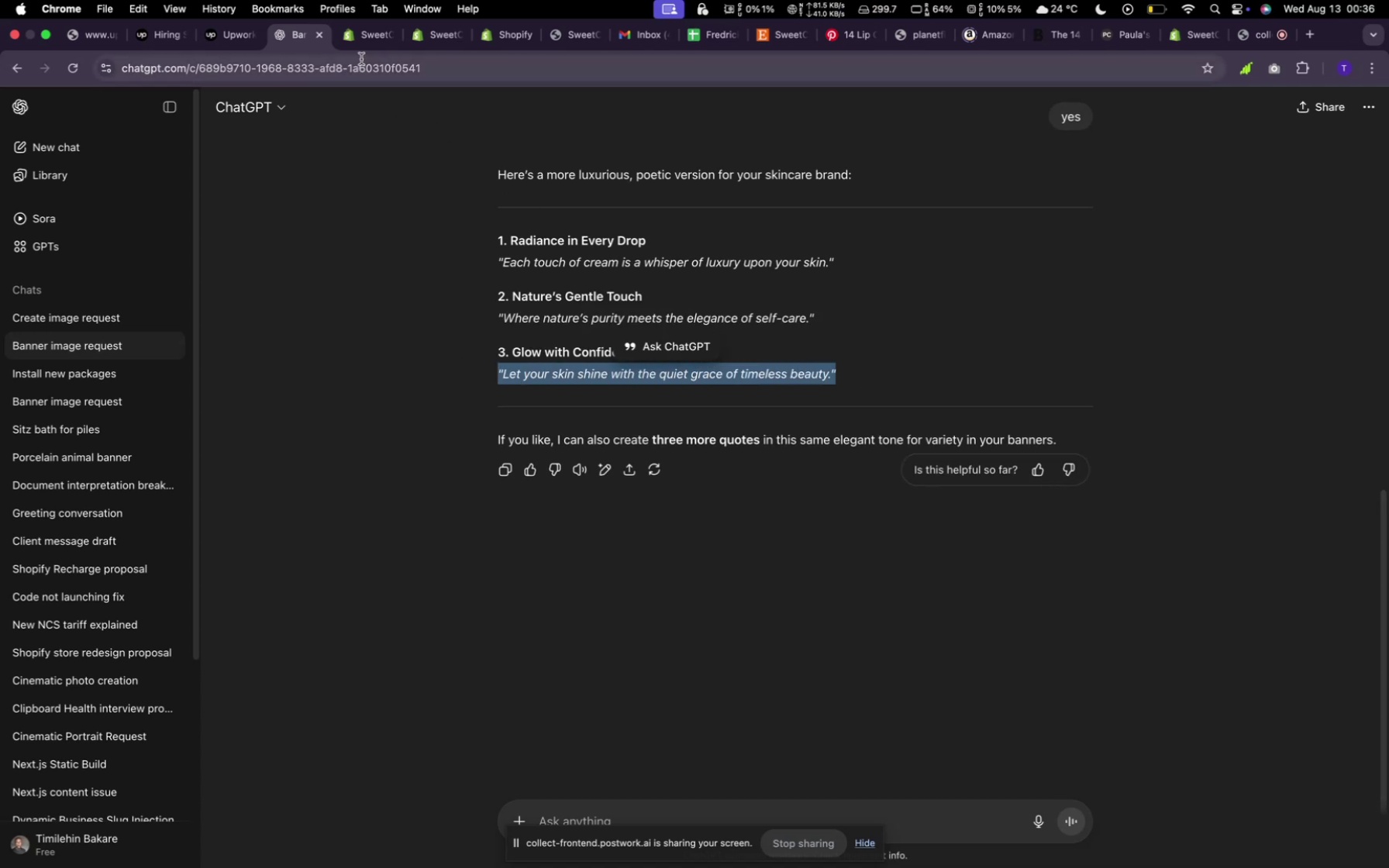 
left_click([361, 41])
 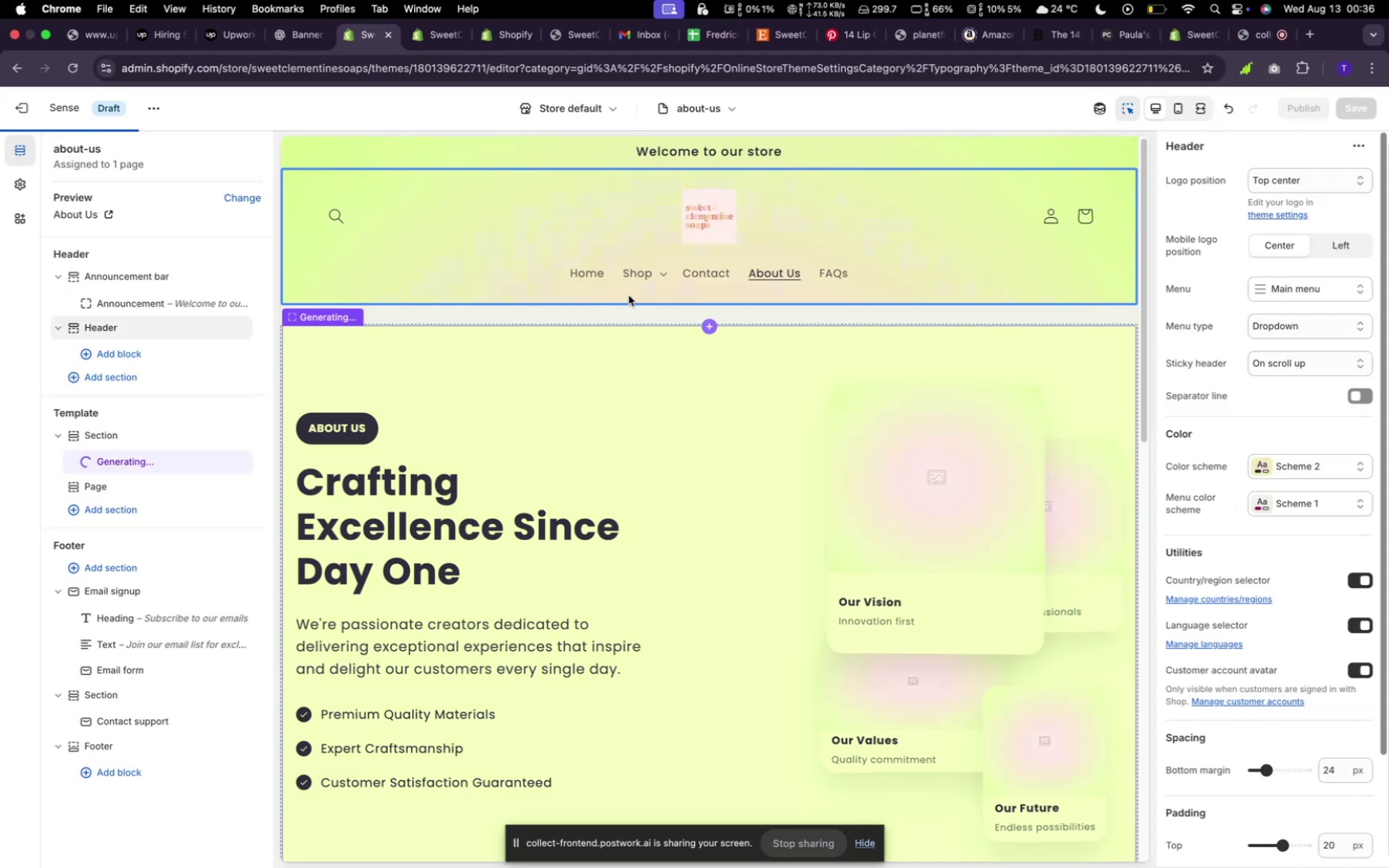 
left_click([596, 277])
 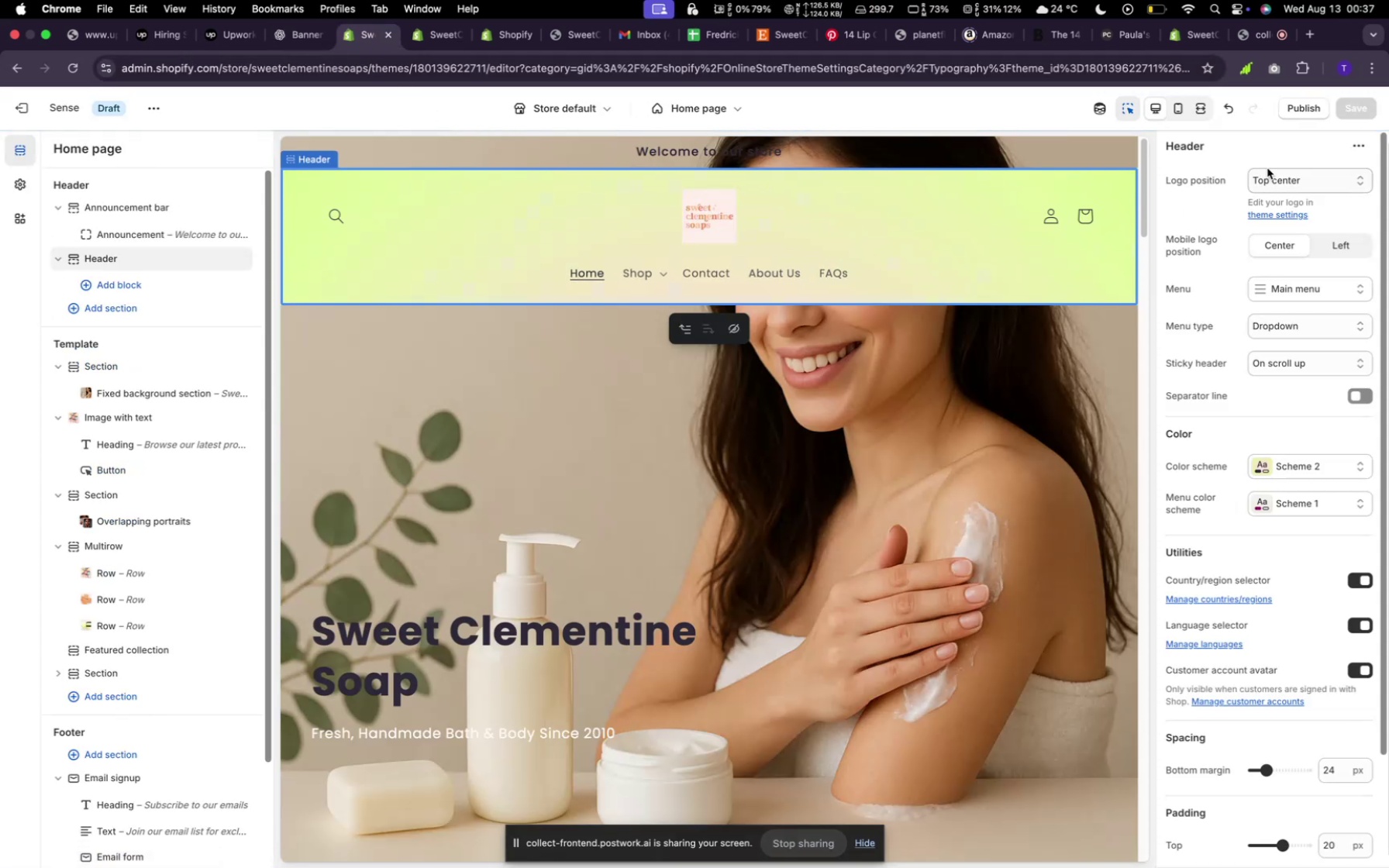 
scroll: coordinate [896, 632], scroll_direction: down, amount: 55.0
 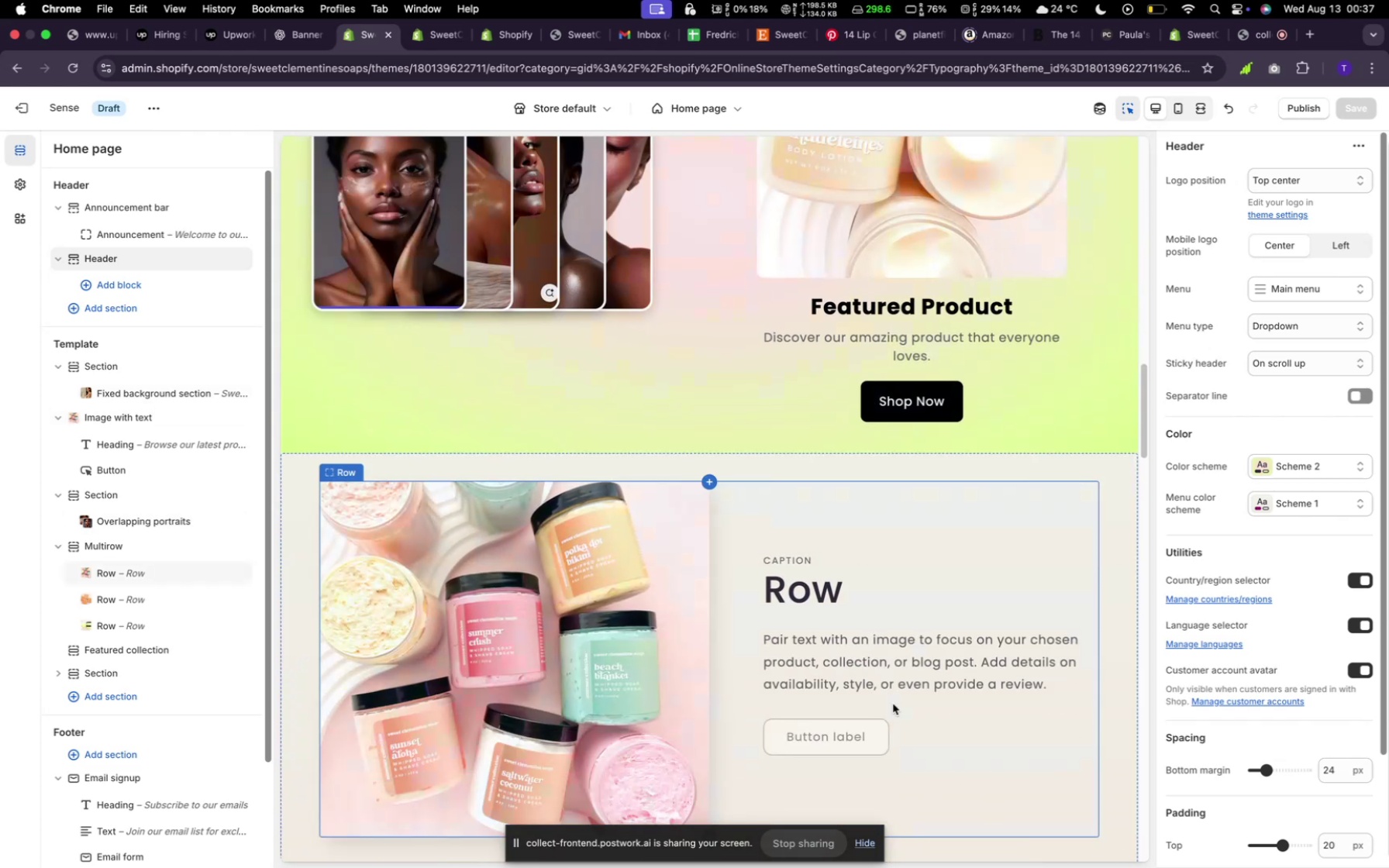 
left_click([871, 663])
 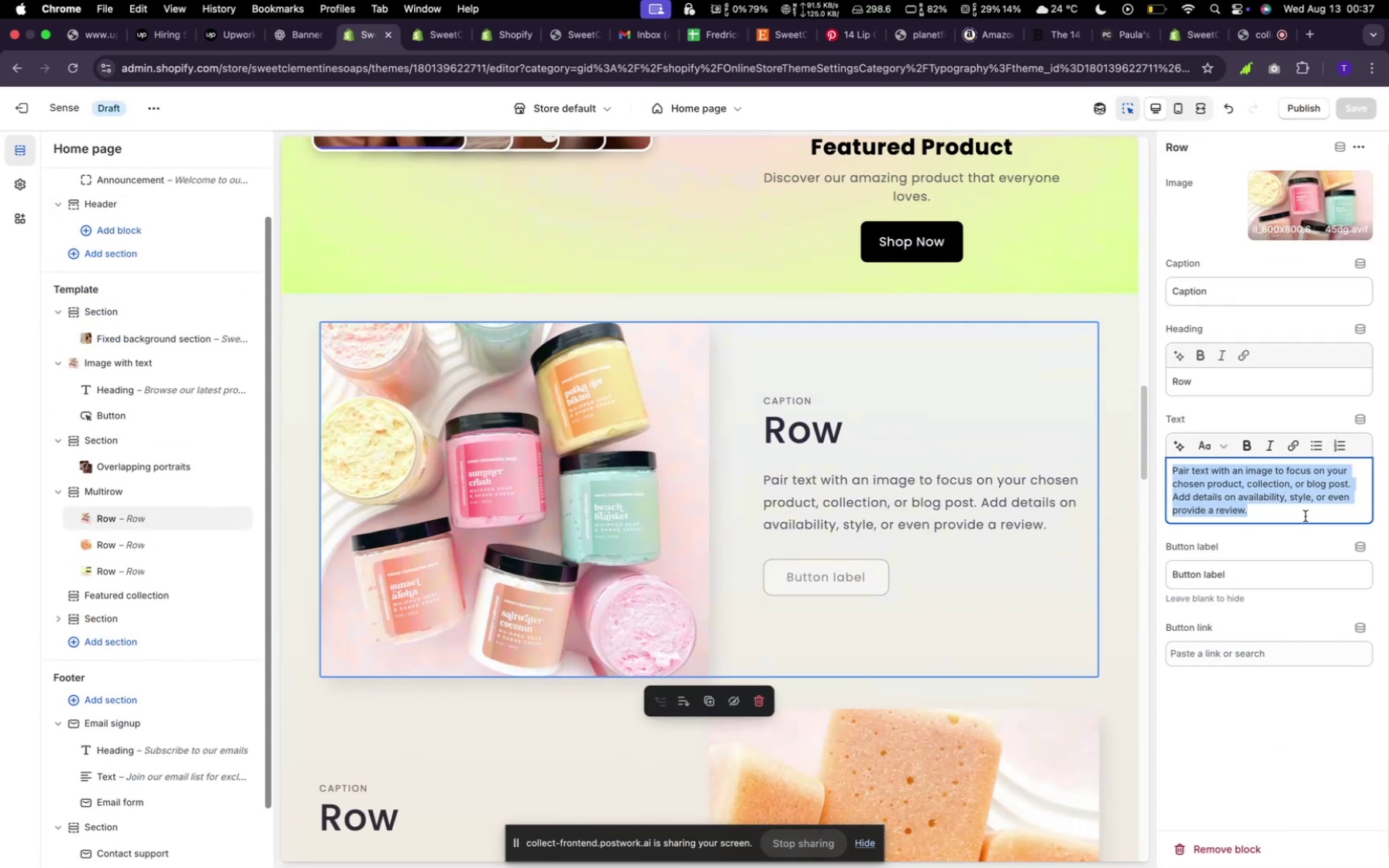 
key(Meta+V)
 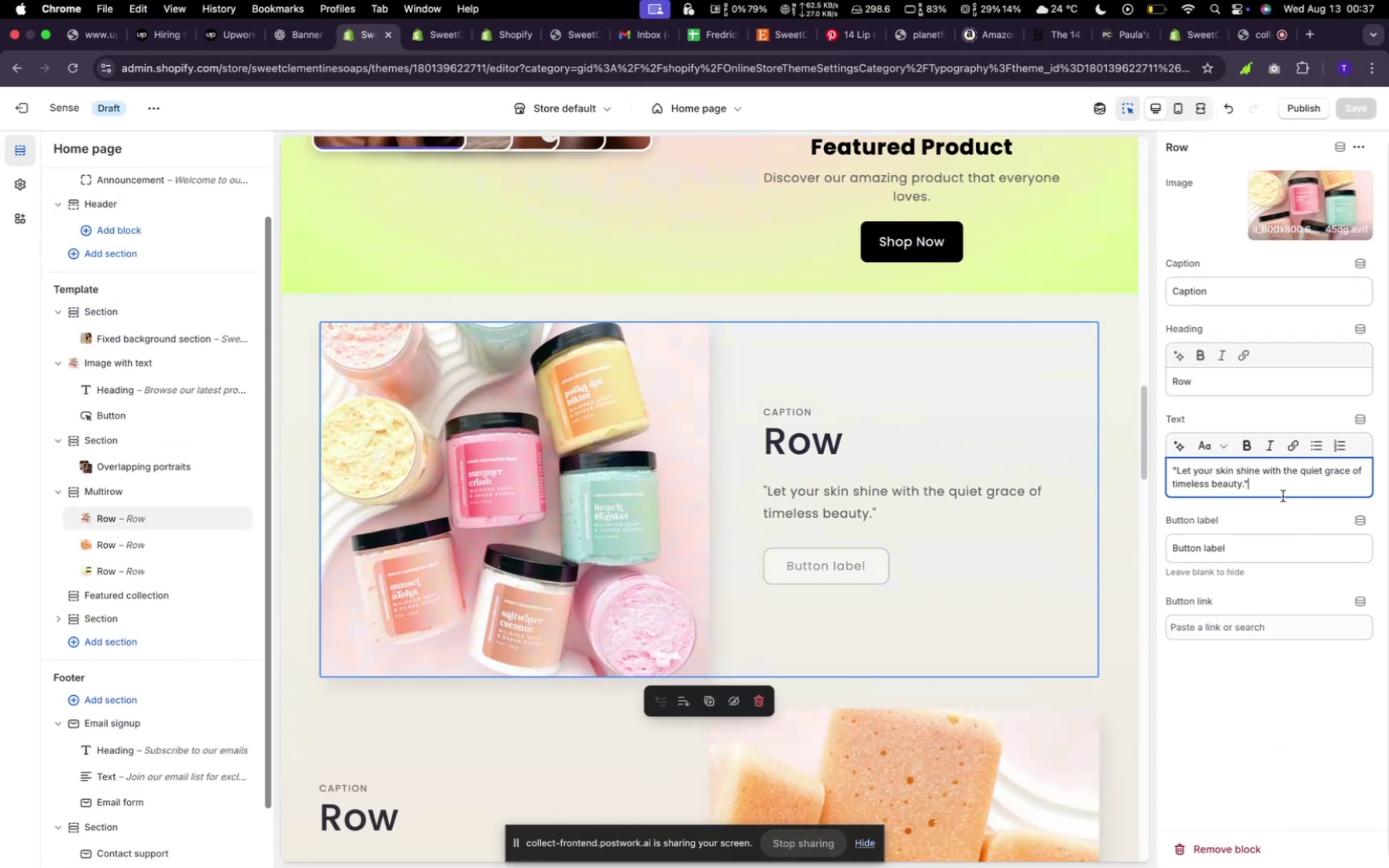 
key(Backspace)
 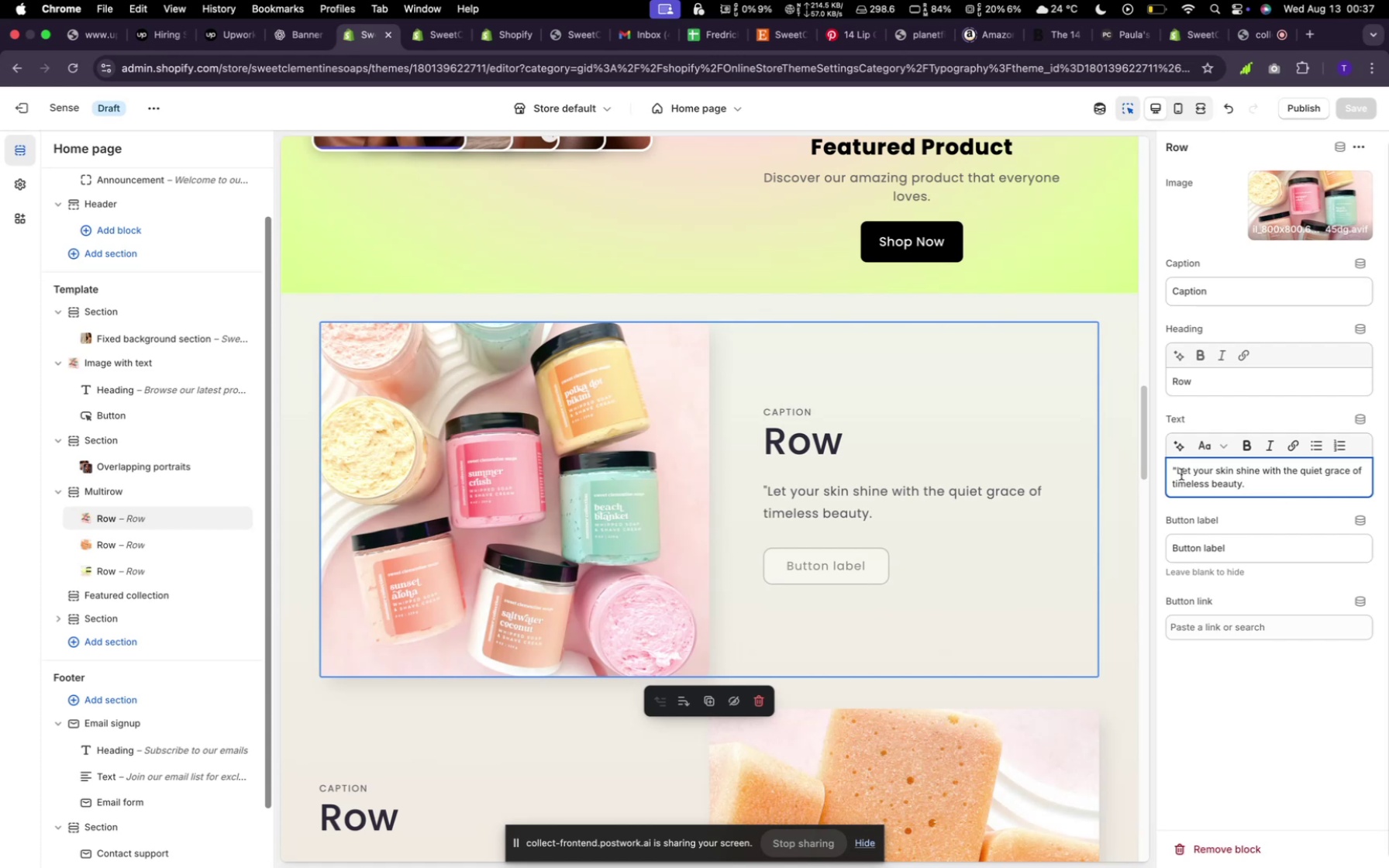 
left_click([1177, 469])
 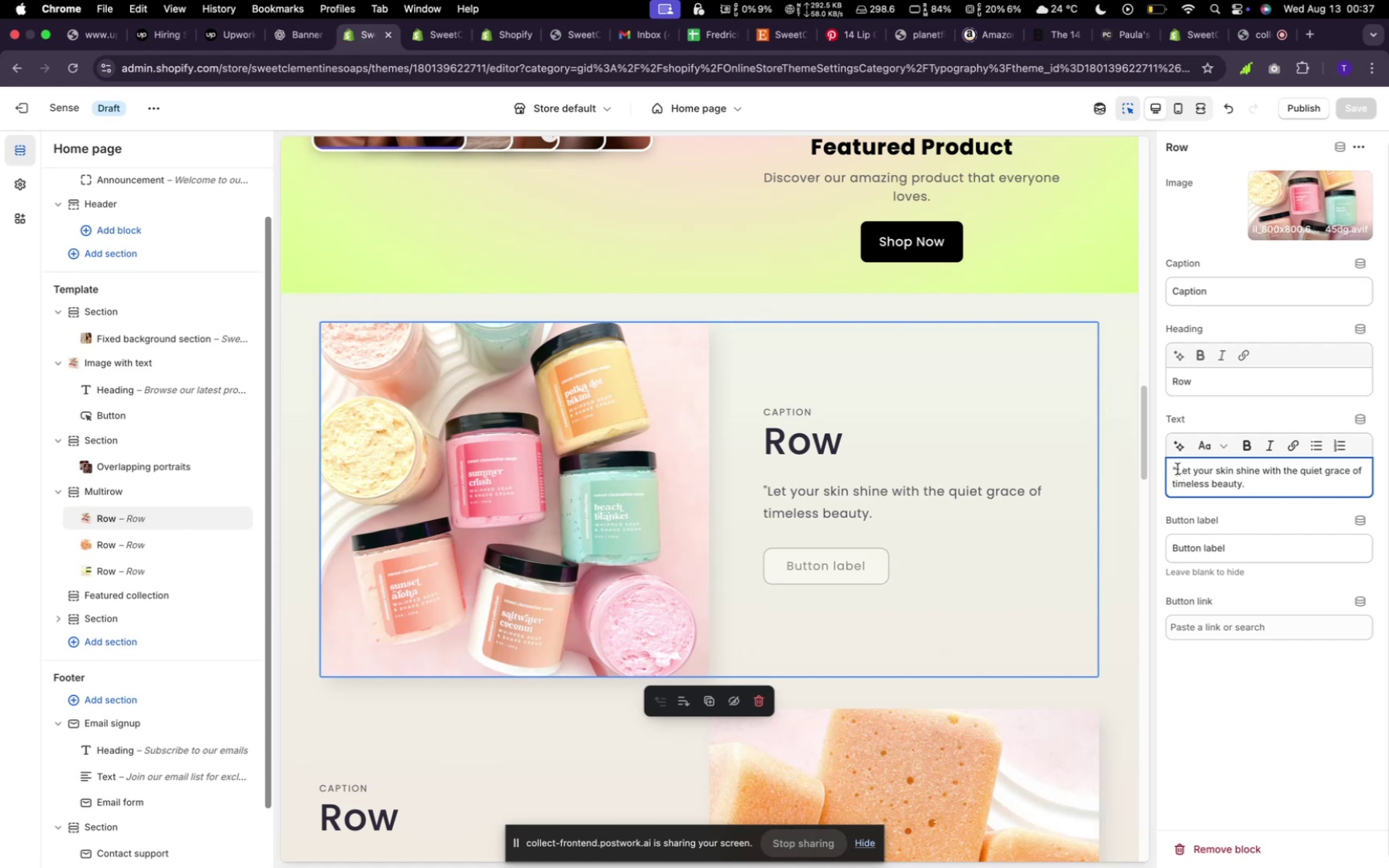 
key(Backspace)
 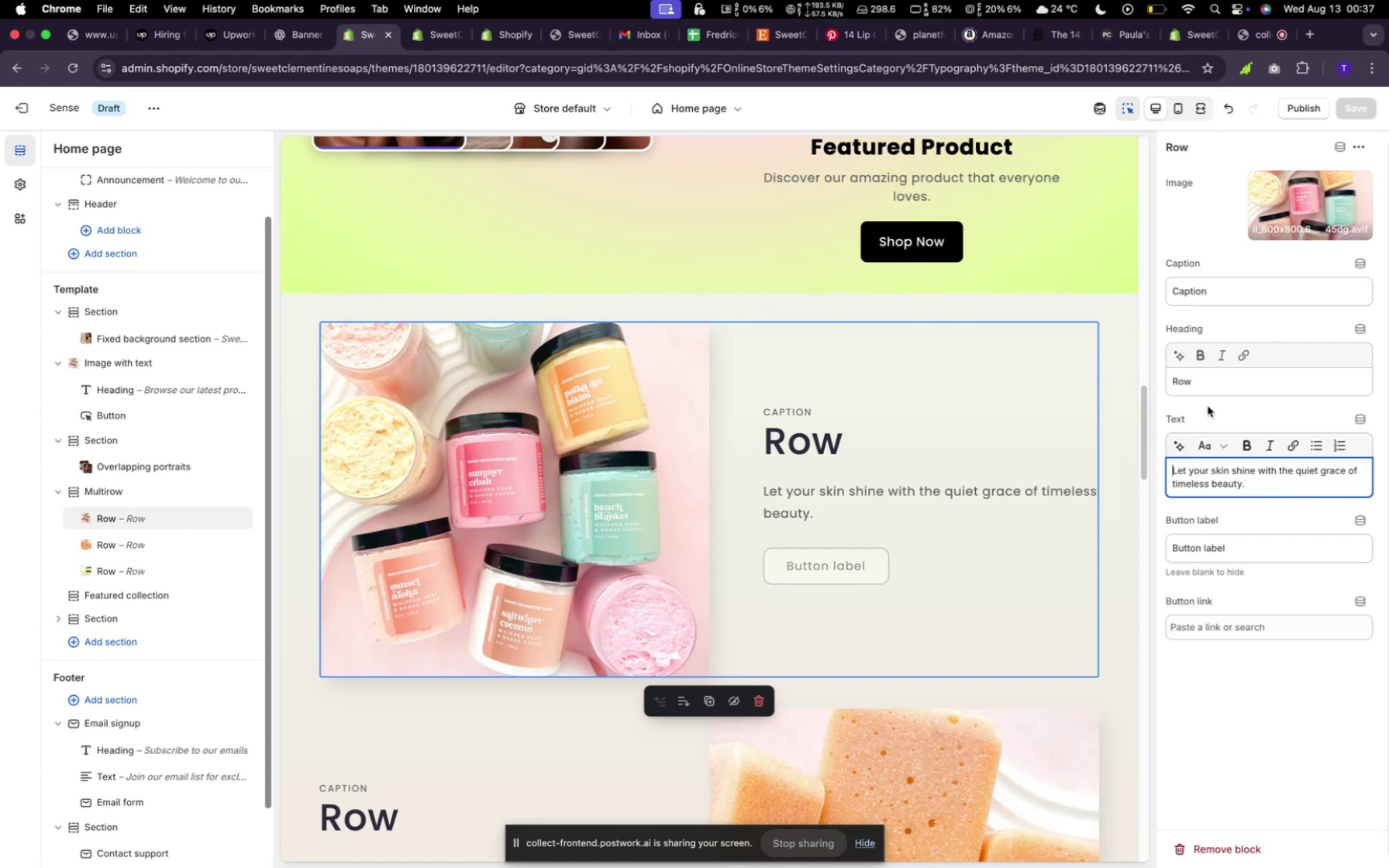 
left_click([1210, 391])
 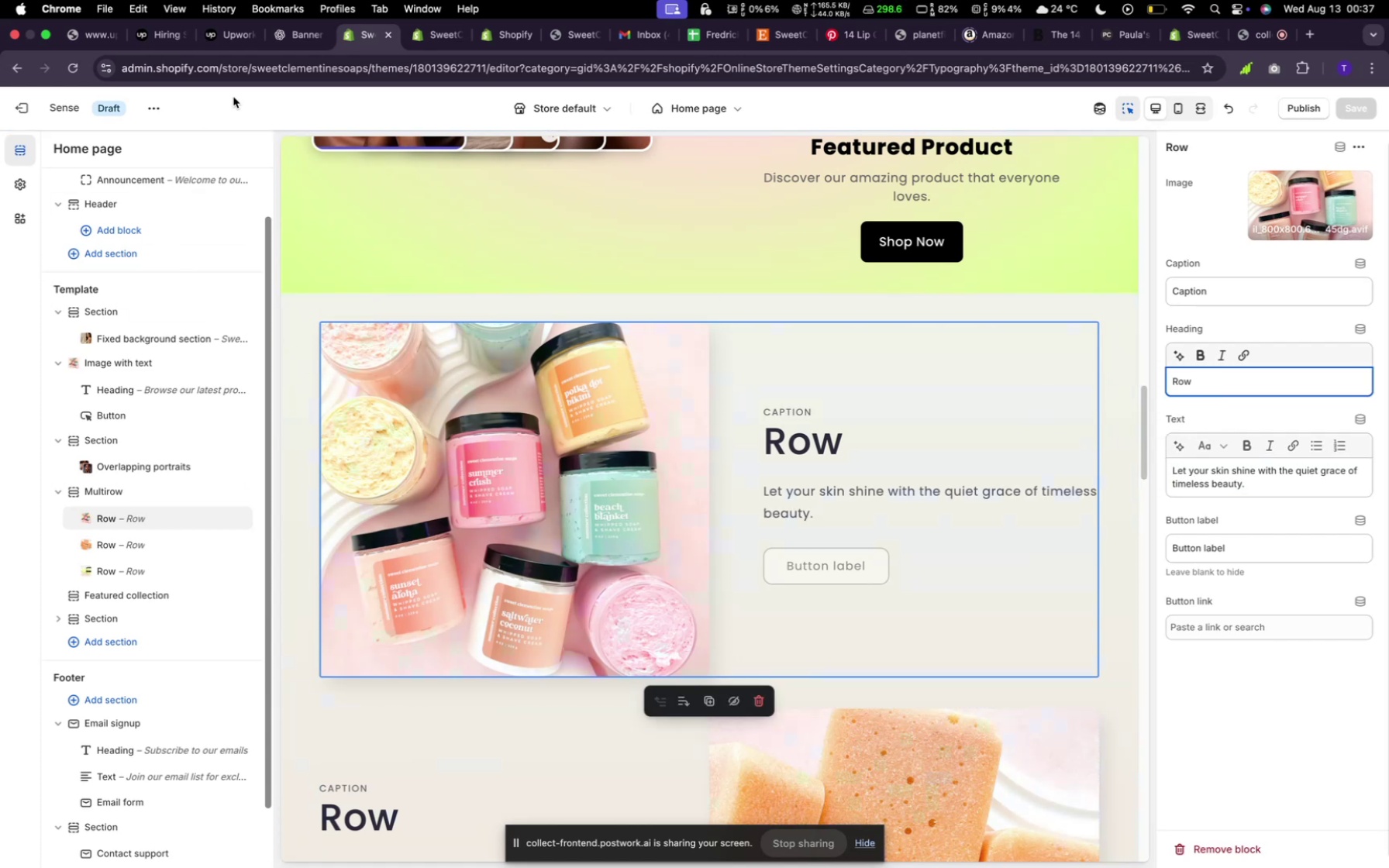 
left_click([290, 45])
 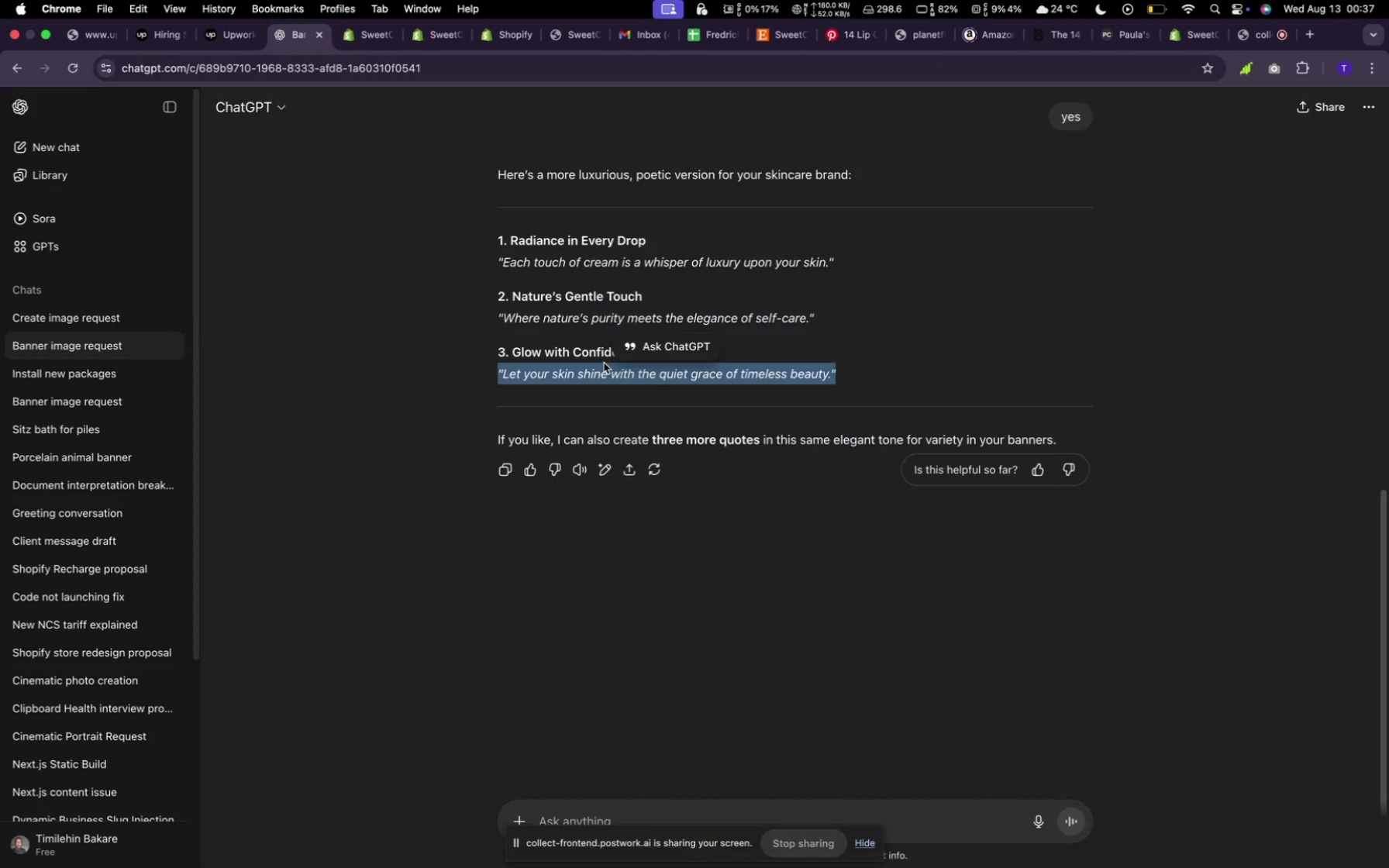 
left_click([547, 342])
 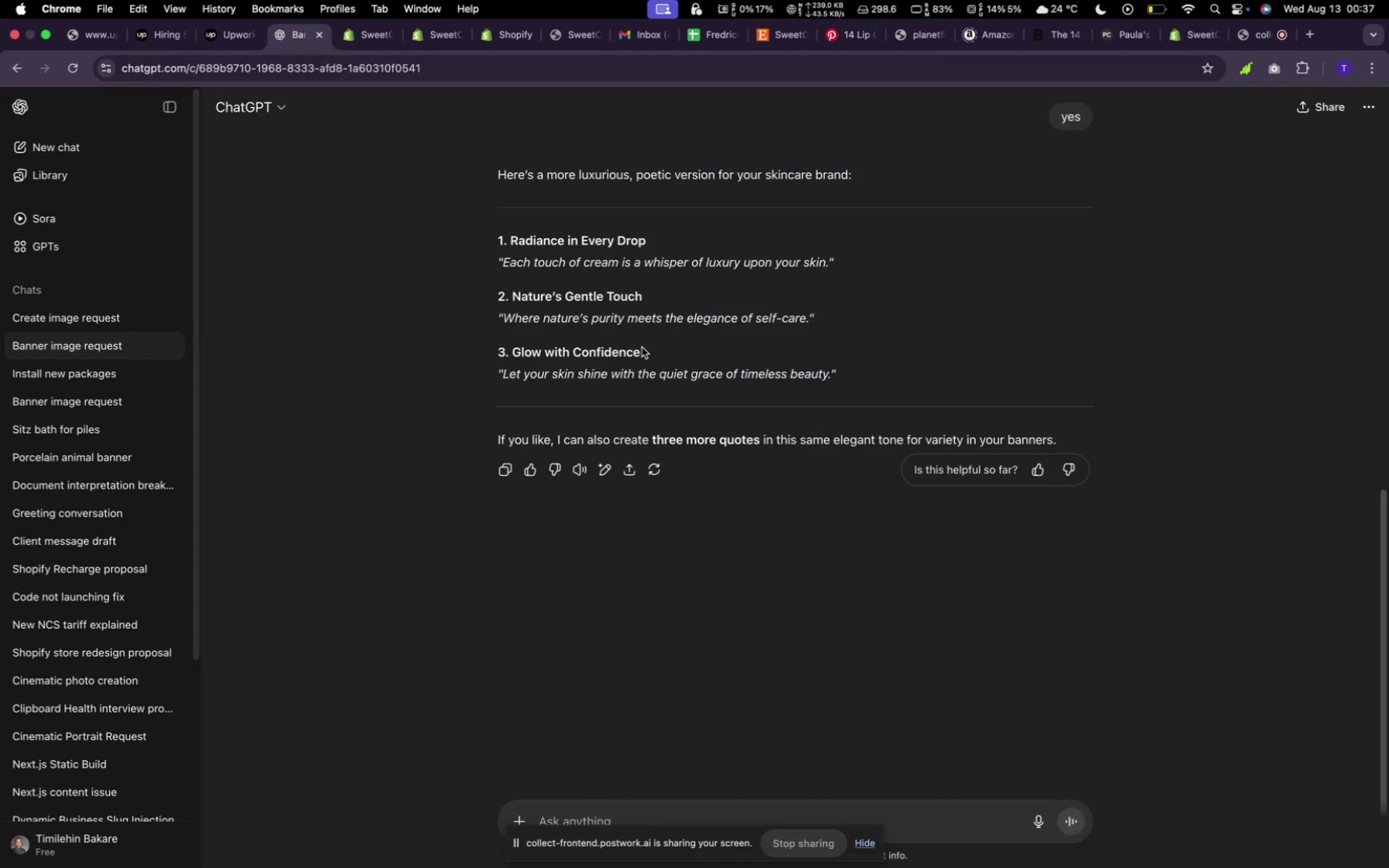 
left_click_drag(start_coordinate=[643, 349], to_coordinate=[512, 355])
 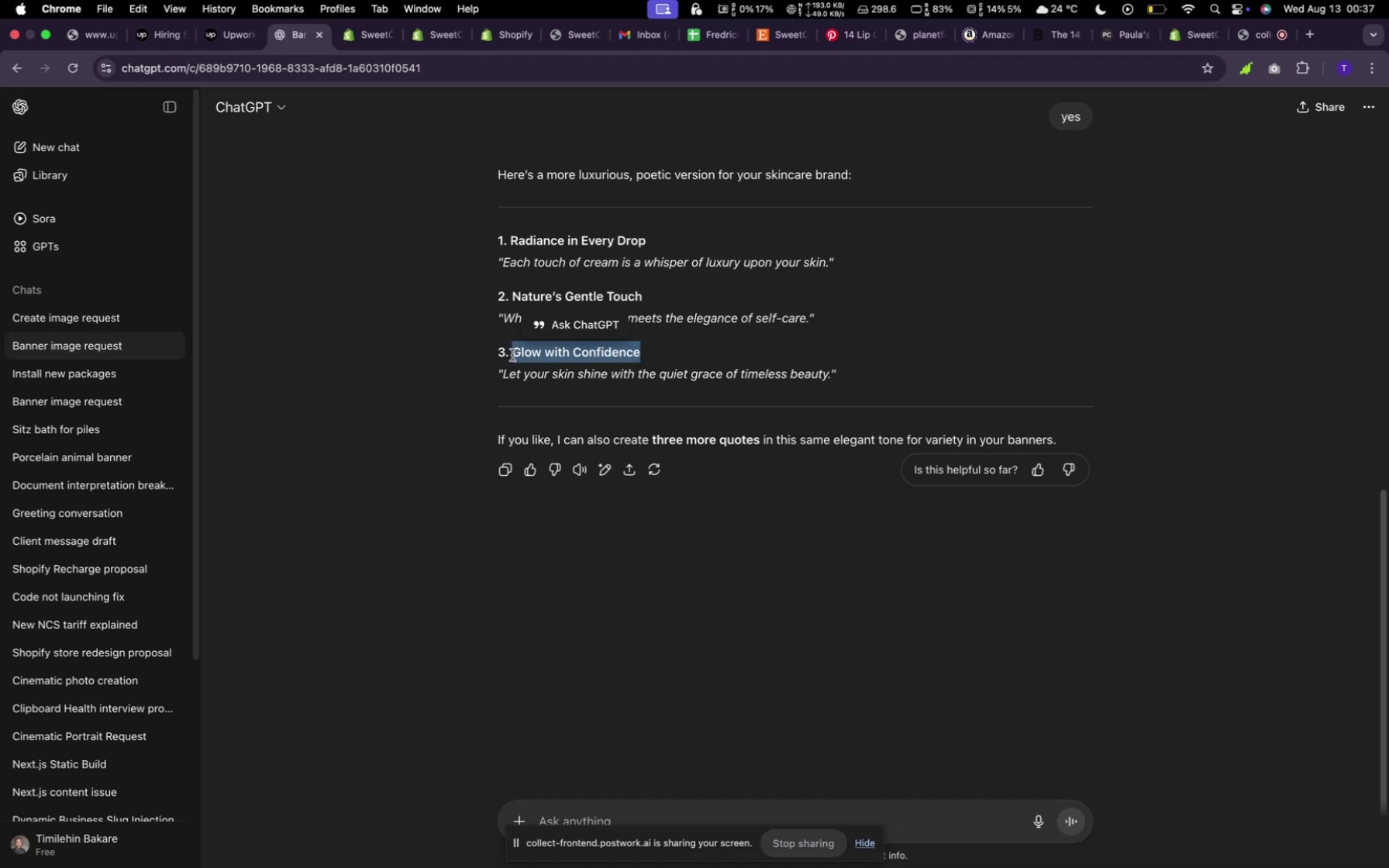 
key(Meta+CommandLeft)
 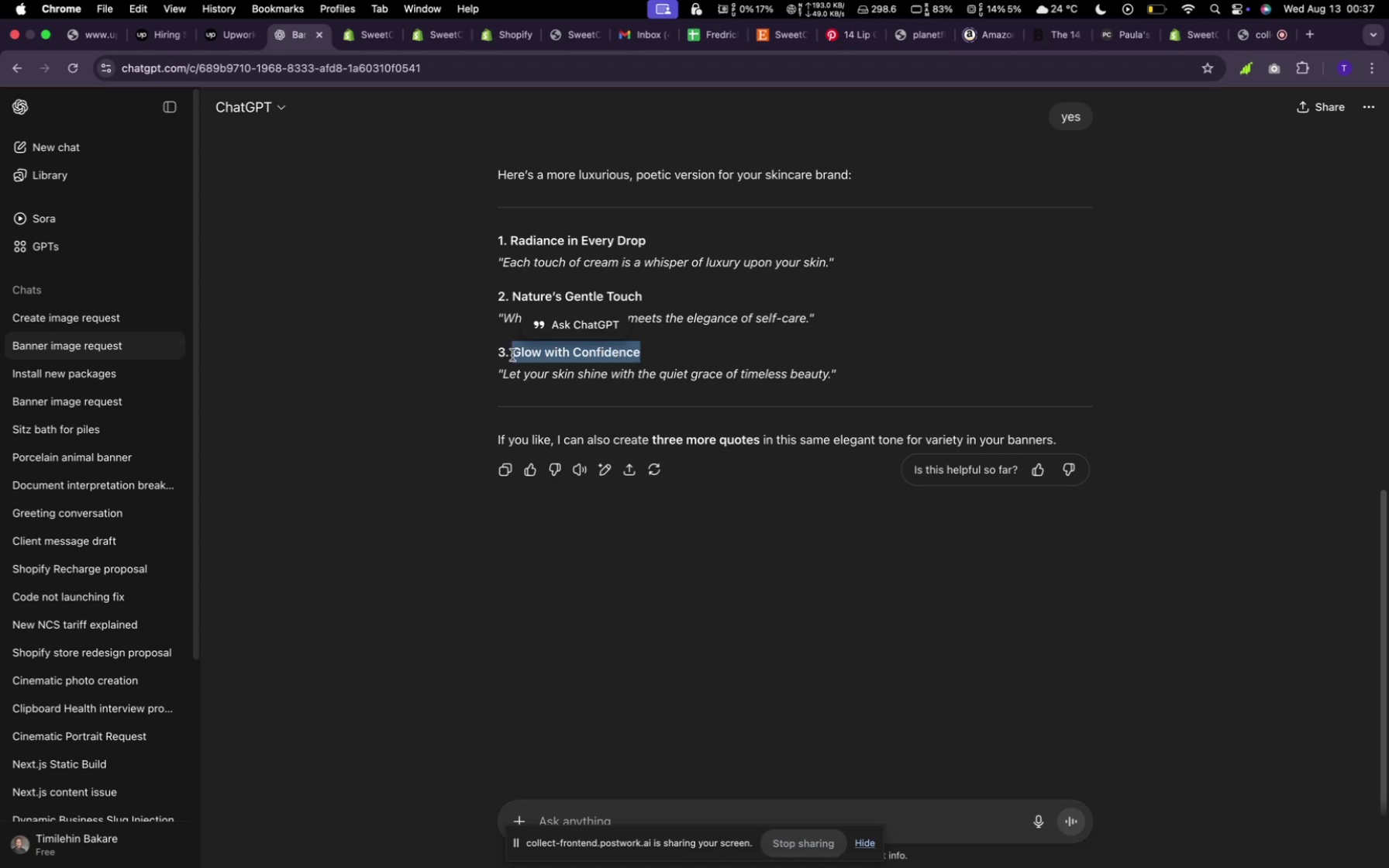 
key(Meta+C)
 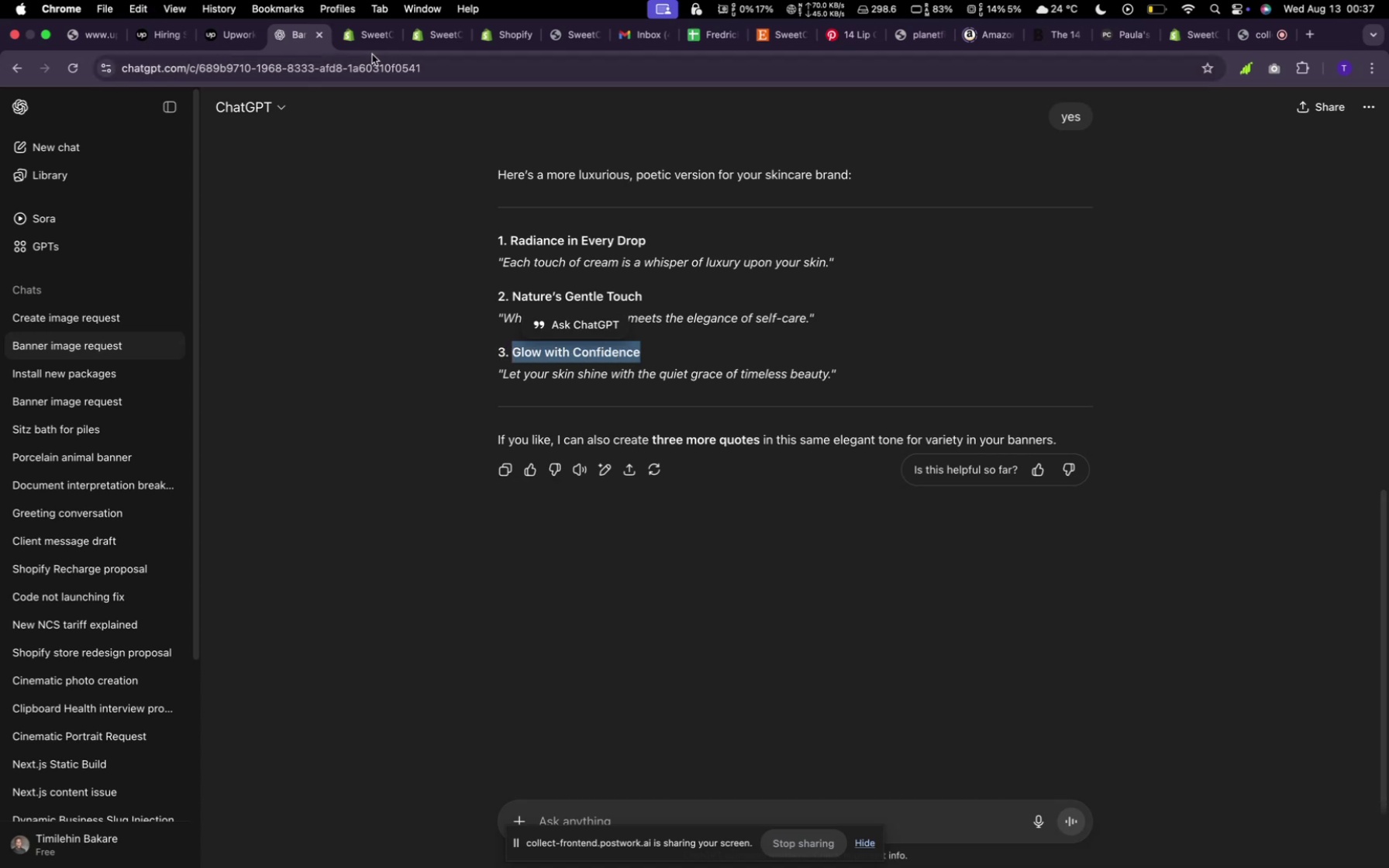 
left_click([364, 37])
 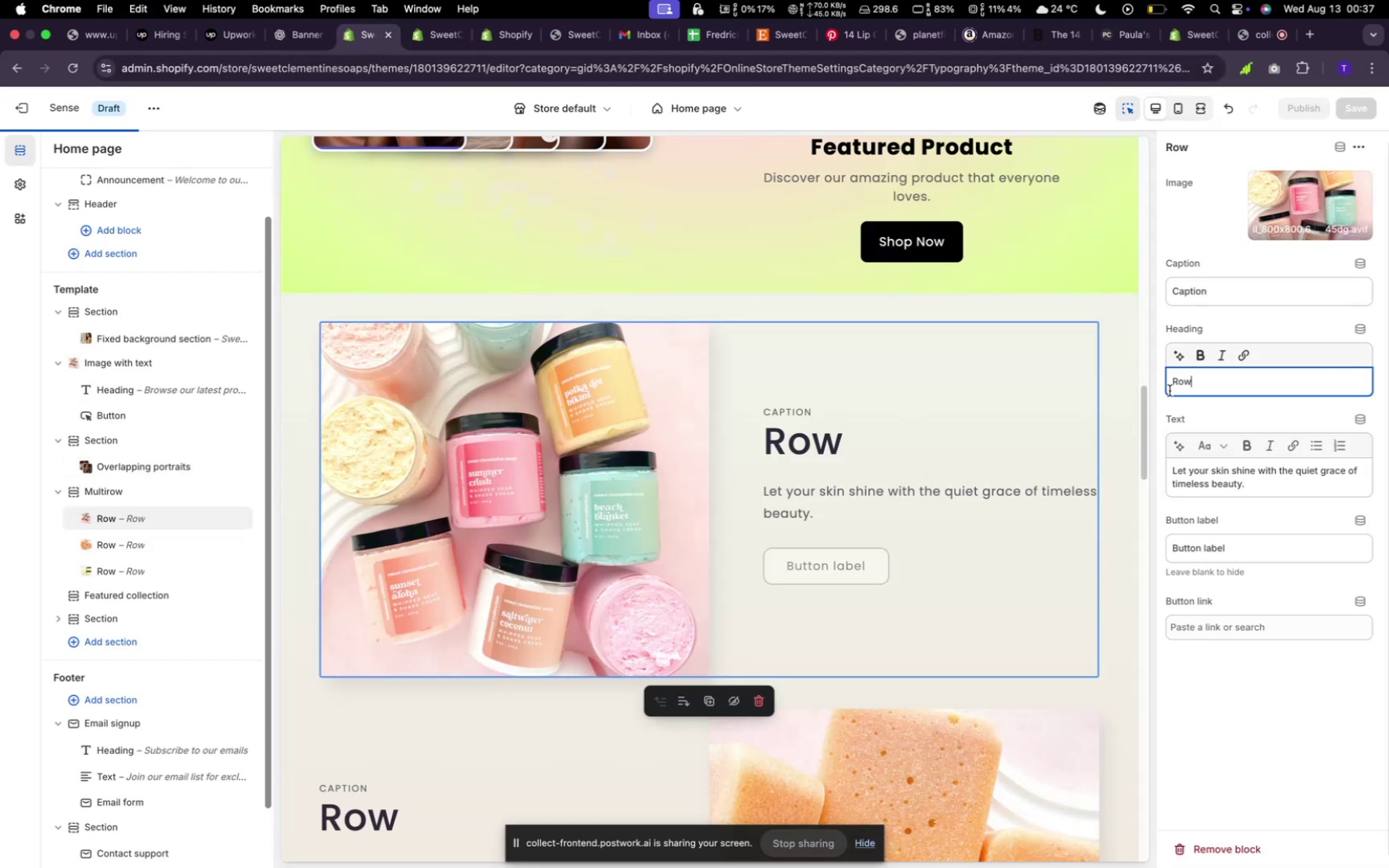 
key(Meta+V)
 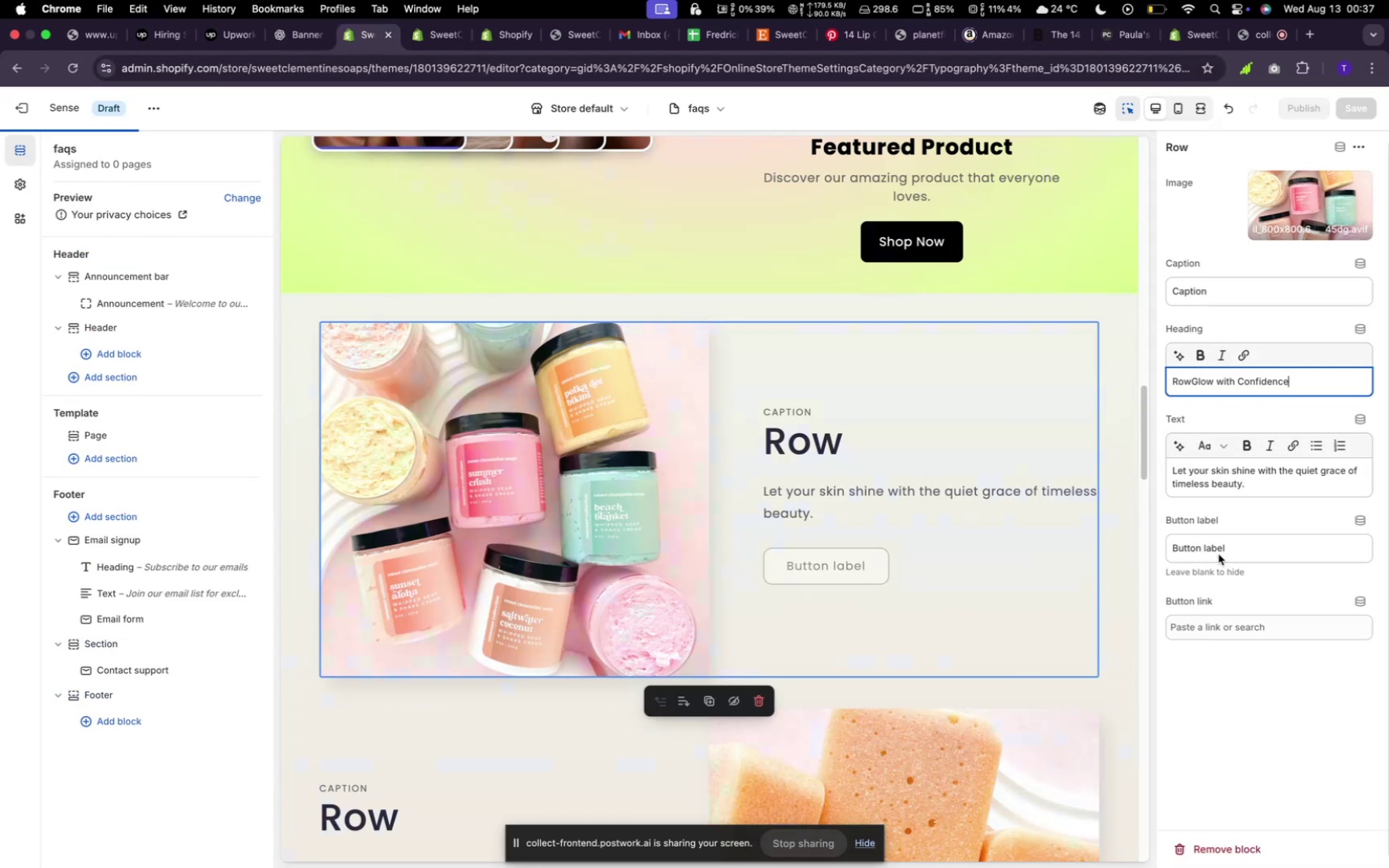 
left_click_drag(start_coordinate=[1249, 541], to_coordinate=[1139, 546])
 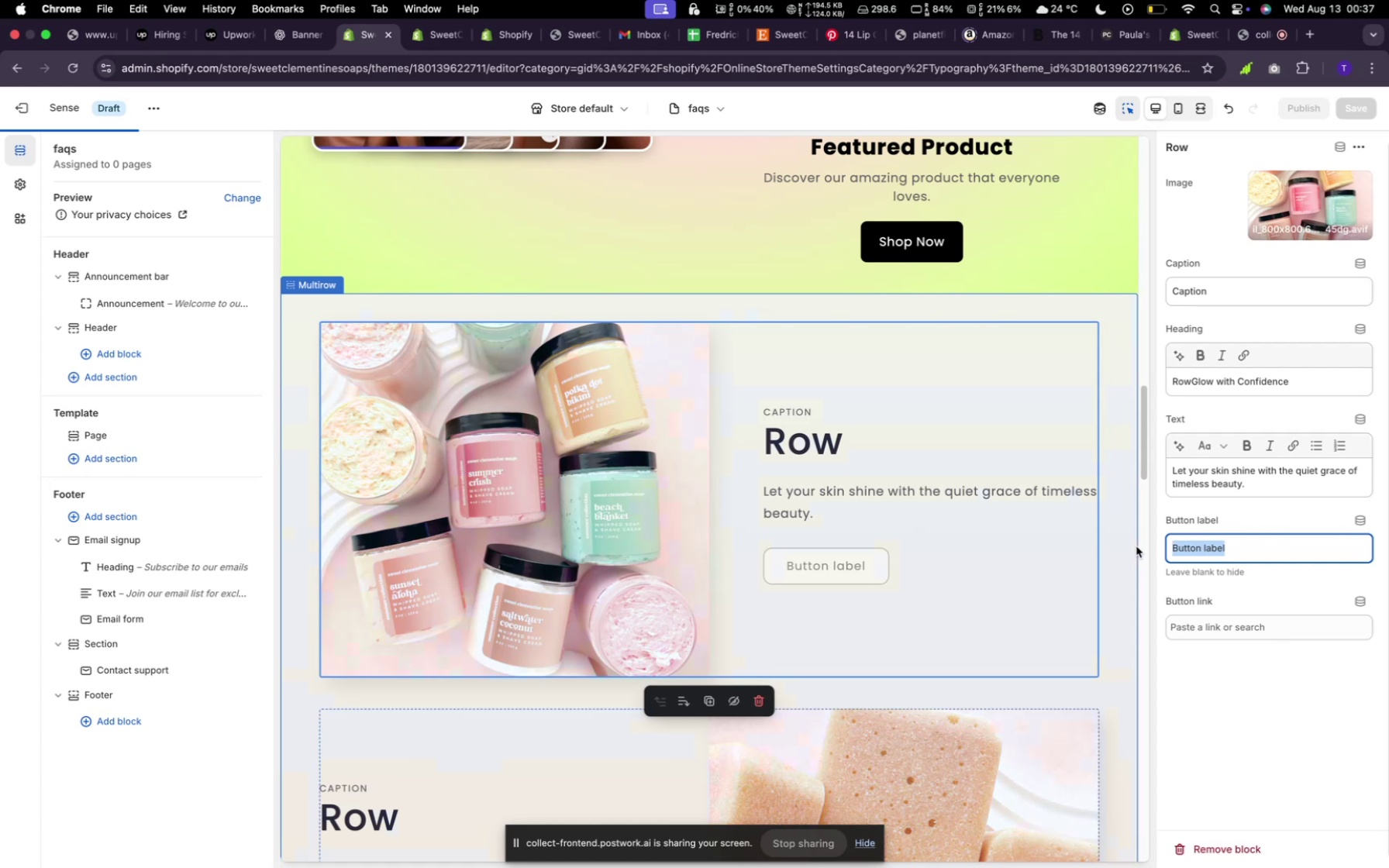 
key(Space)
 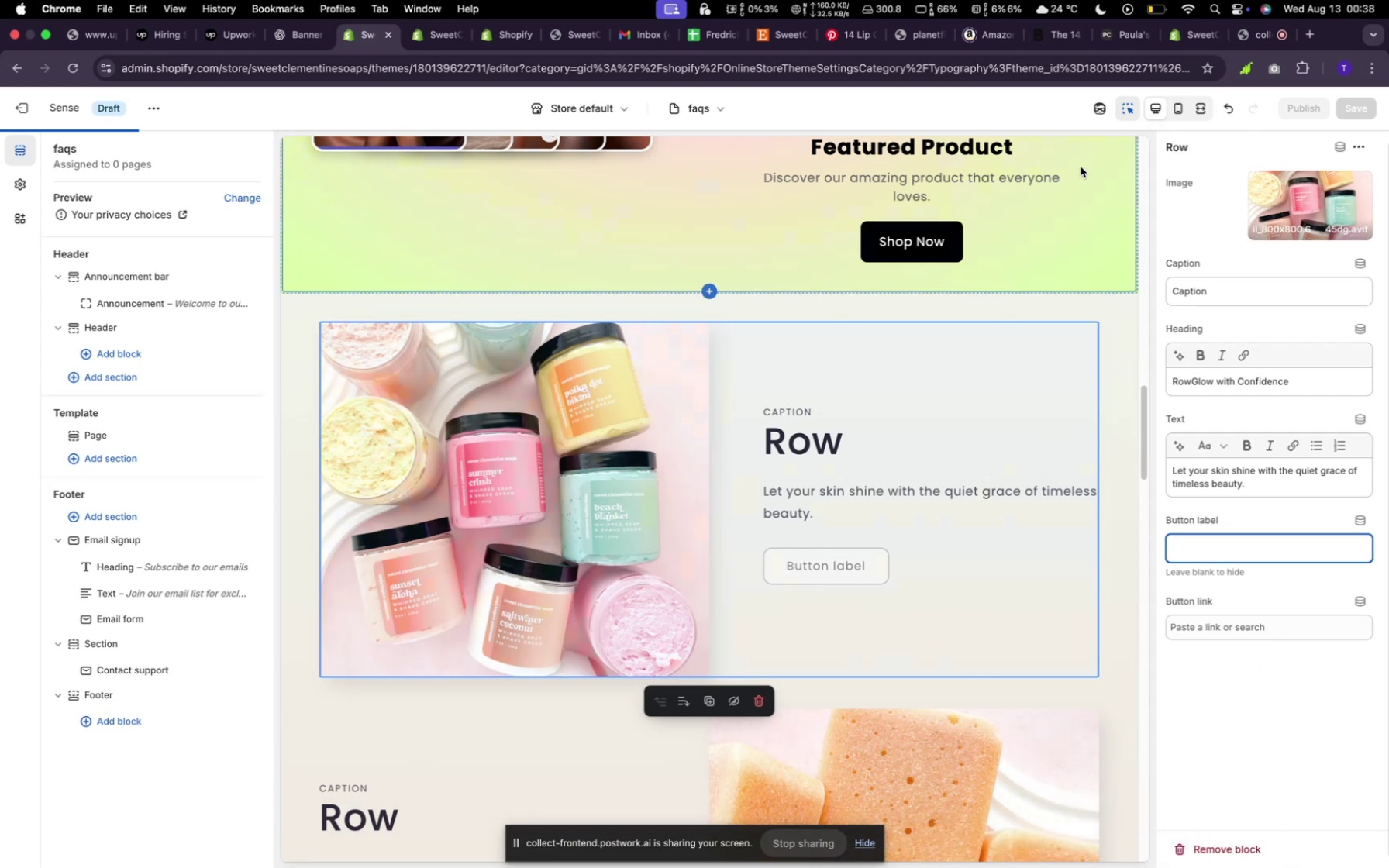 
wait(37.06)
 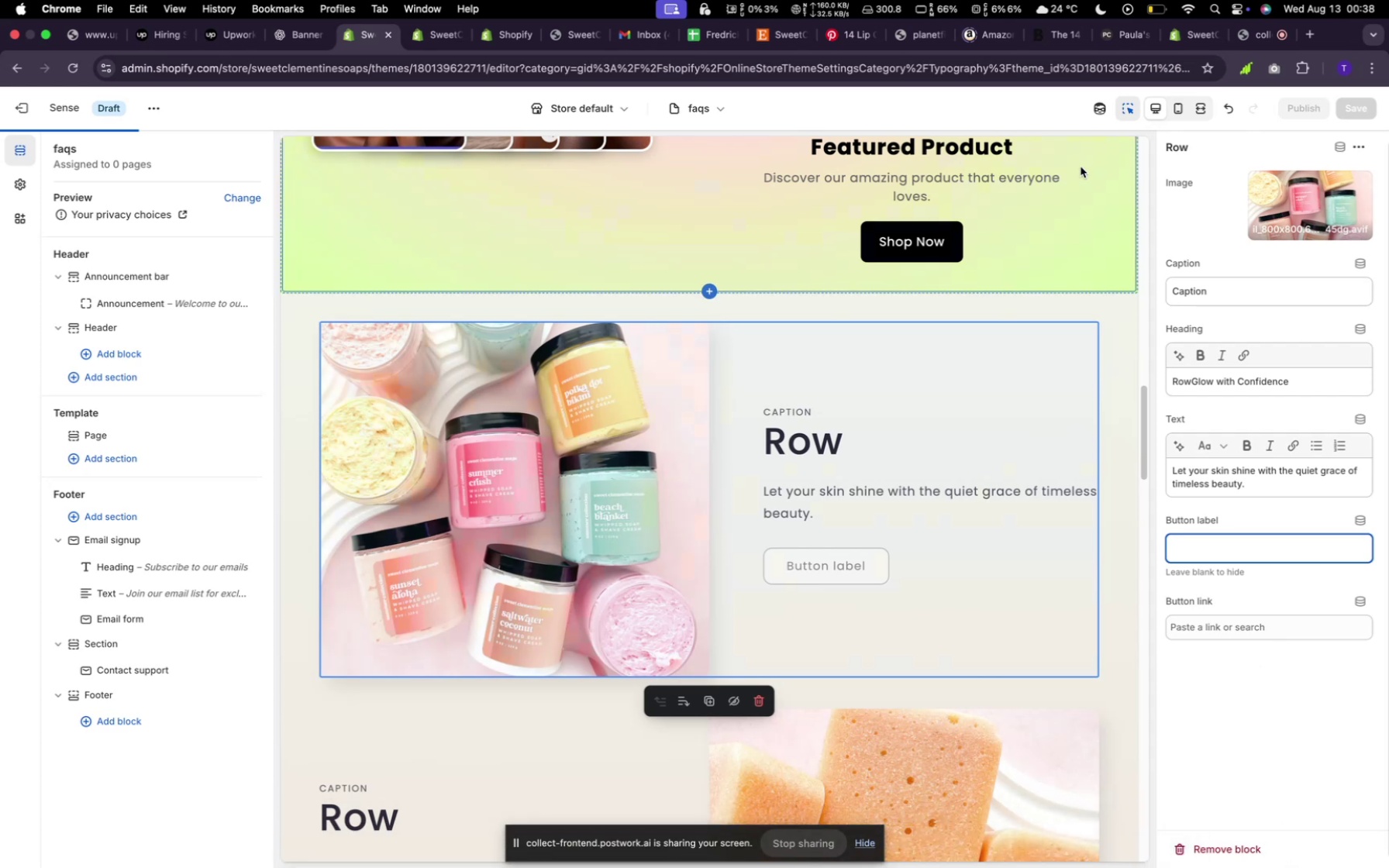 
left_click([309, 37])
 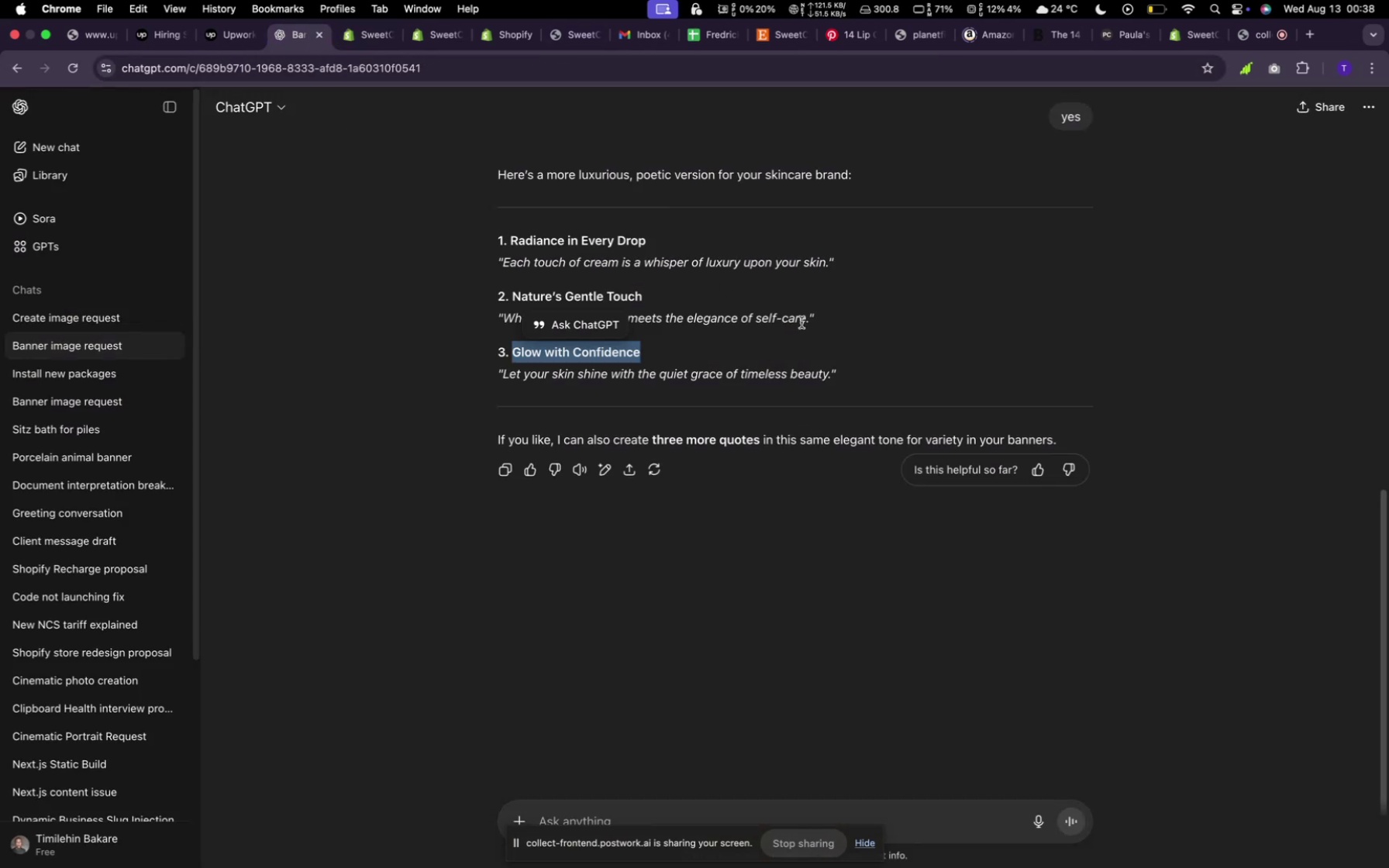 
left_click_drag(start_coordinate=[810, 321], to_coordinate=[508, 316])
 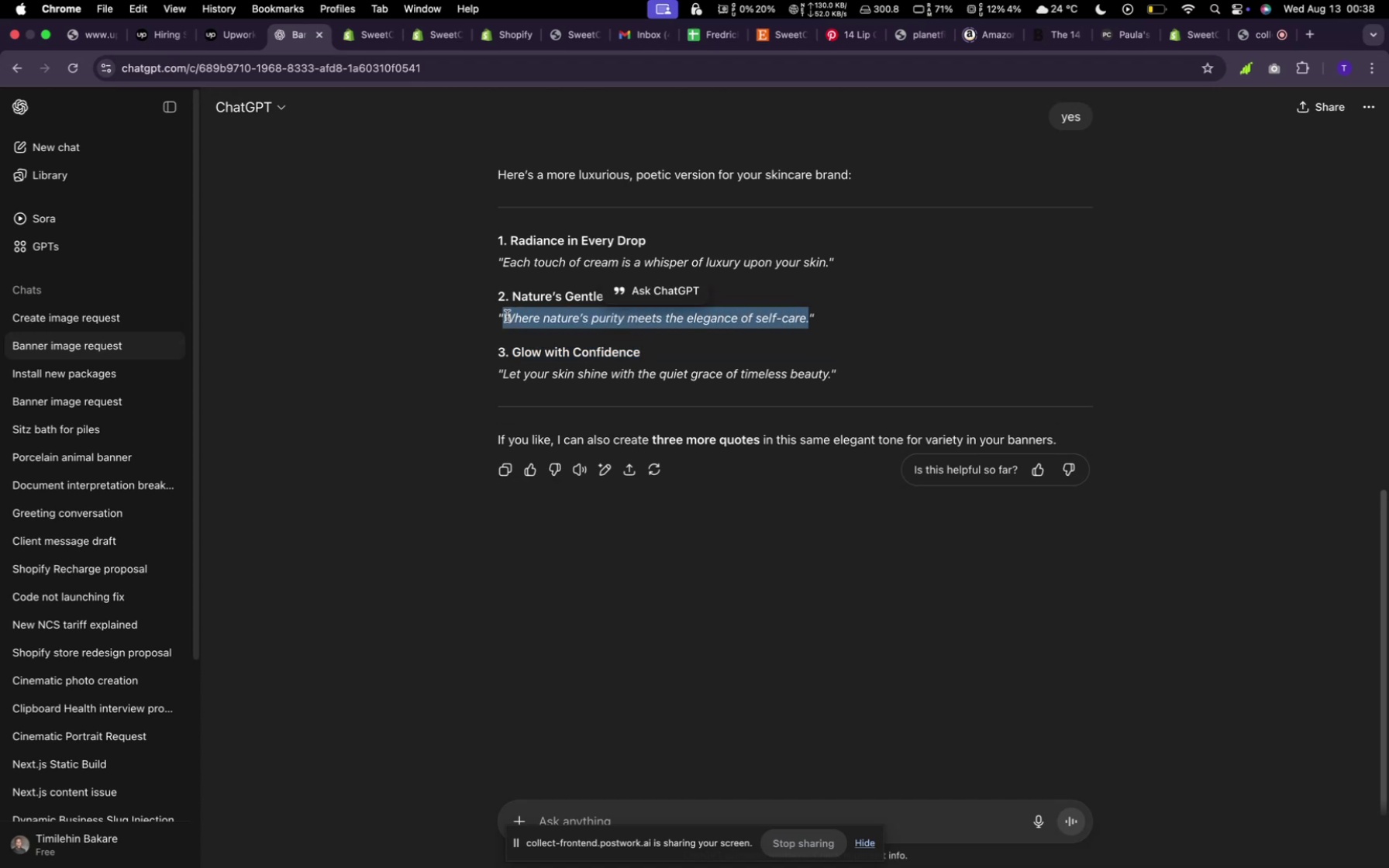 
key(Meta+C)
 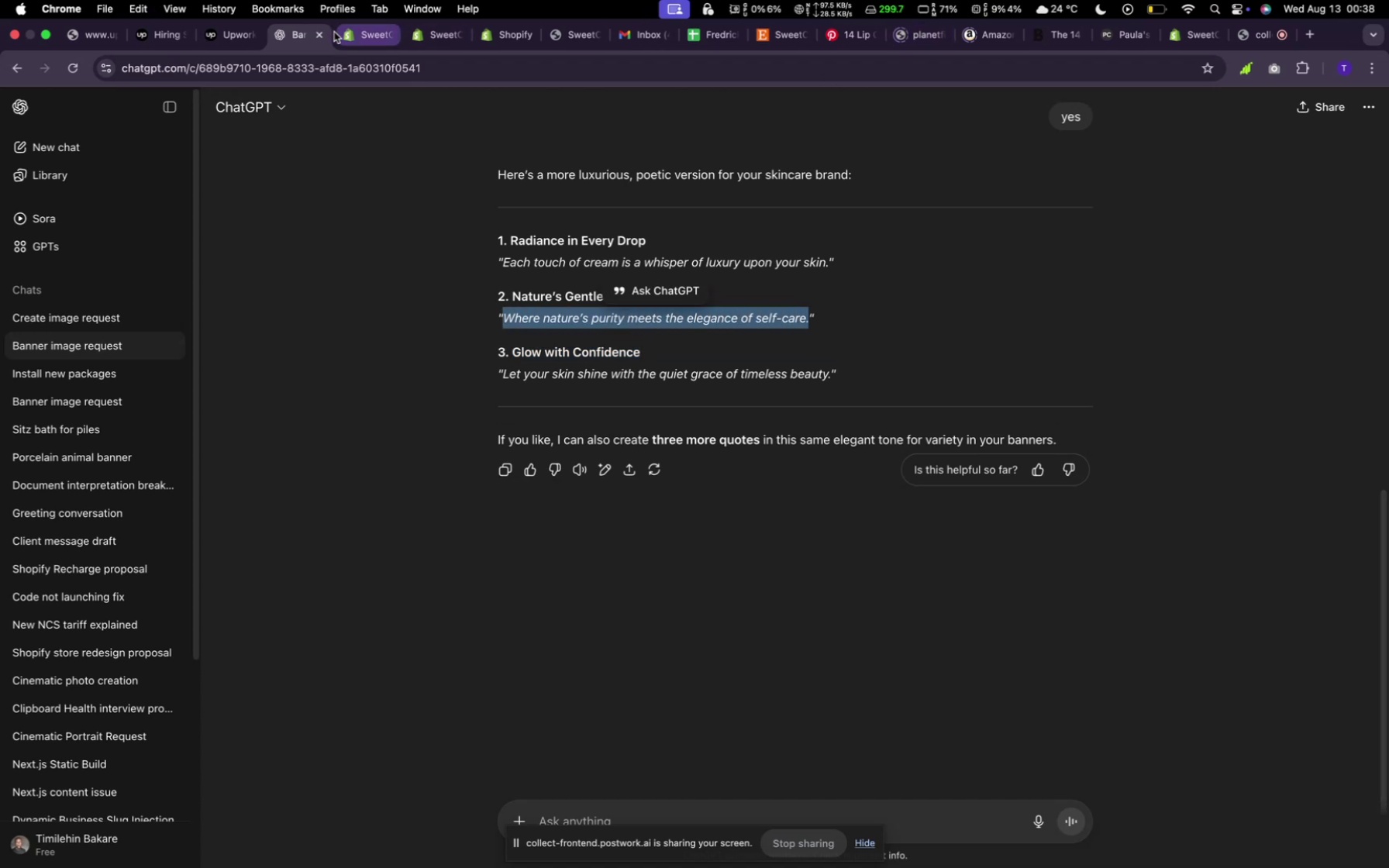 
left_click([355, 43])
 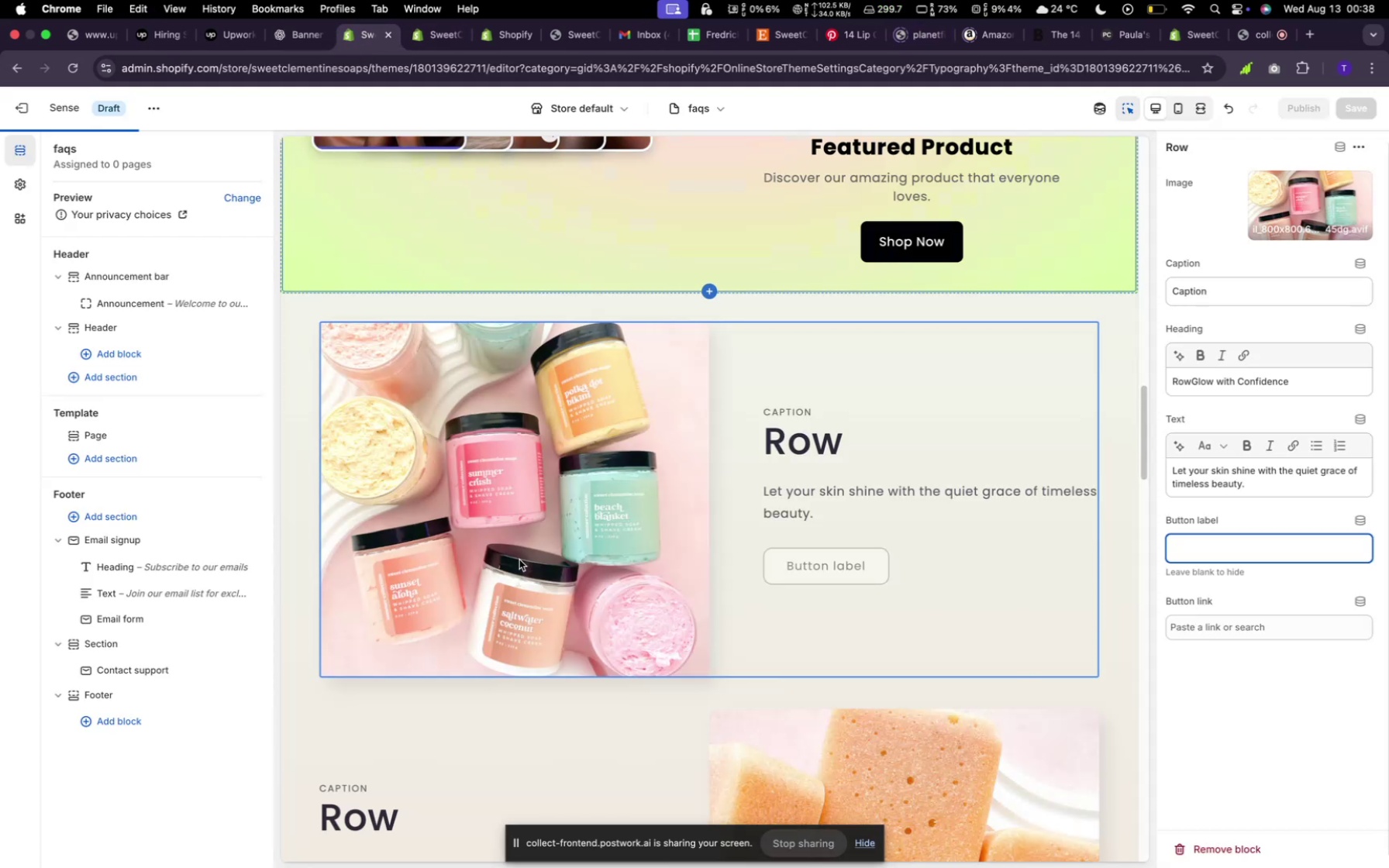 
scroll: coordinate [505, 574], scroll_direction: down, amount: 6.0
 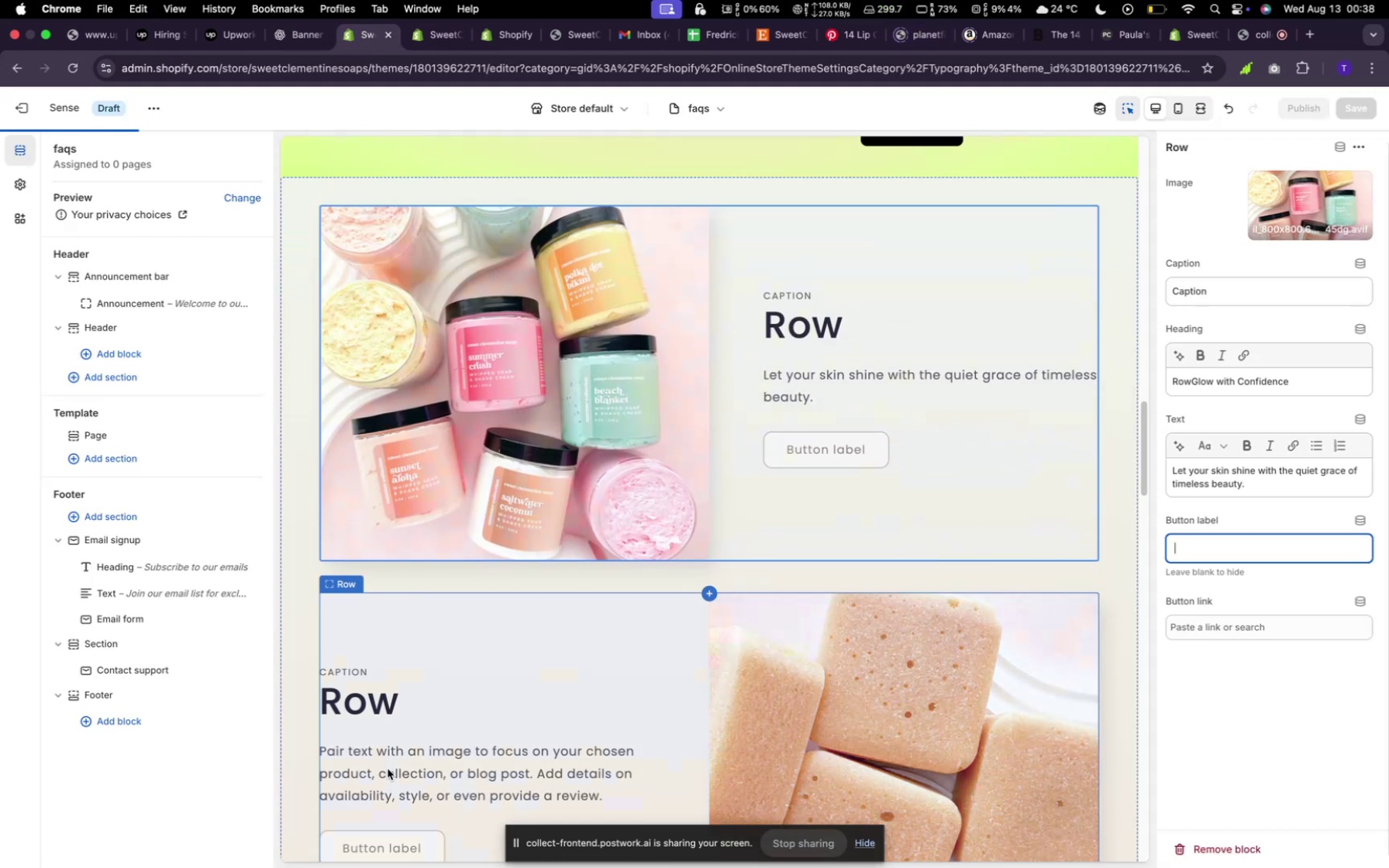 
left_click([389, 768])
 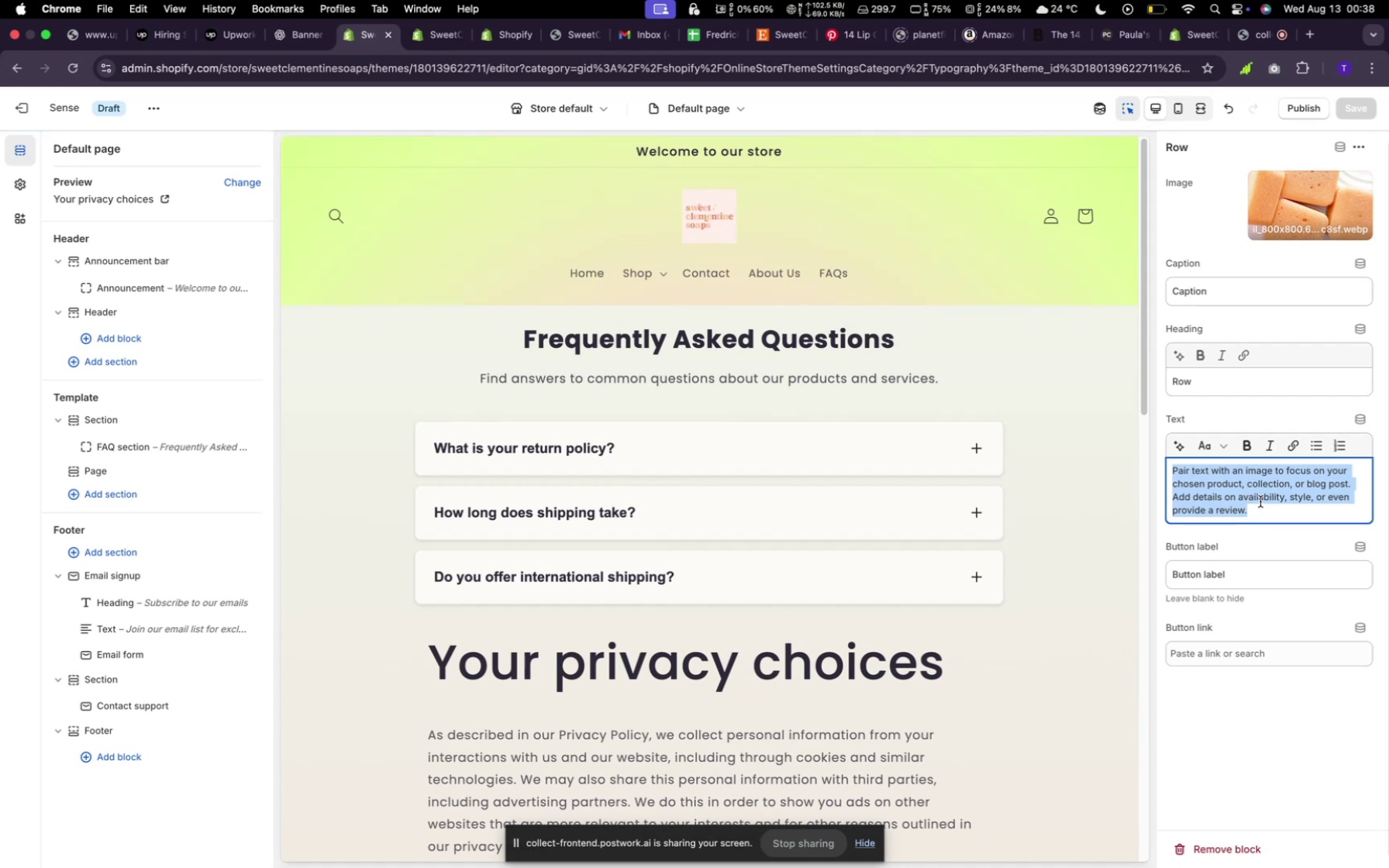 
wait(5.05)
 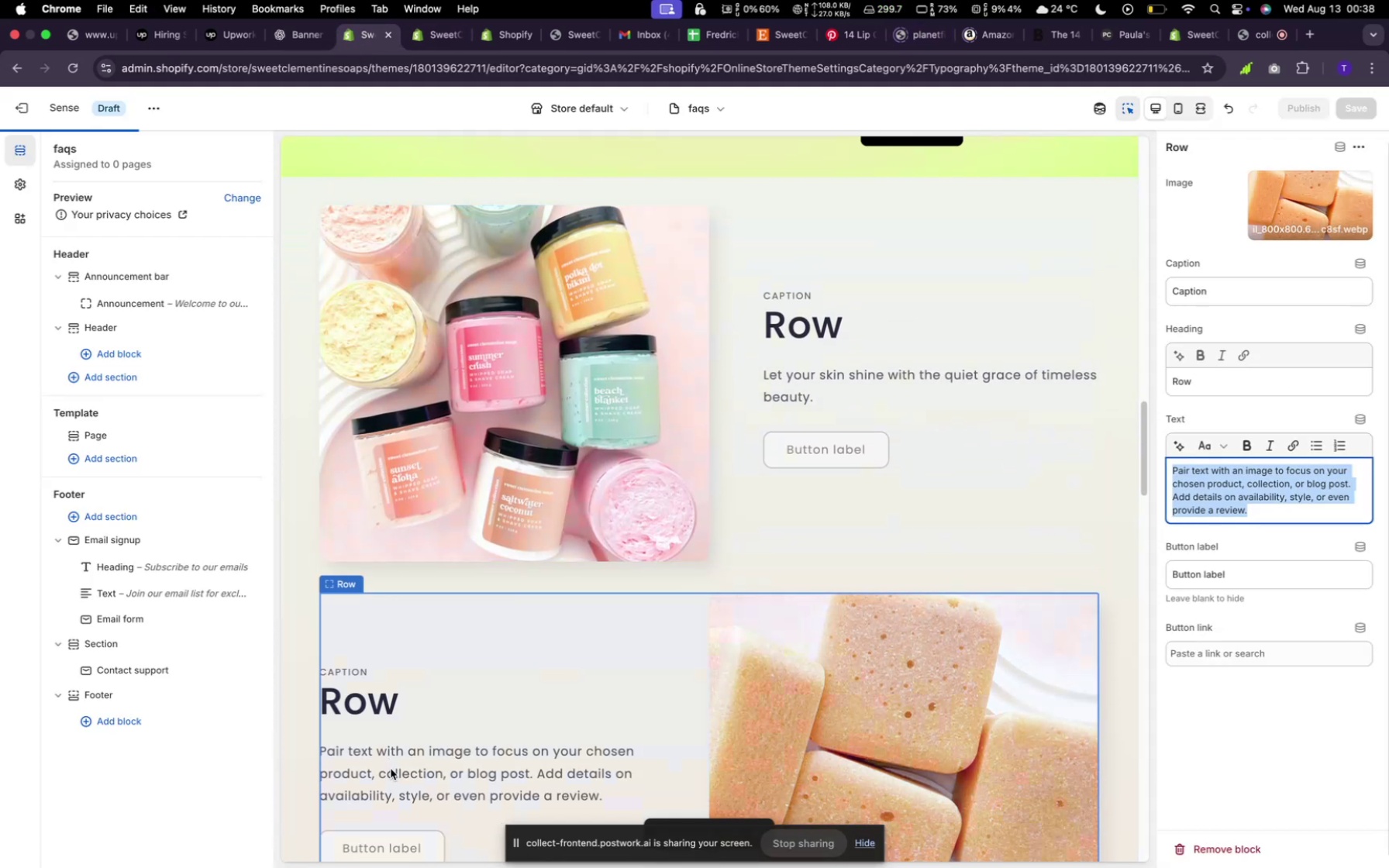 
key(Meta+V)
 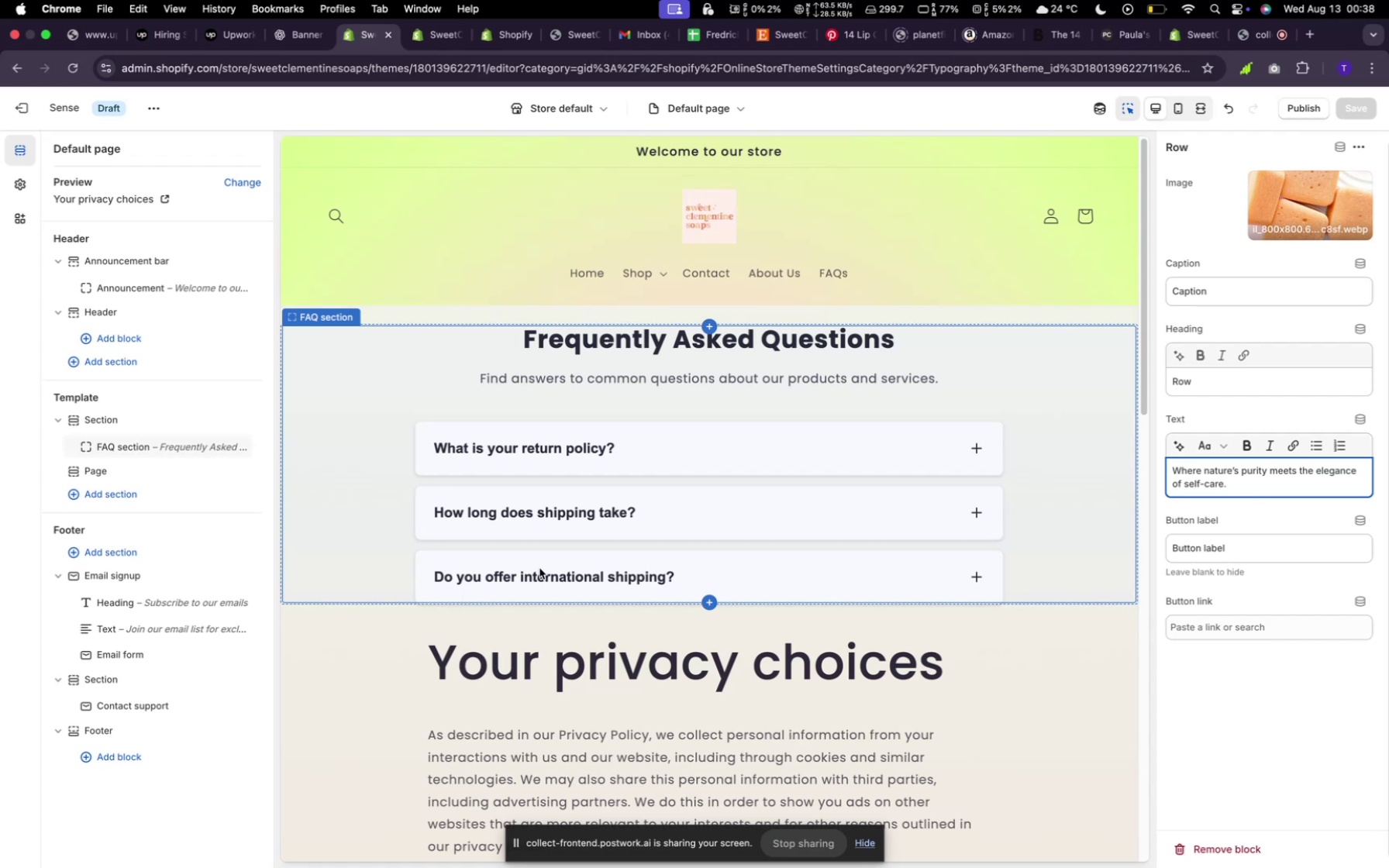 
wait(23.15)
 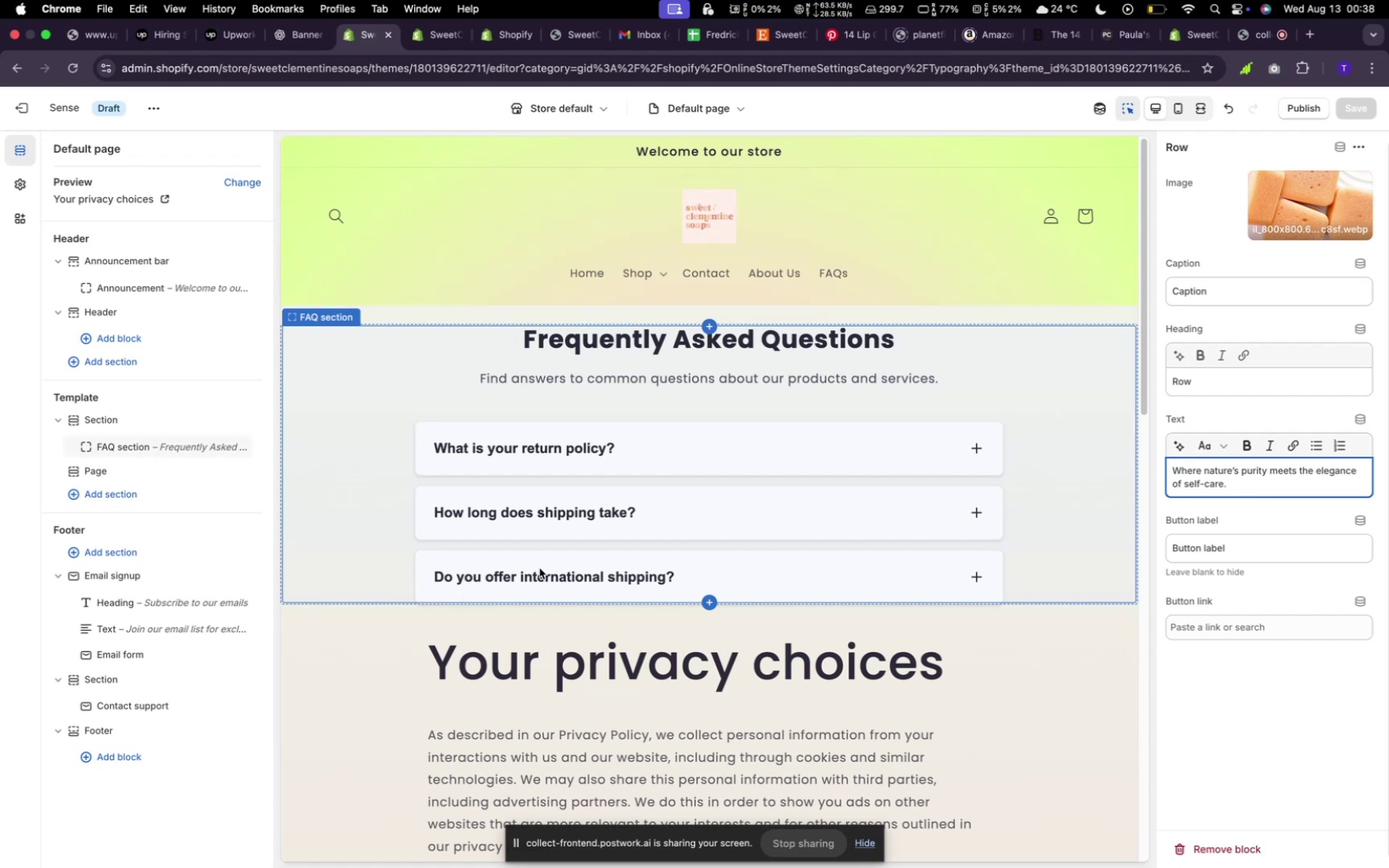 
left_click([304, 34])
 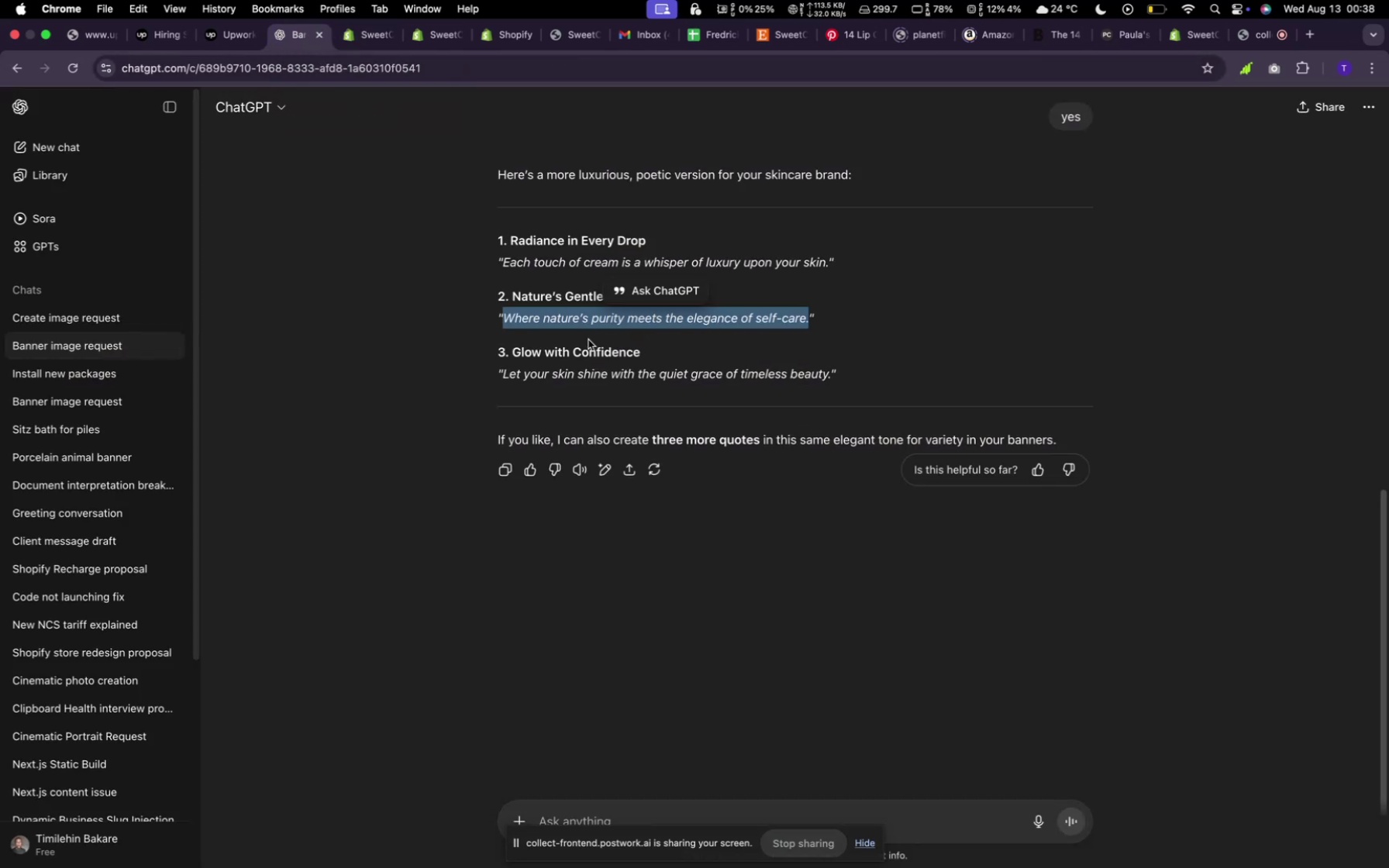 
left_click([799, 301])
 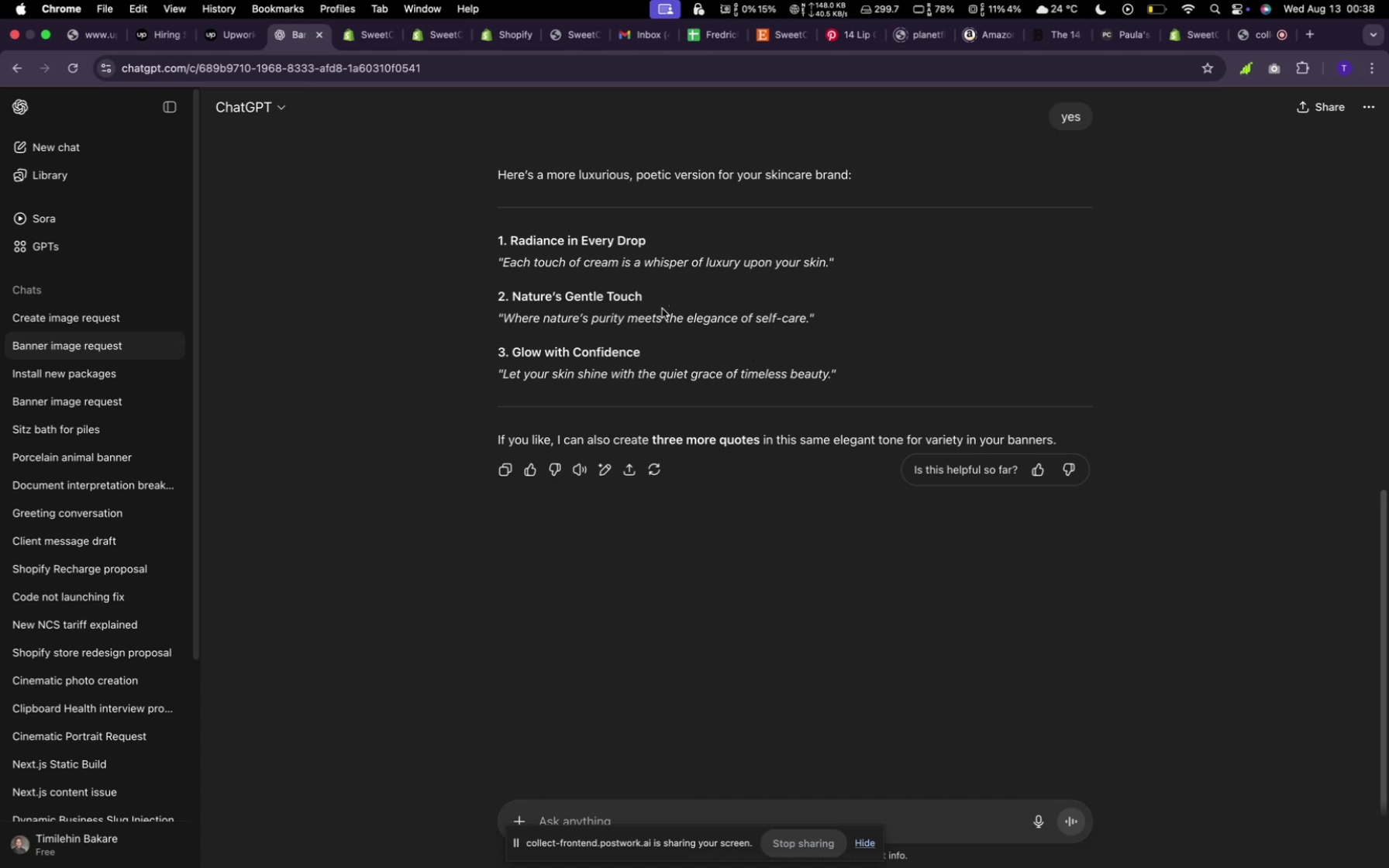 
left_click_drag(start_coordinate=[653, 298], to_coordinate=[511, 302])
 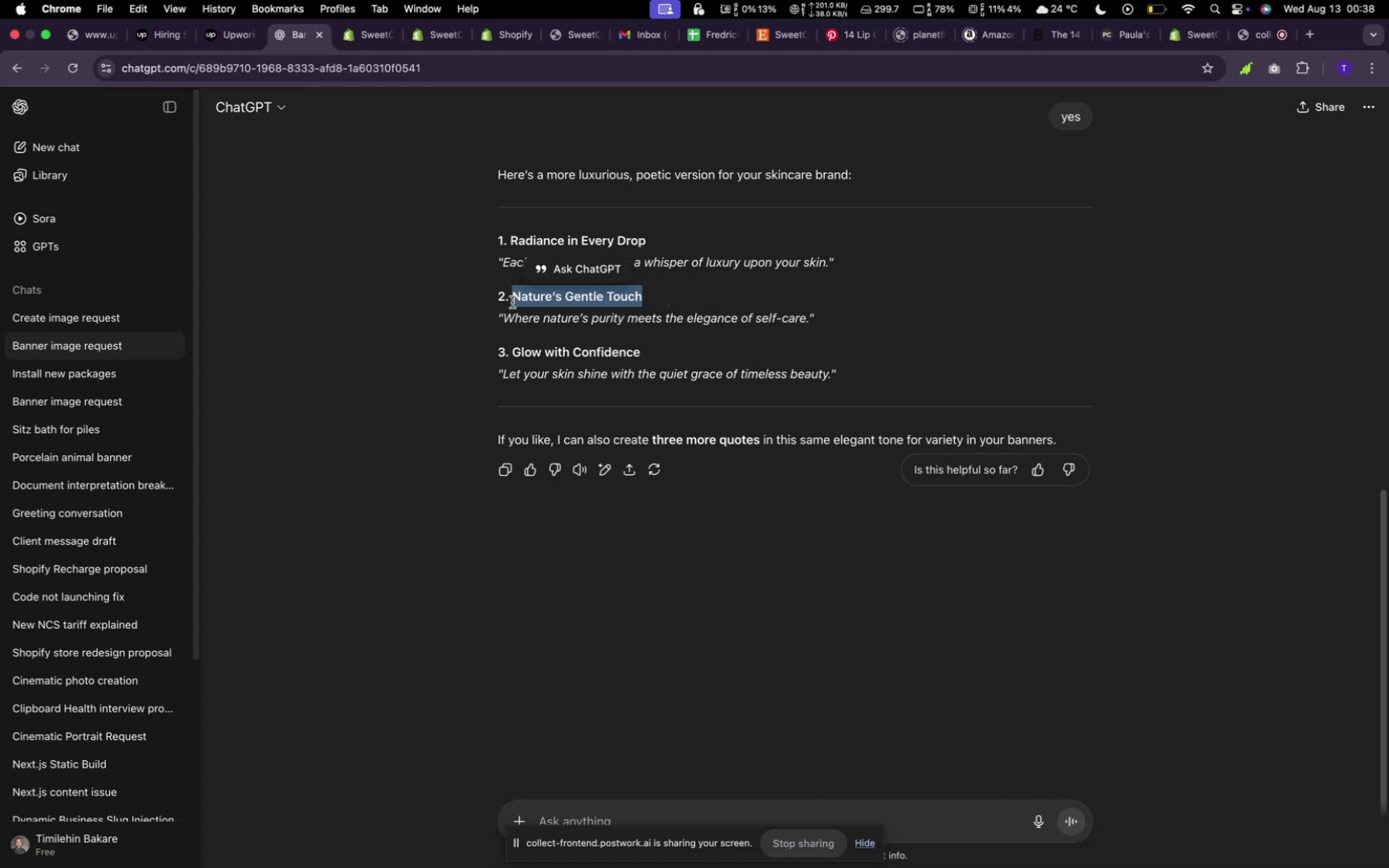 
key(Meta+C)
 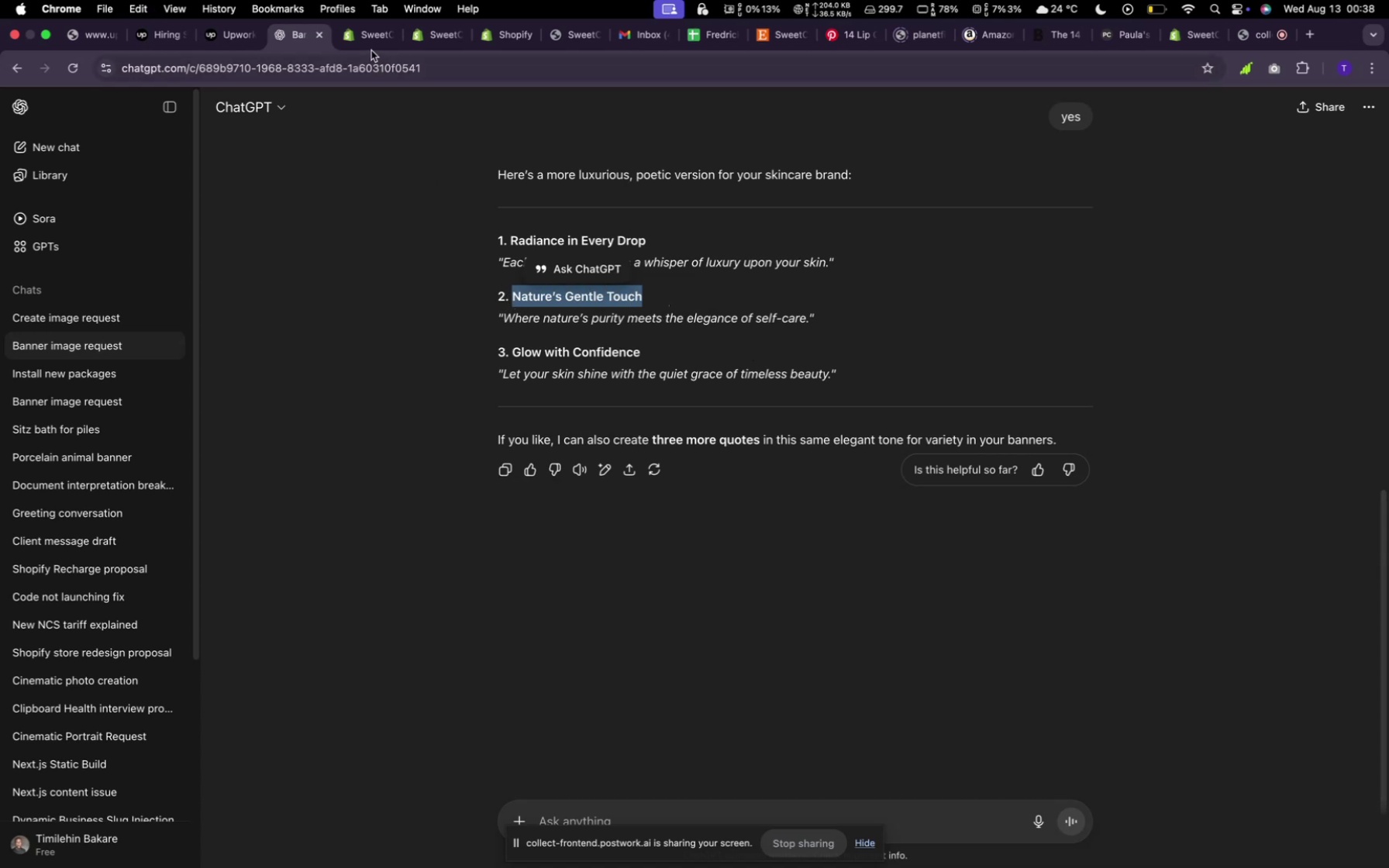 
left_click([370, 33])
 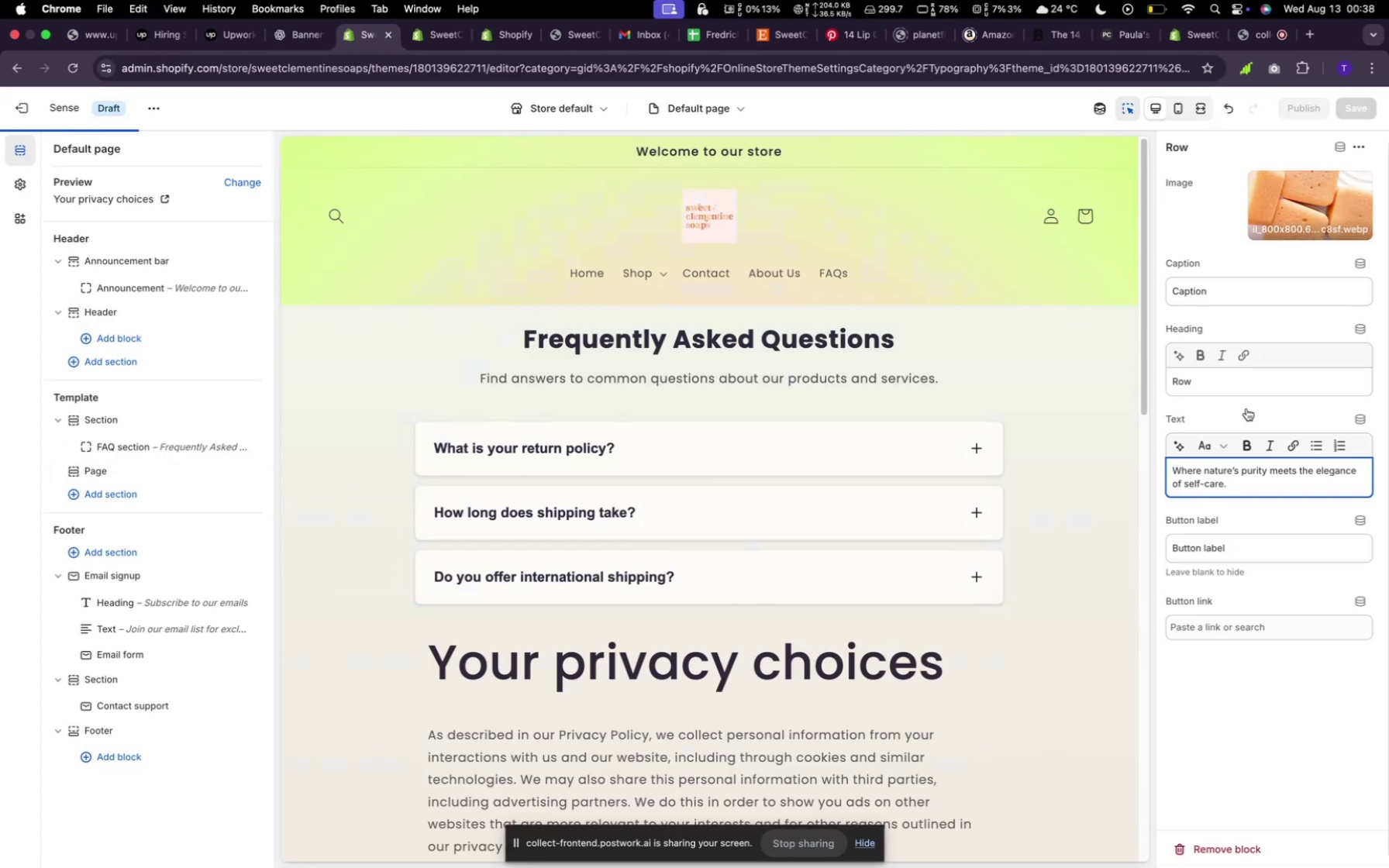 
left_click([1229, 378])
 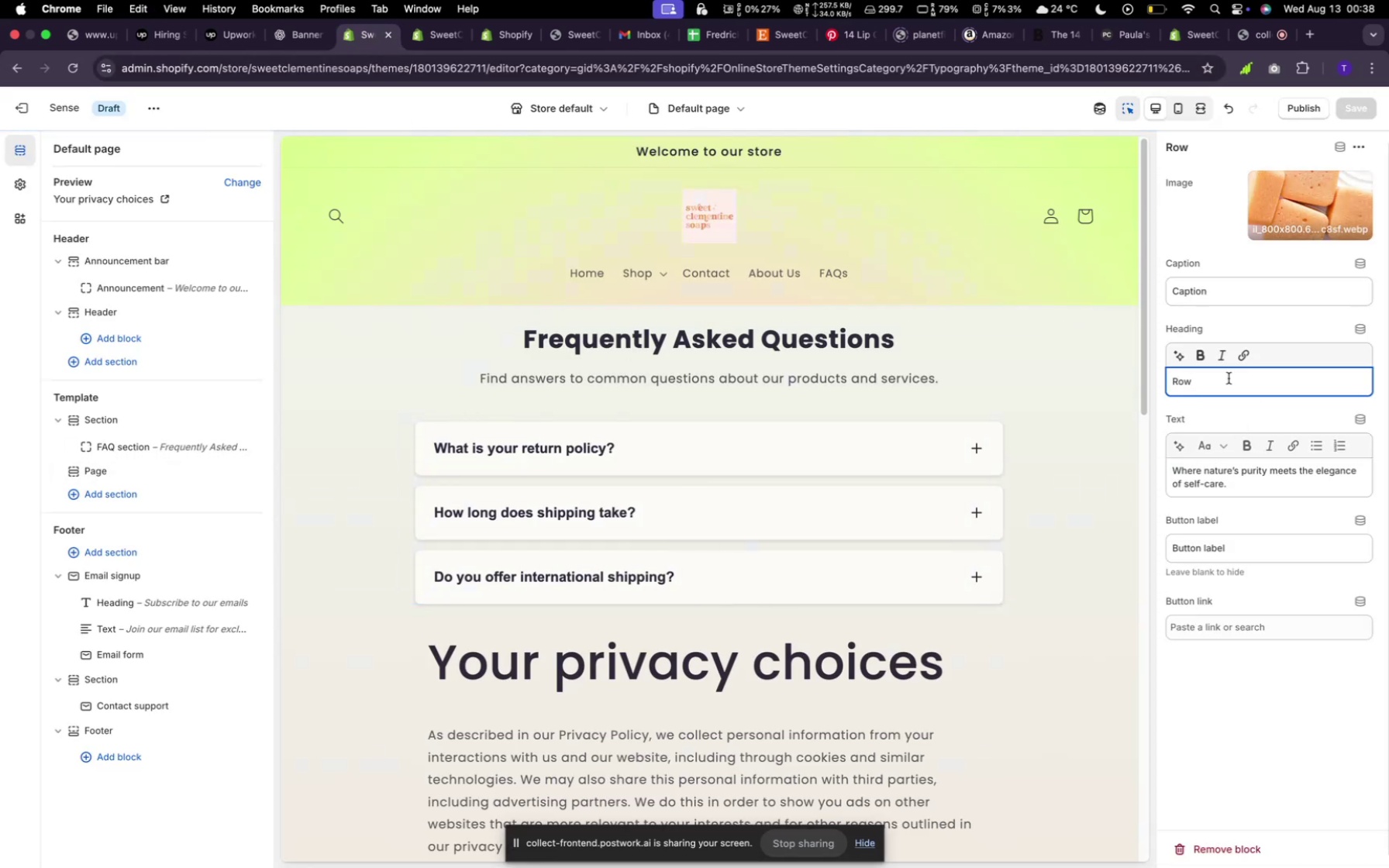 
key(Backspace)
 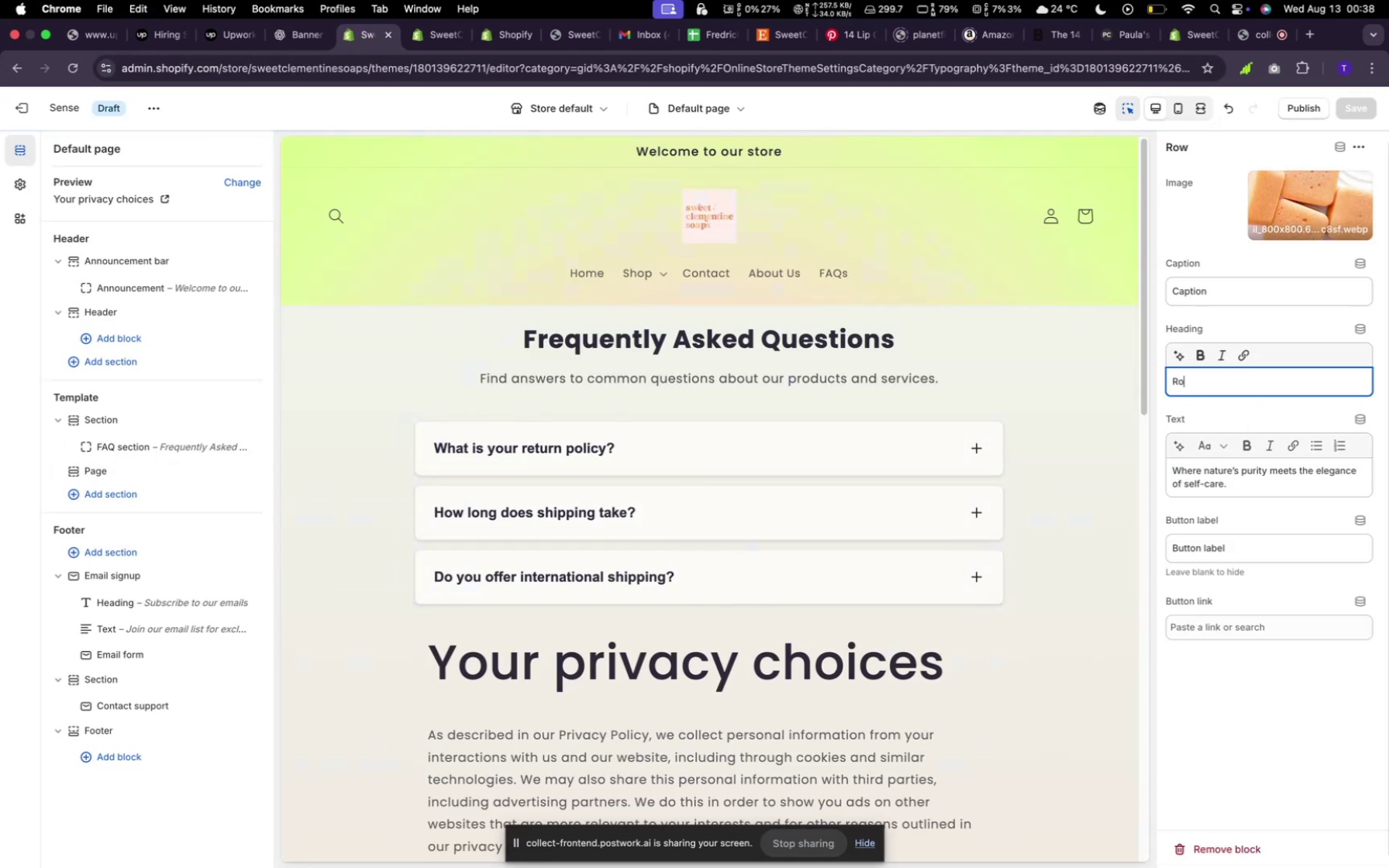 
key(Backspace)
 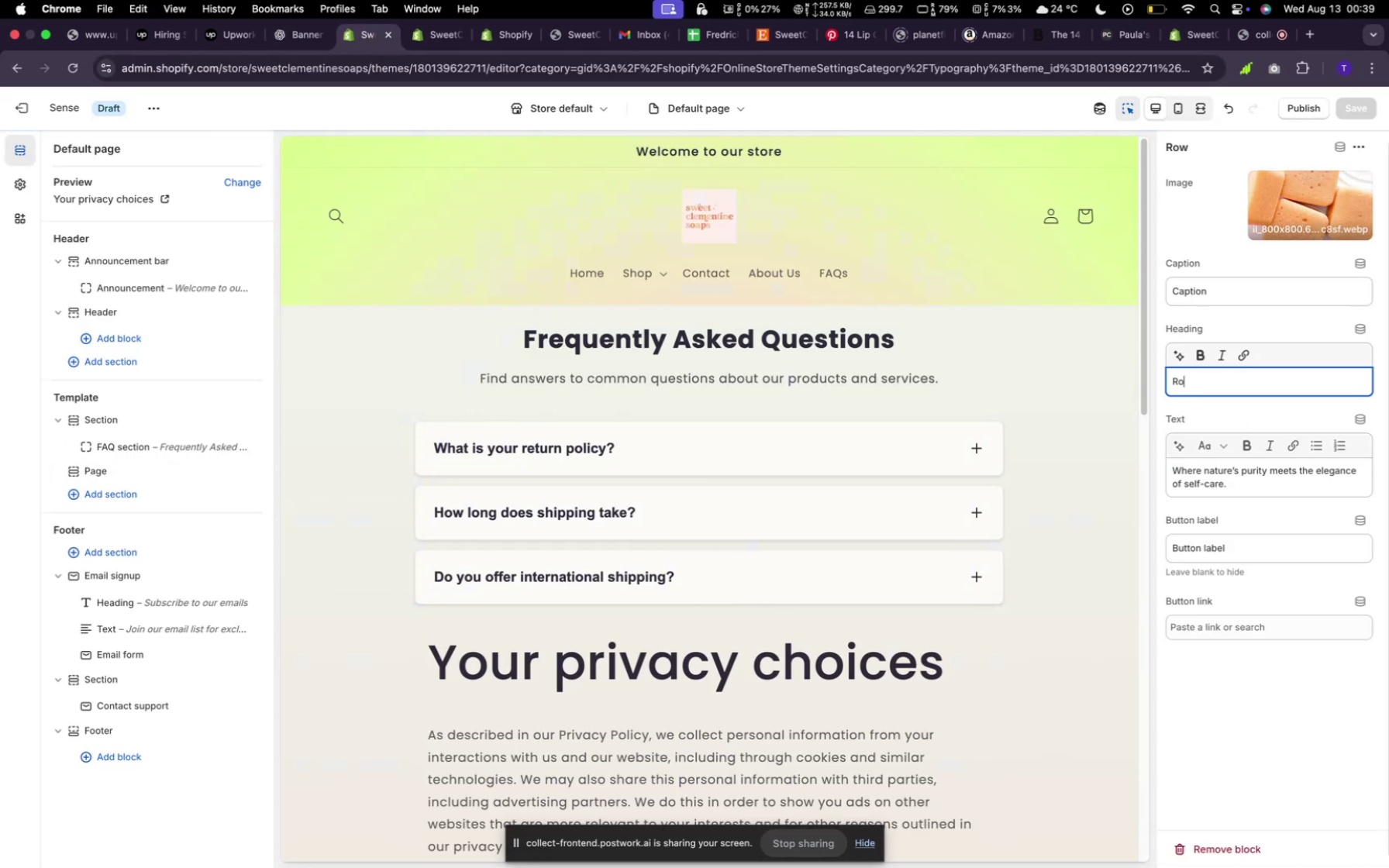 
key(Backspace)
 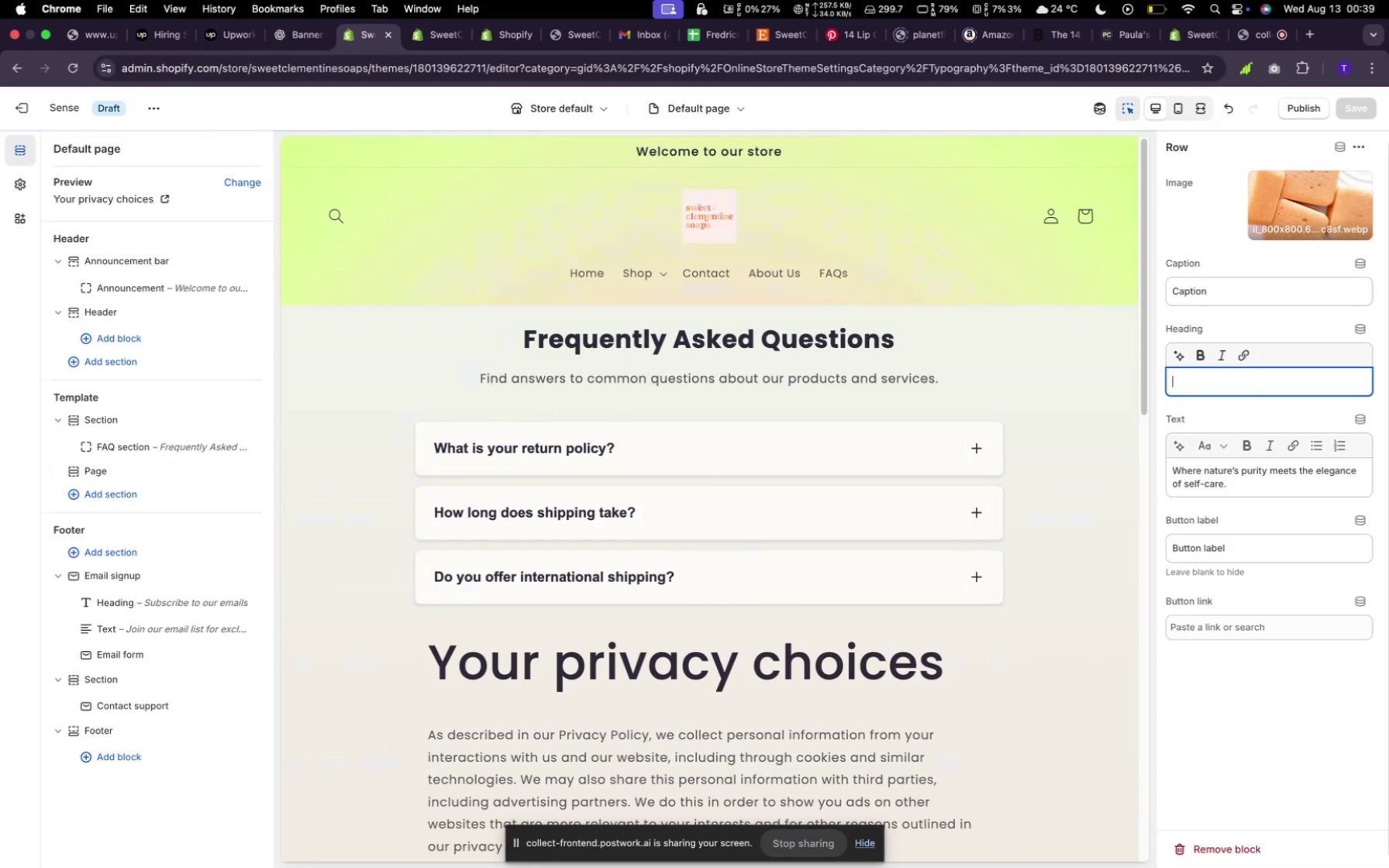 
key(Backspace)
 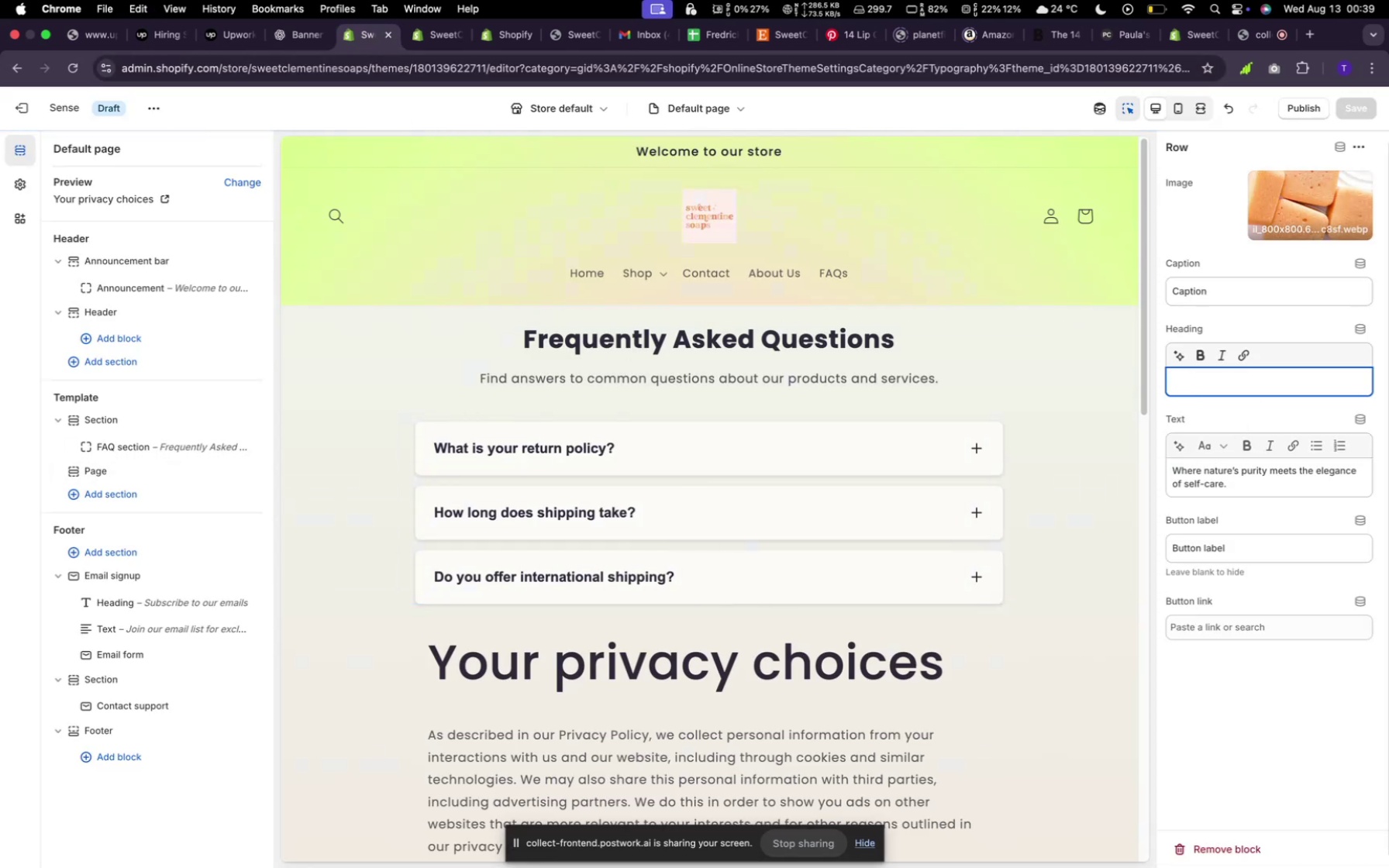 
key(Meta+V)
 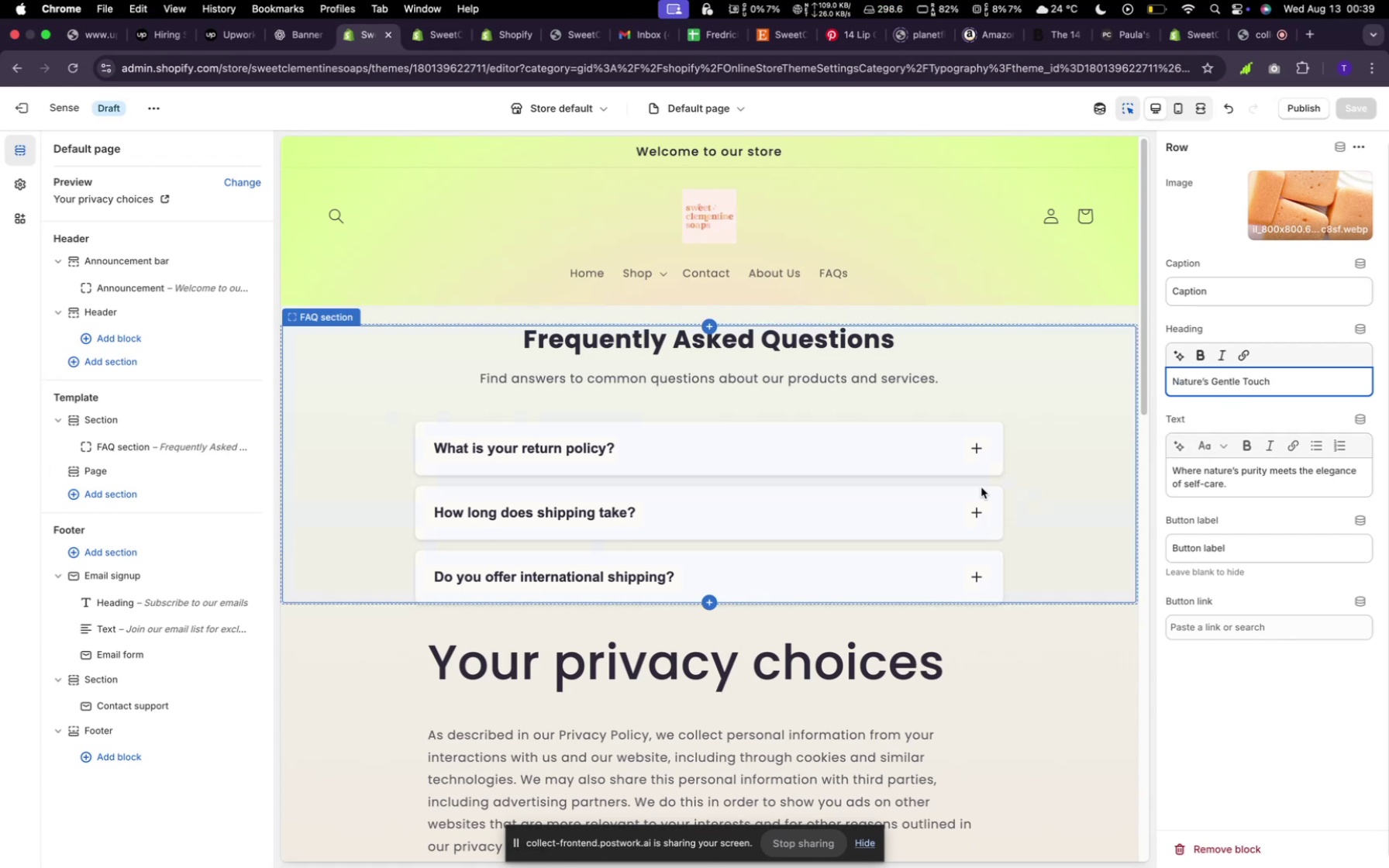 
wait(6.61)
 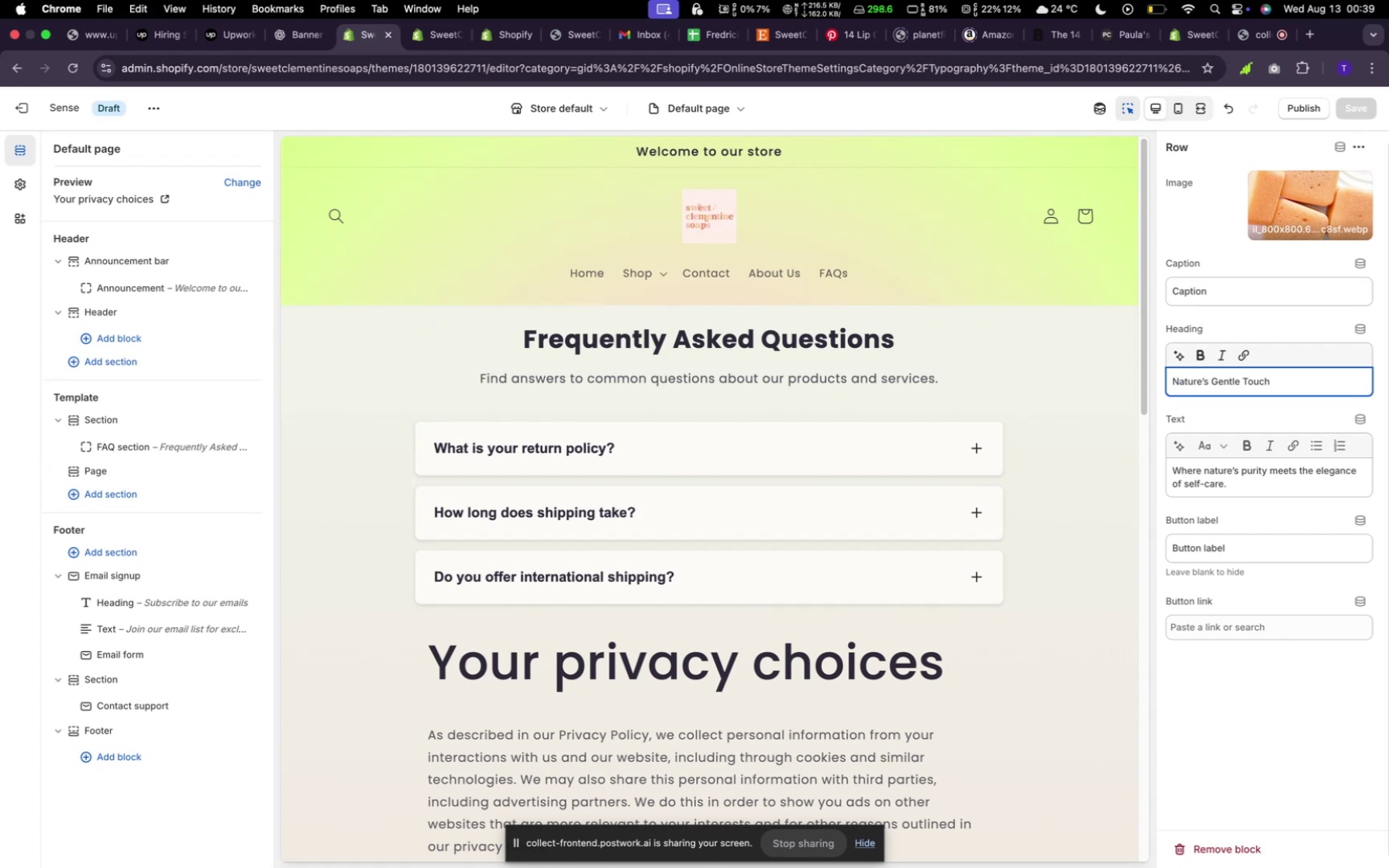 
left_click([587, 273])
 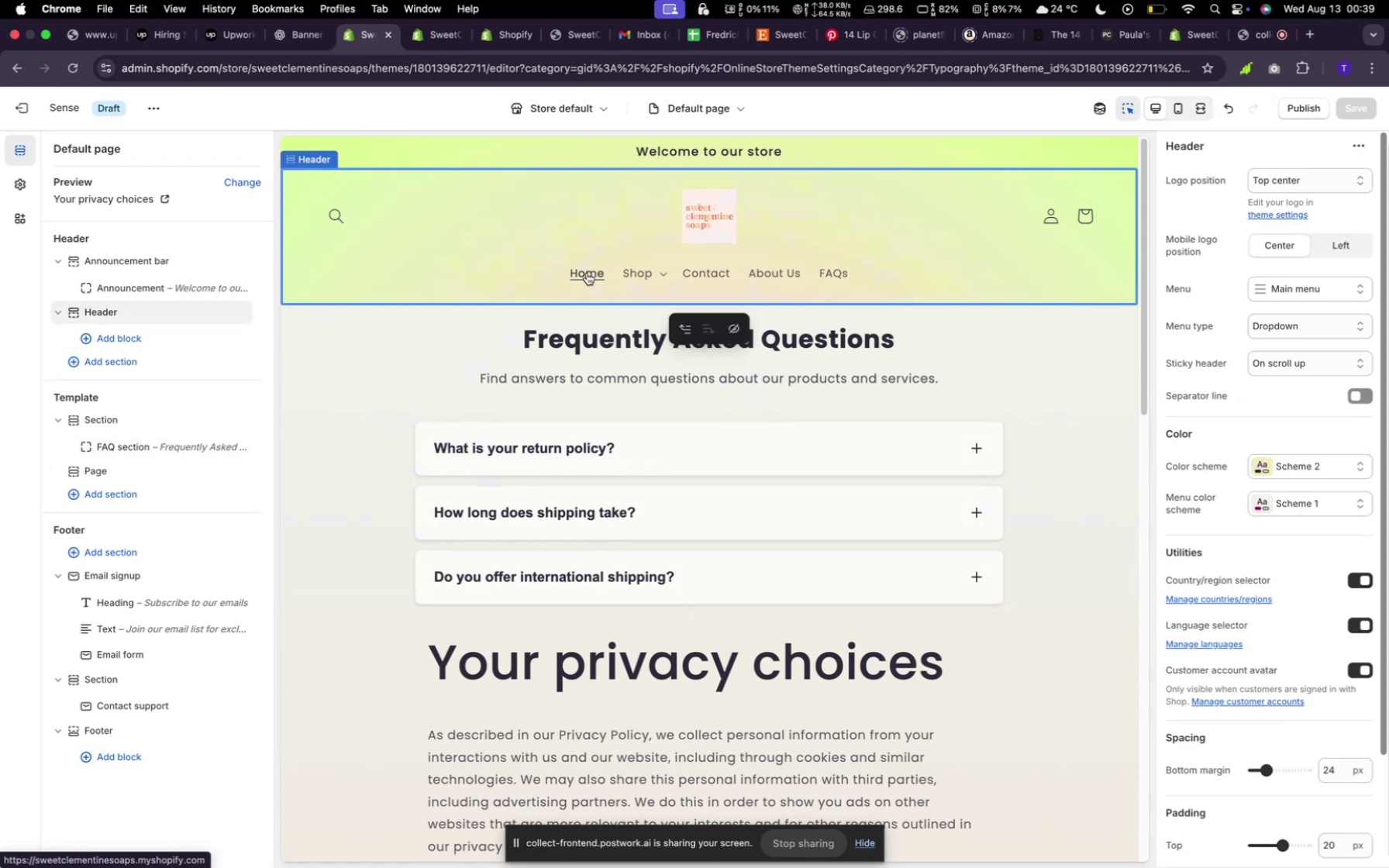 
left_click([587, 273])
 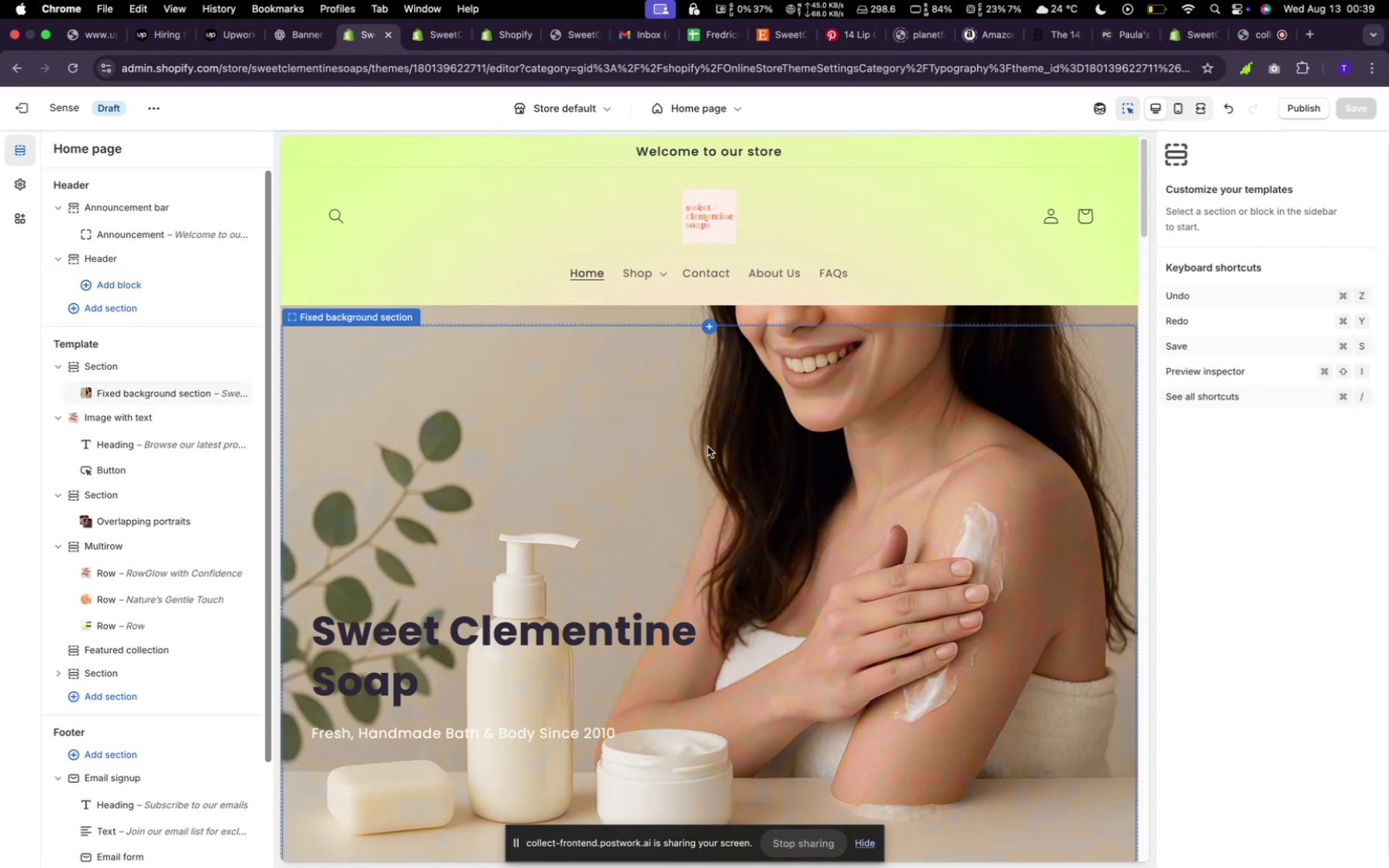 
scroll: coordinate [729, 447], scroll_direction: down, amount: 84.0
 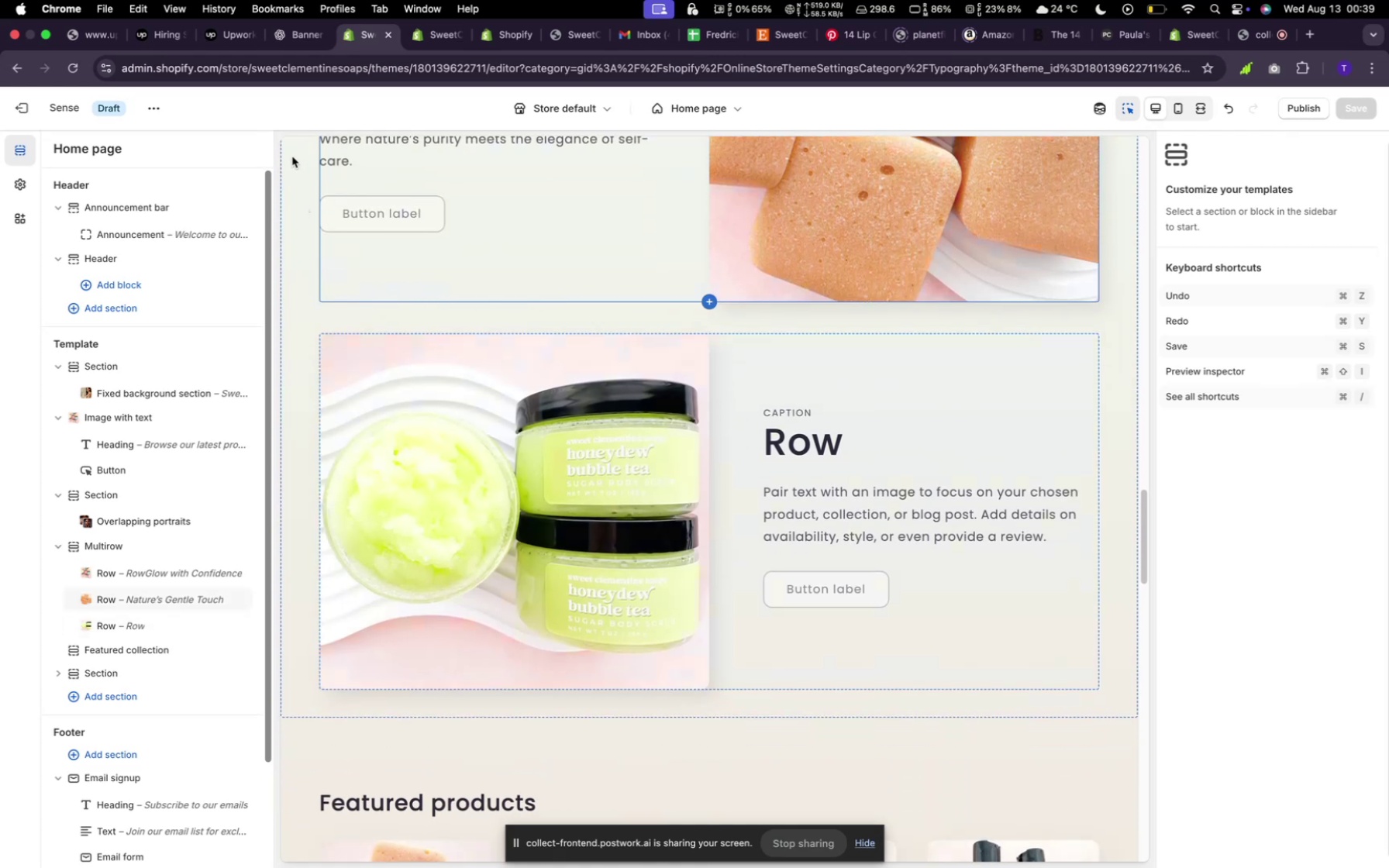 
left_click([285, 33])
 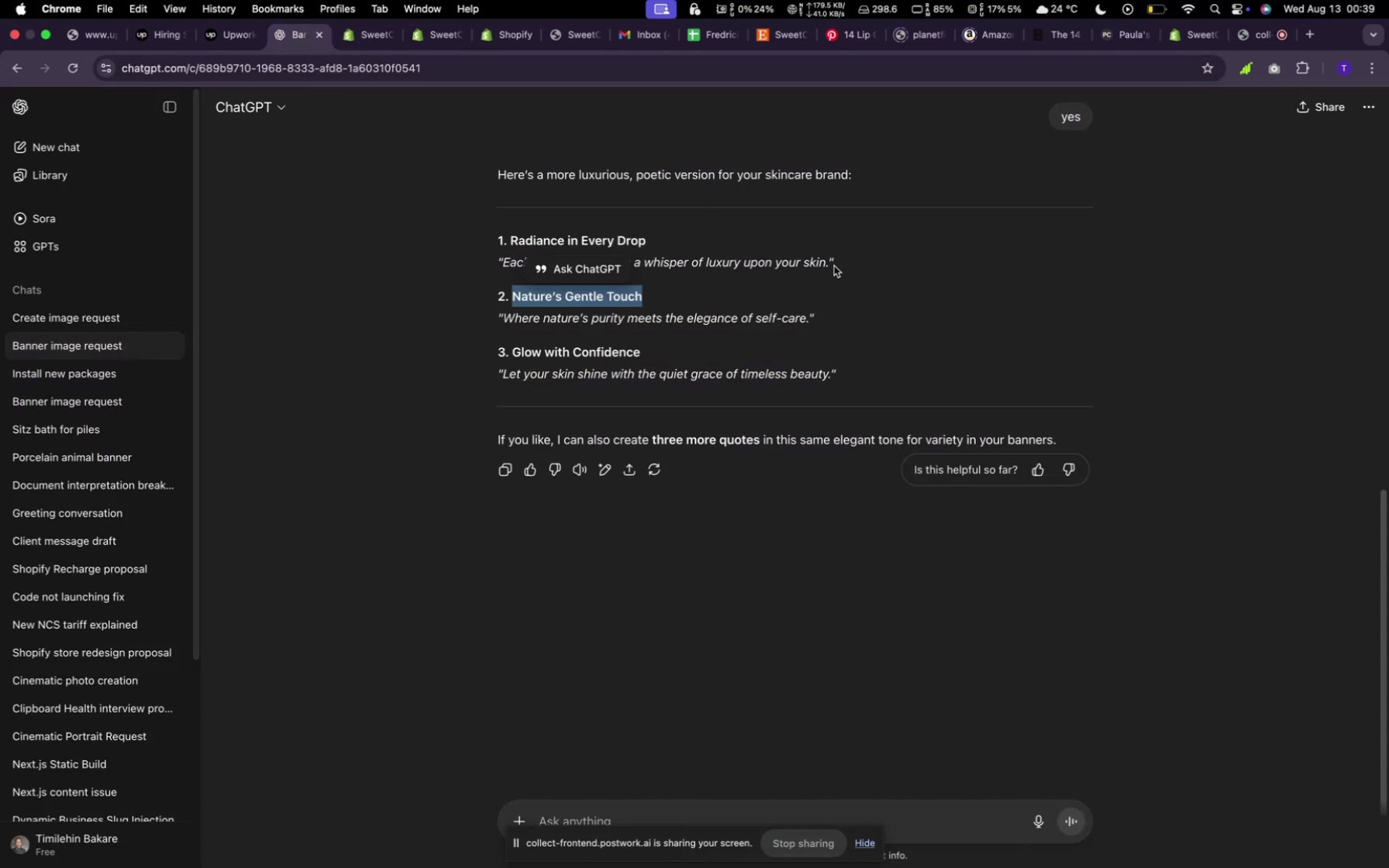 
left_click_drag(start_coordinate=[829, 263], to_coordinate=[503, 264])
 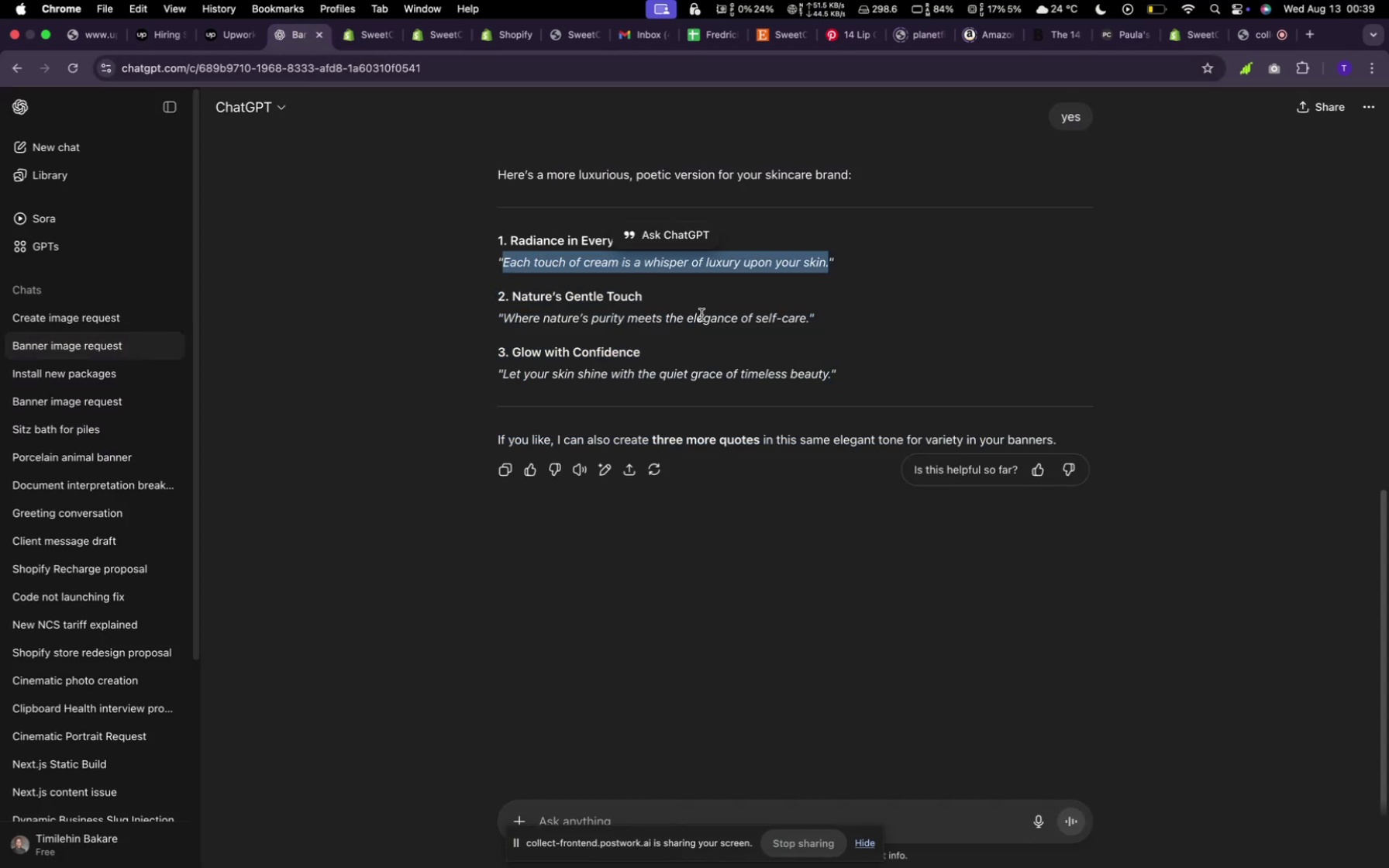 
key(Meta+C)
 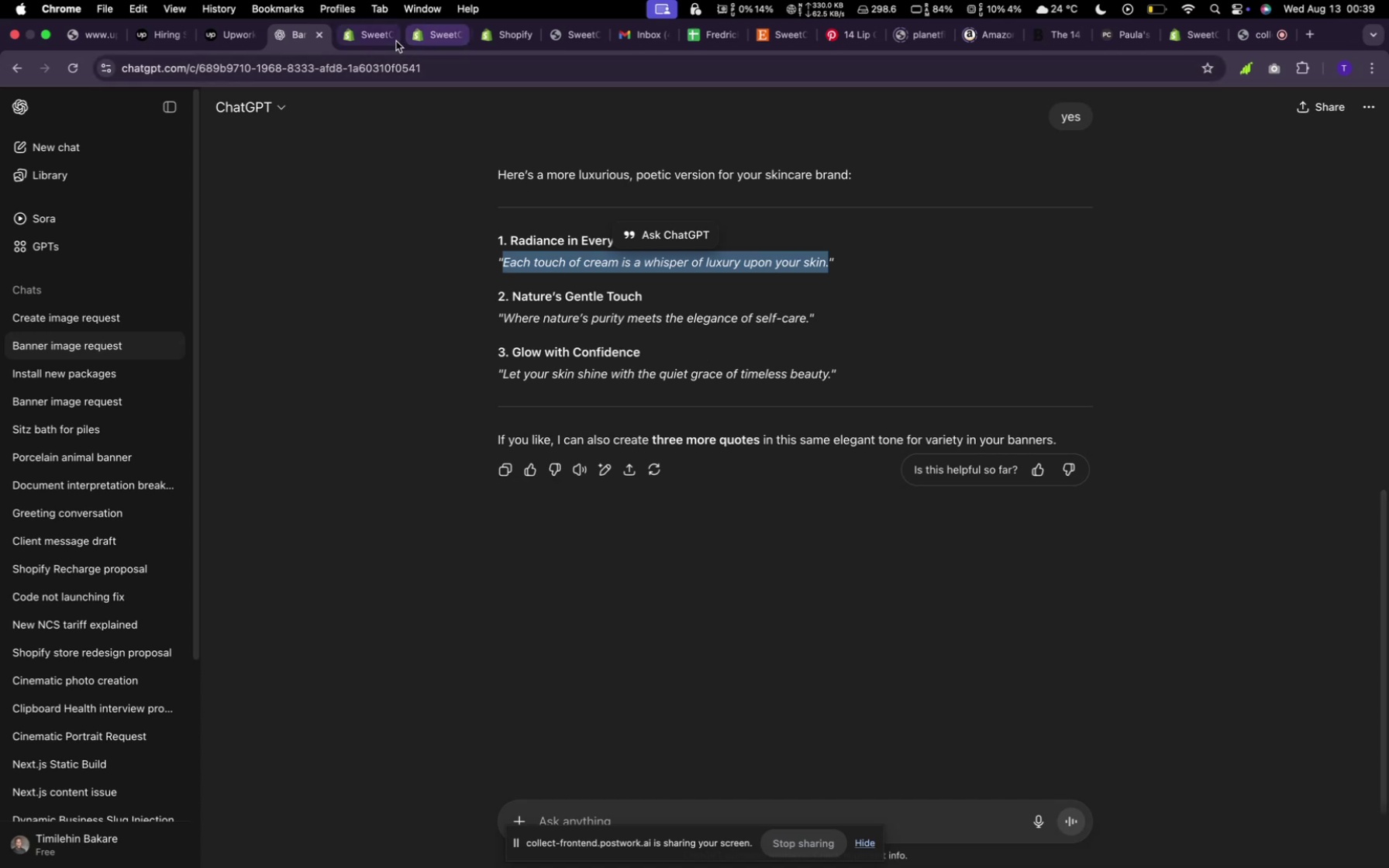 
left_click([369, 32])
 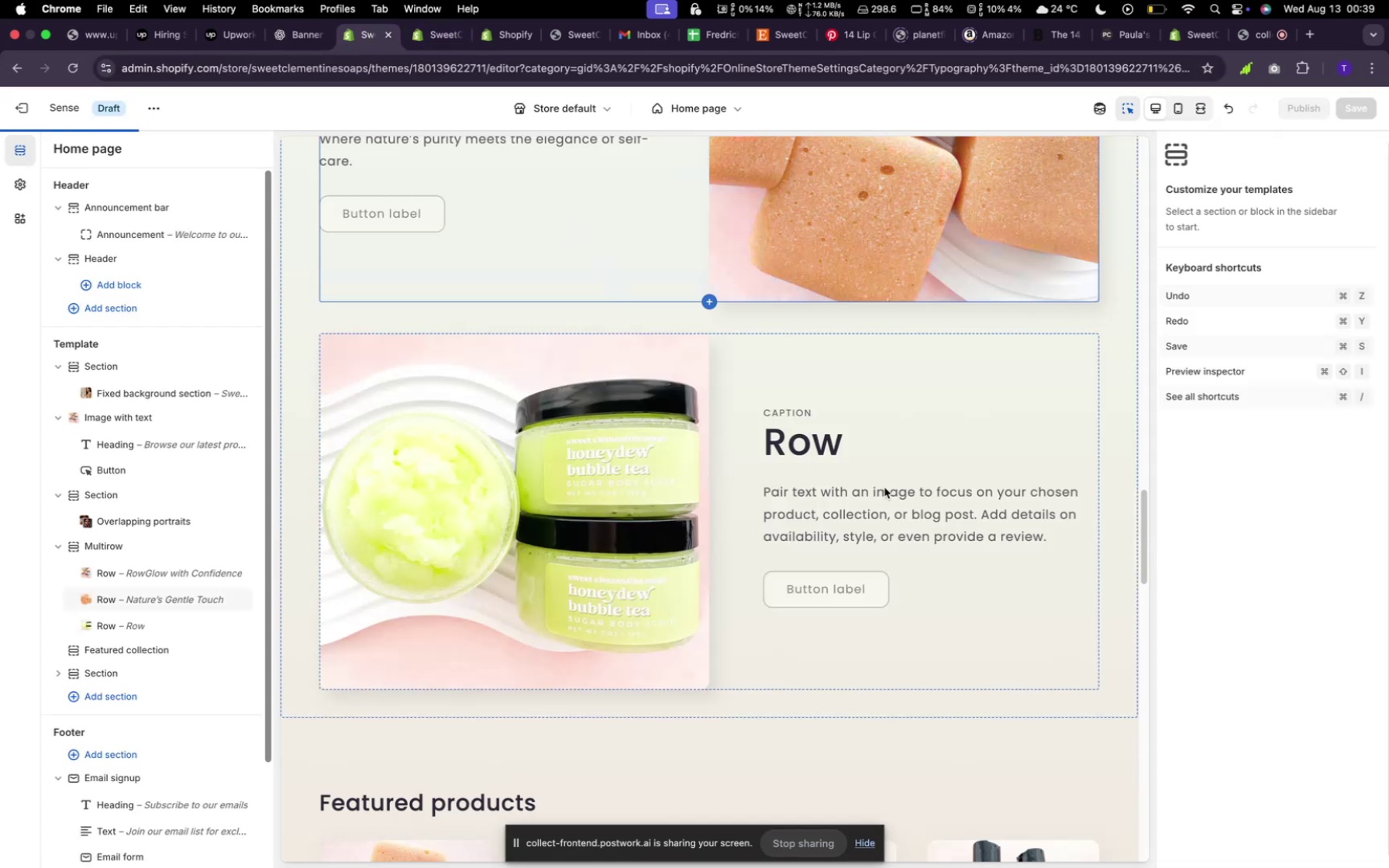 
left_click([884, 497])
 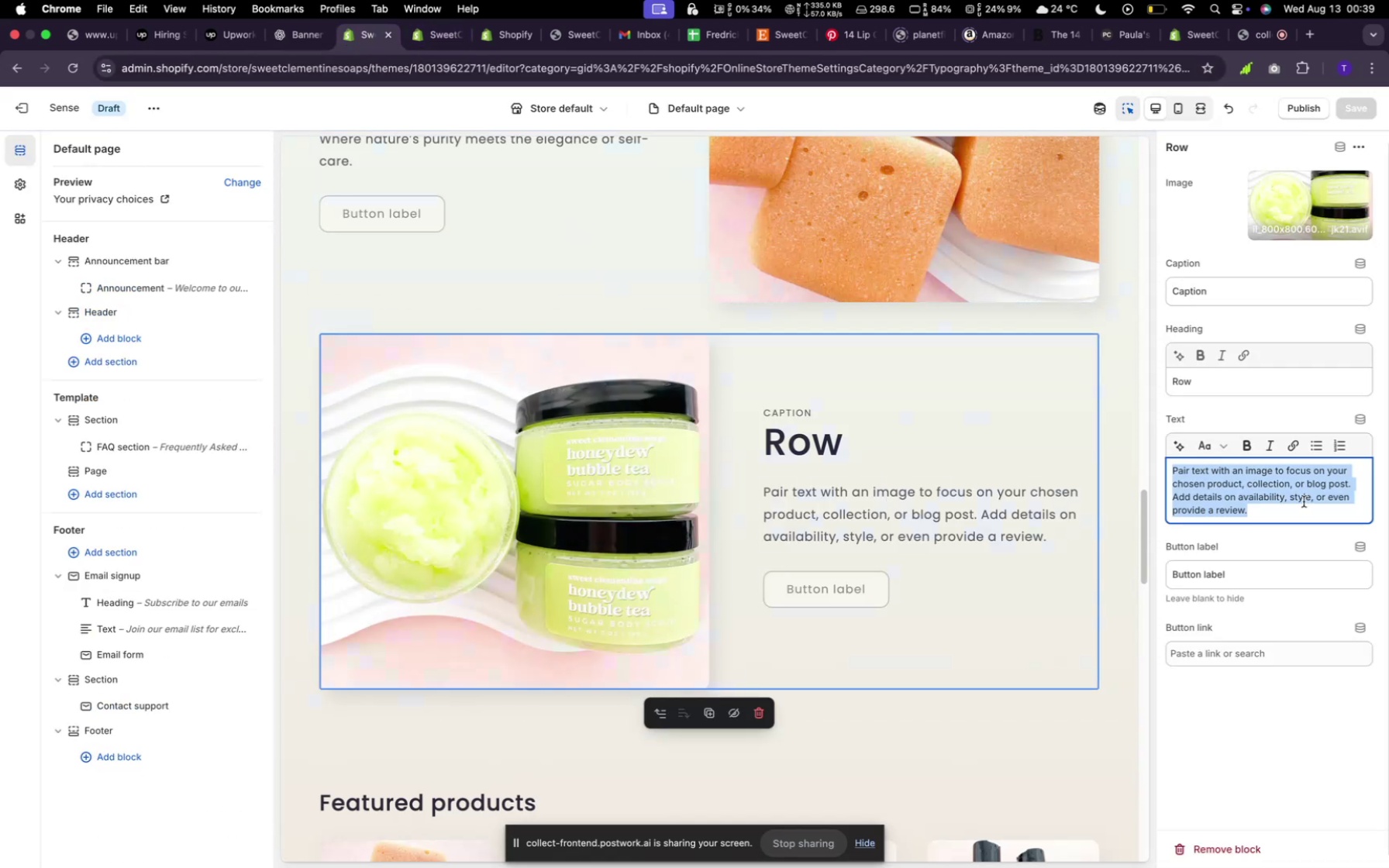 
key(Meta+V)
 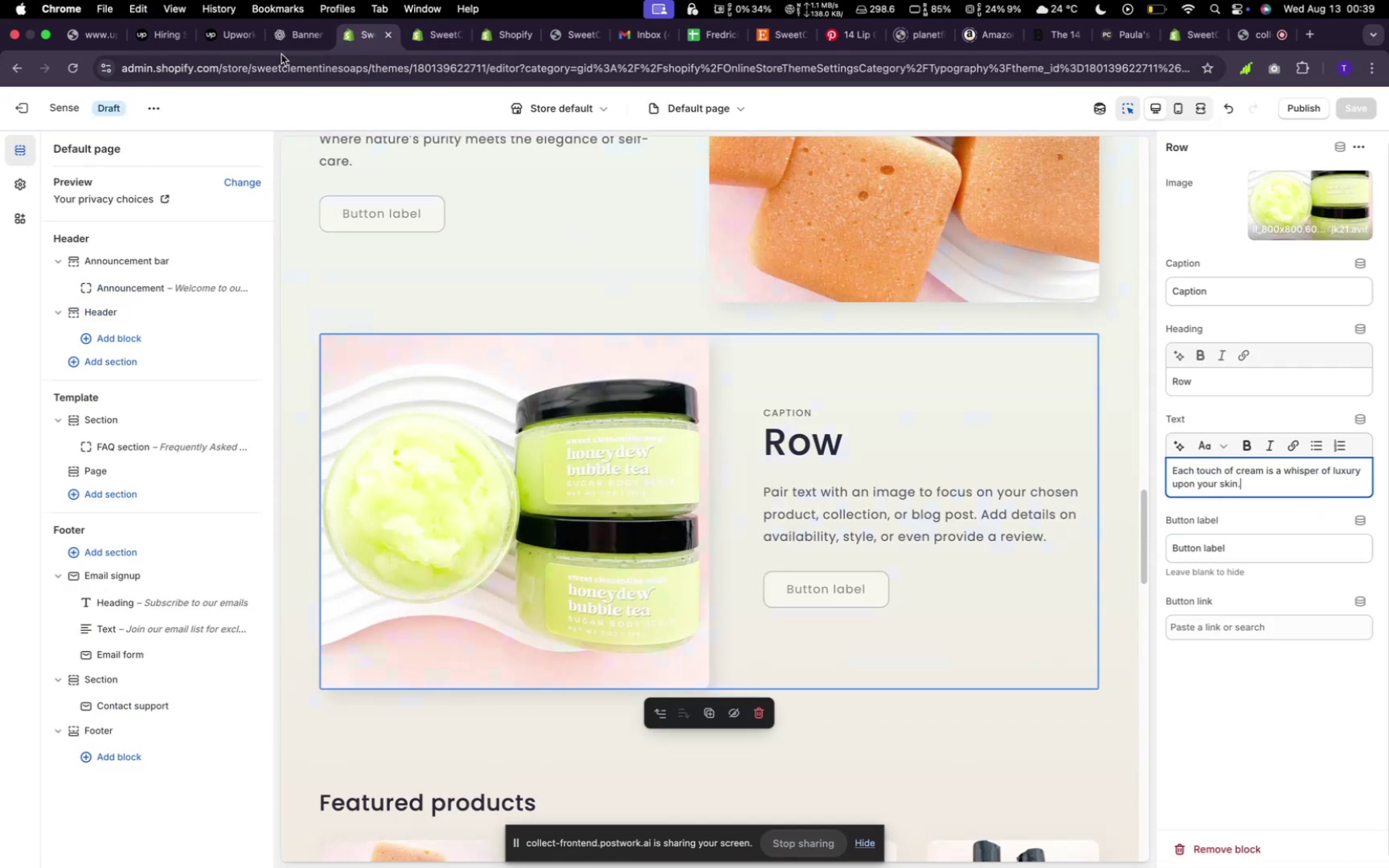 
left_click([288, 33])
 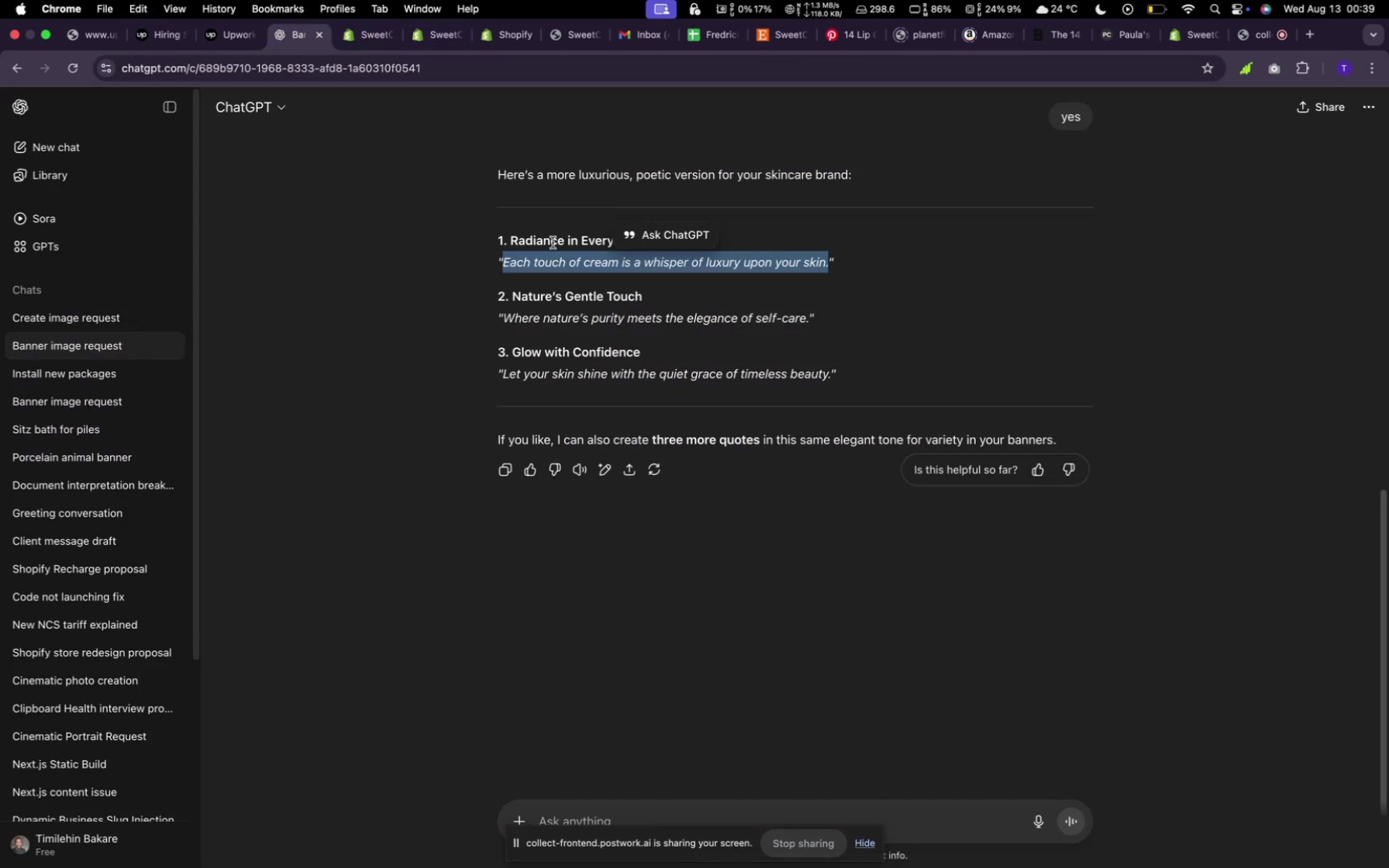 
left_click_drag(start_coordinate=[508, 239], to_coordinate=[685, 253])
 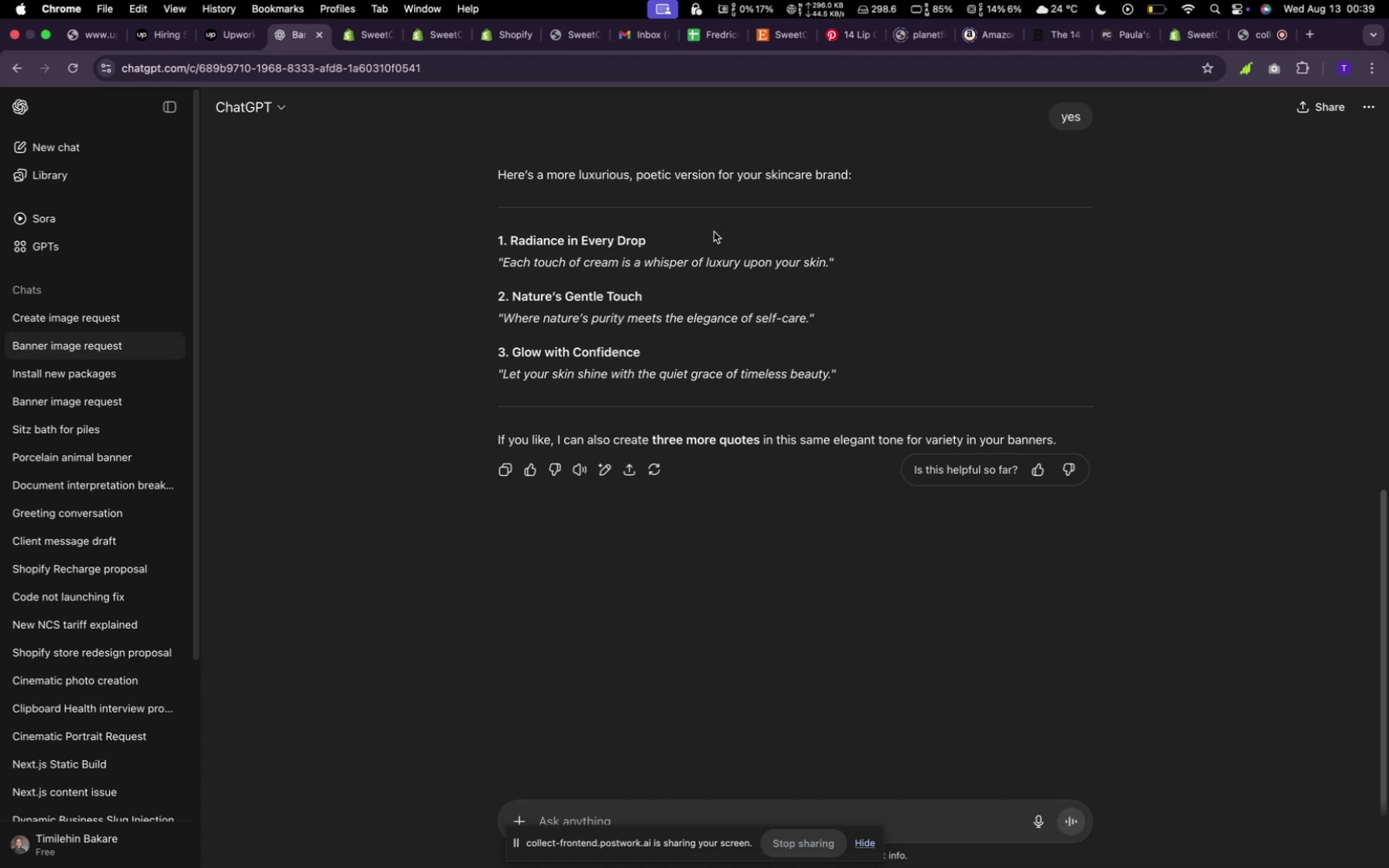 
left_click_drag(start_coordinate=[640, 242], to_coordinate=[508, 236])
 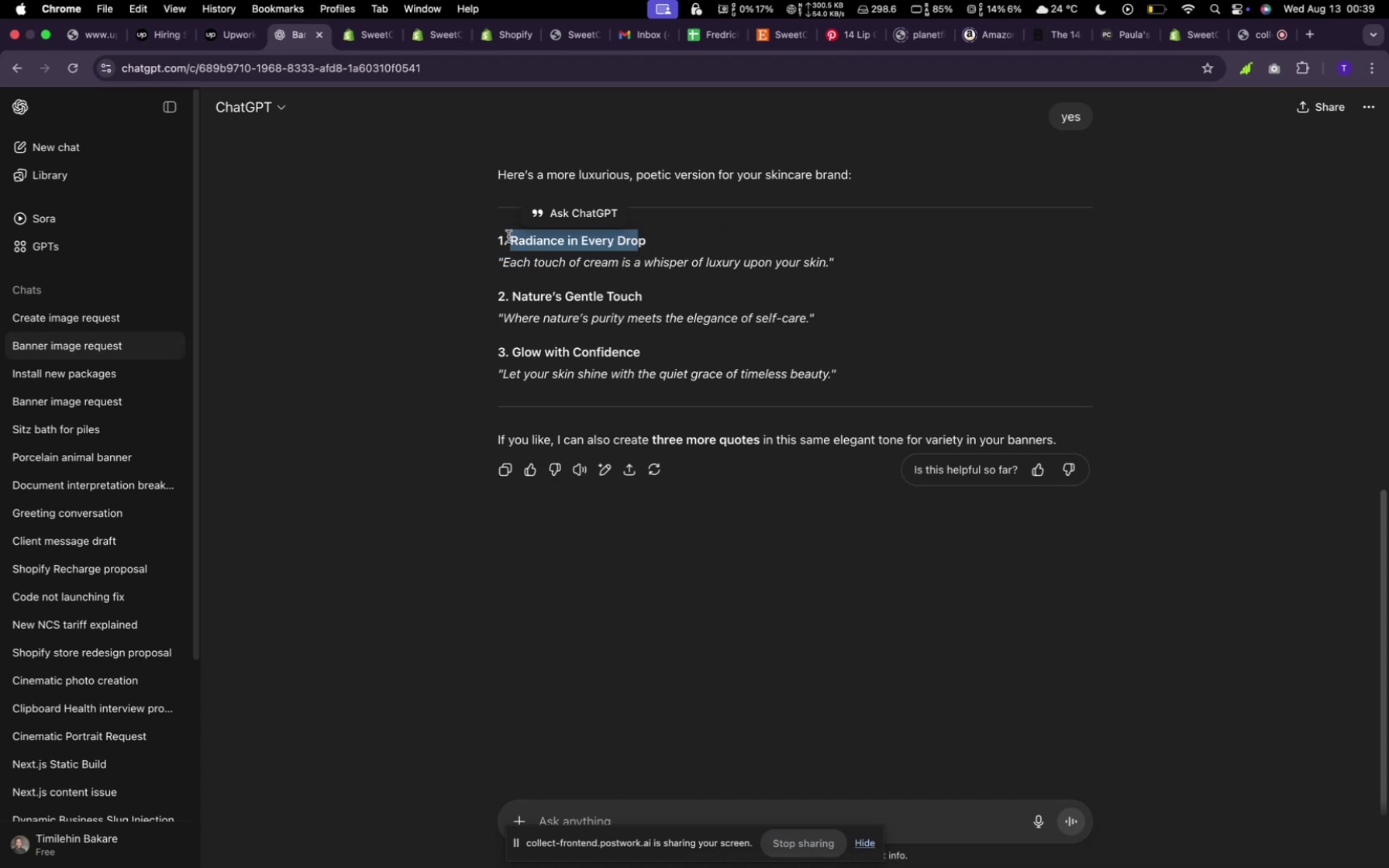 
key(Meta+CommandLeft)
 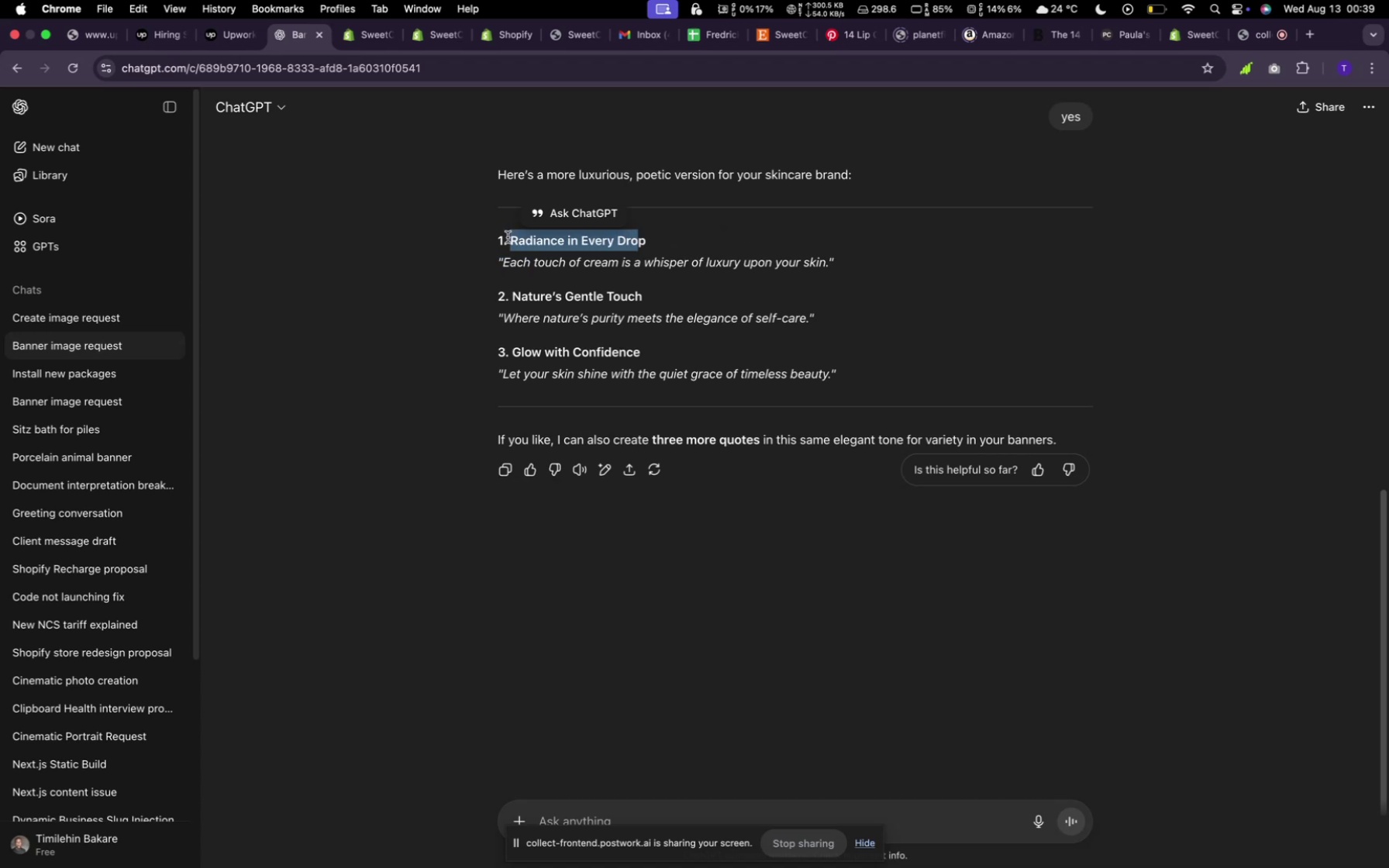 
key(Meta+C)
 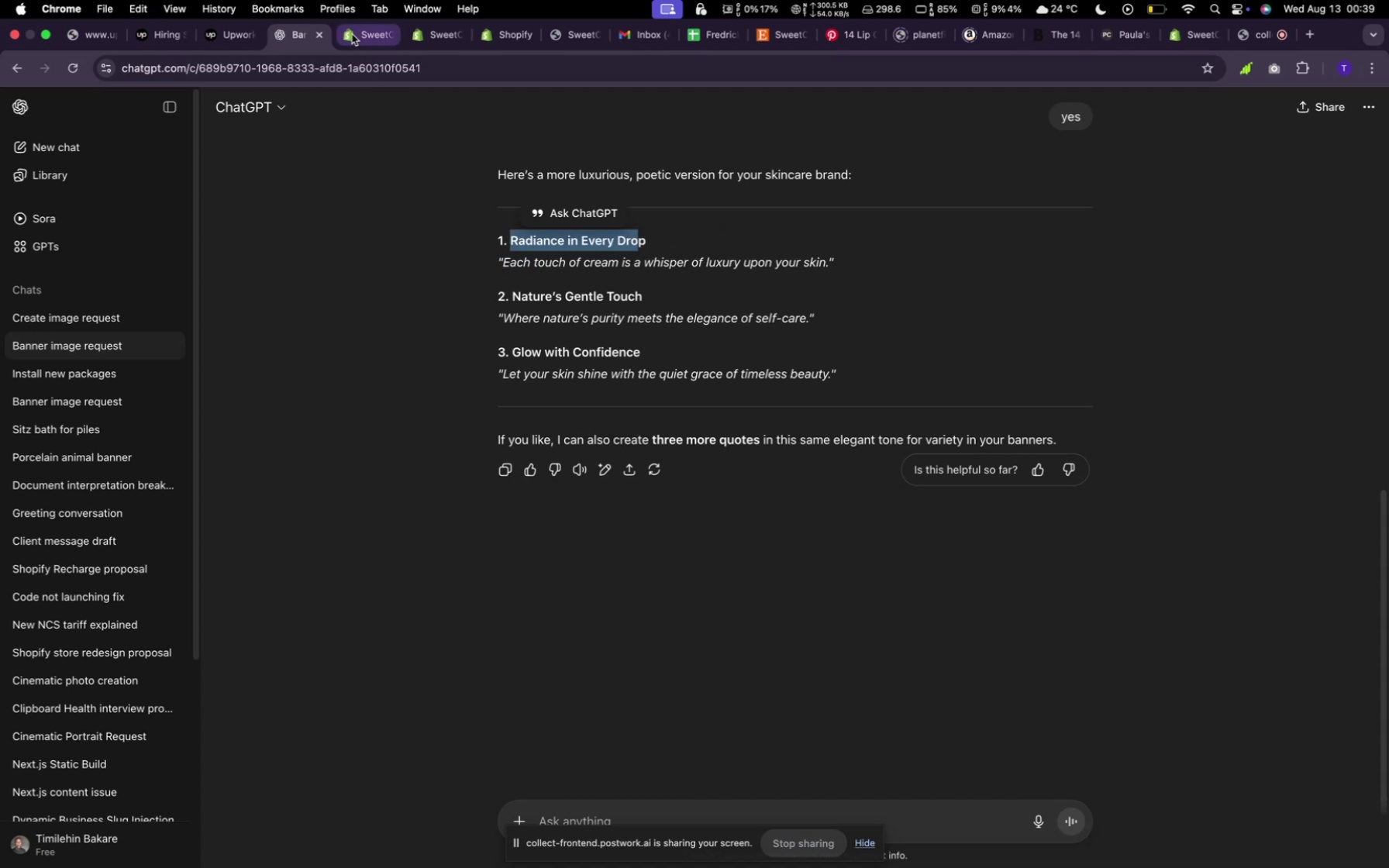 
left_click([352, 34])
 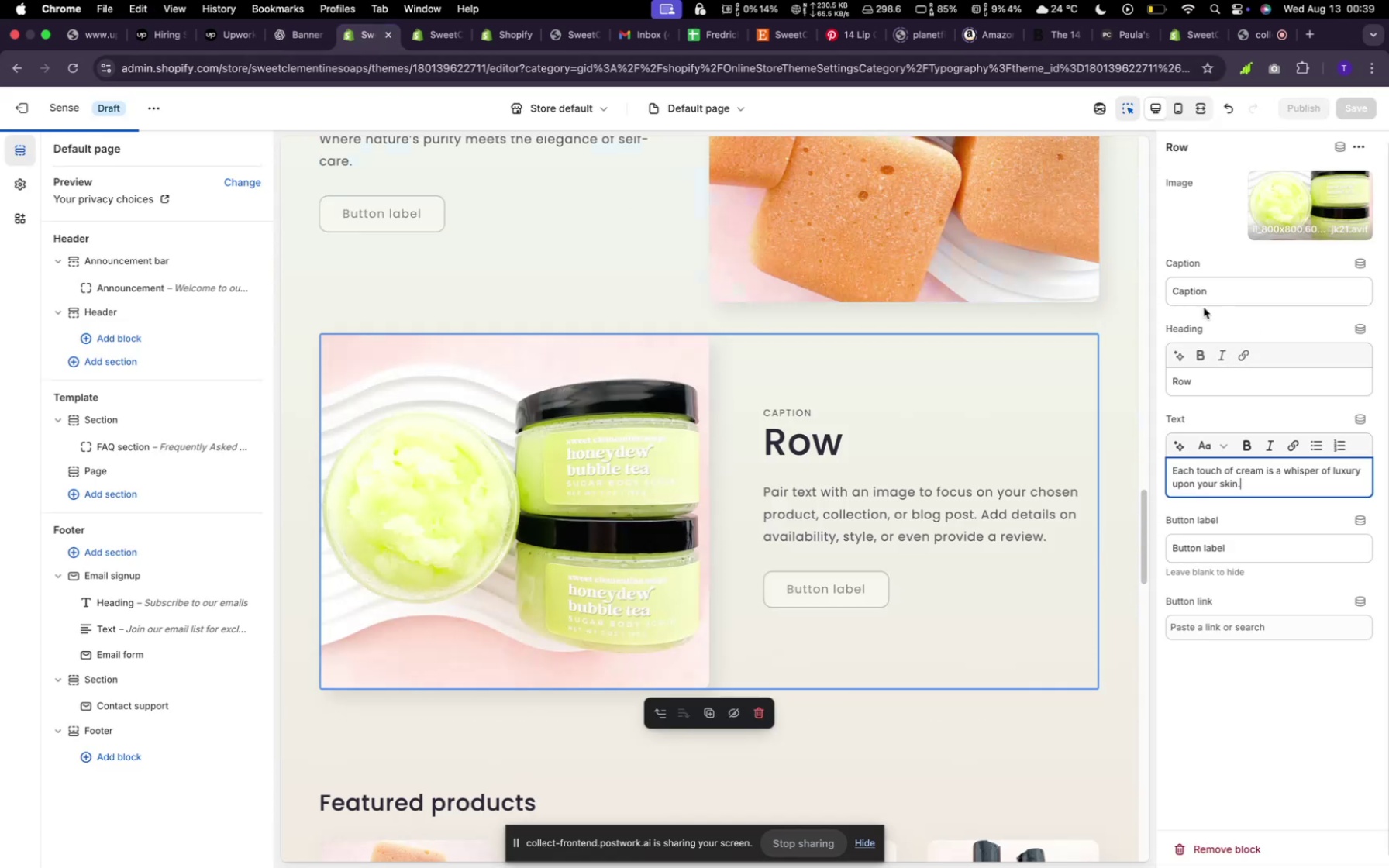 
left_click([1208, 389])
 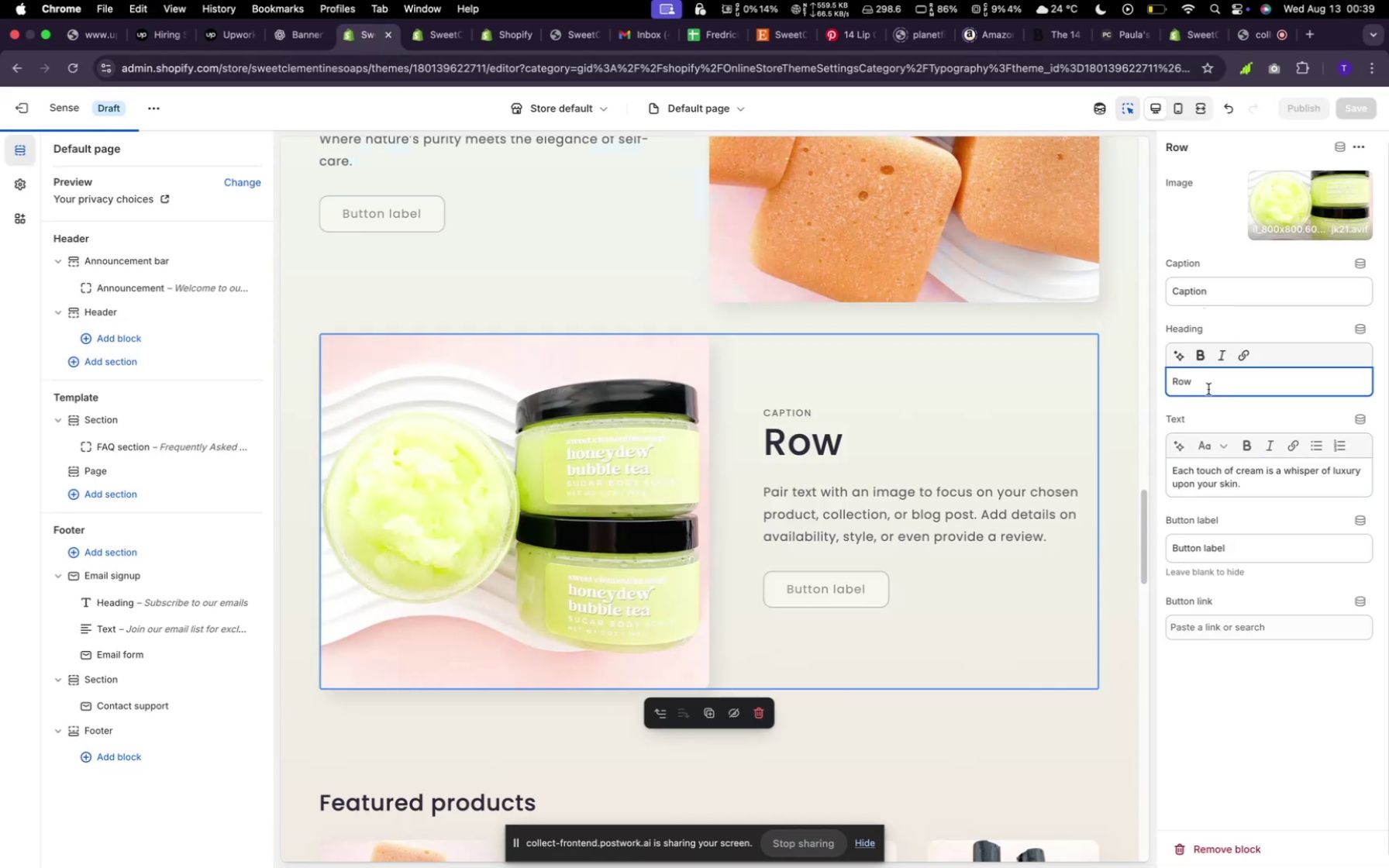 
key(Backspace)
 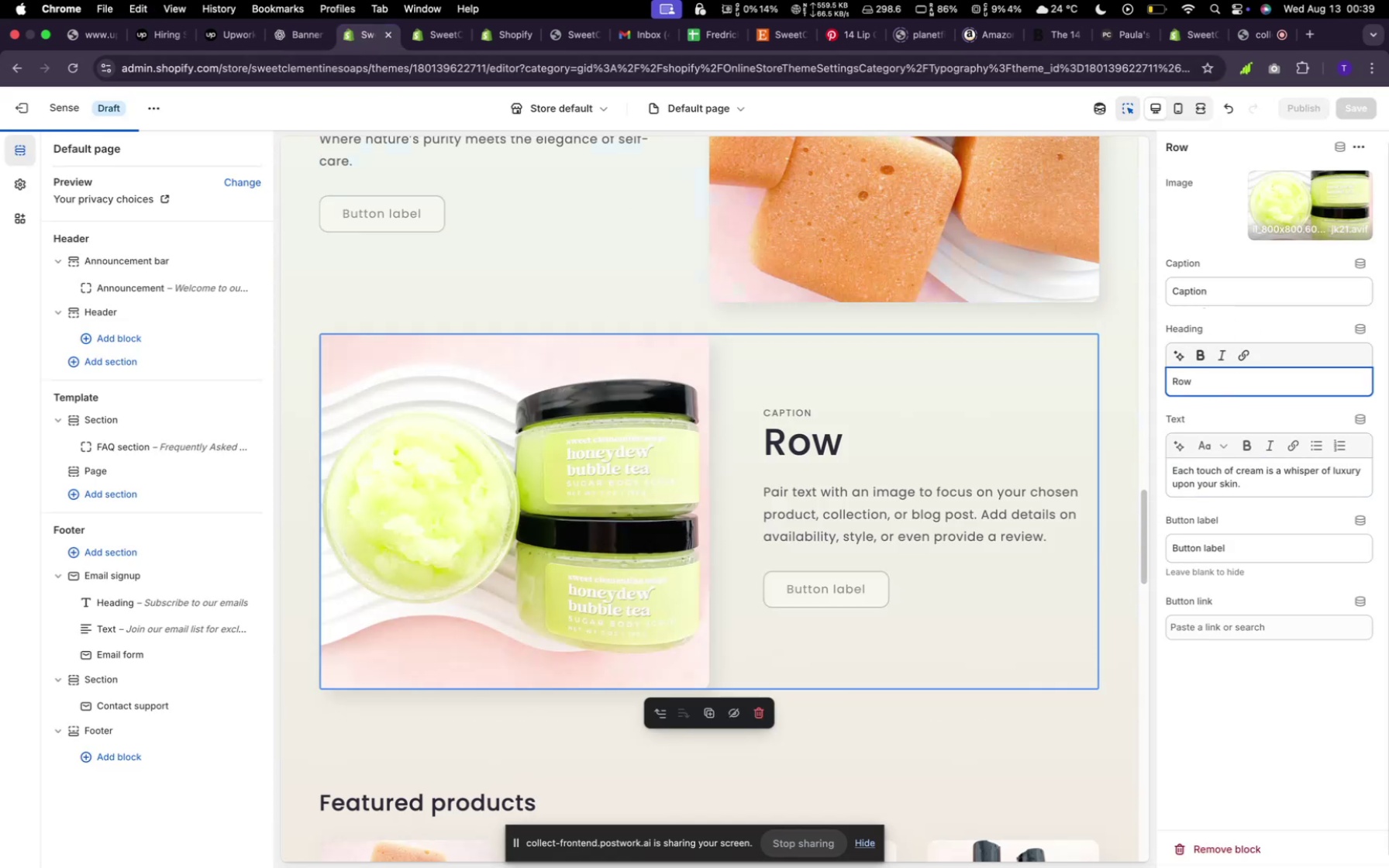 
key(Backspace)
 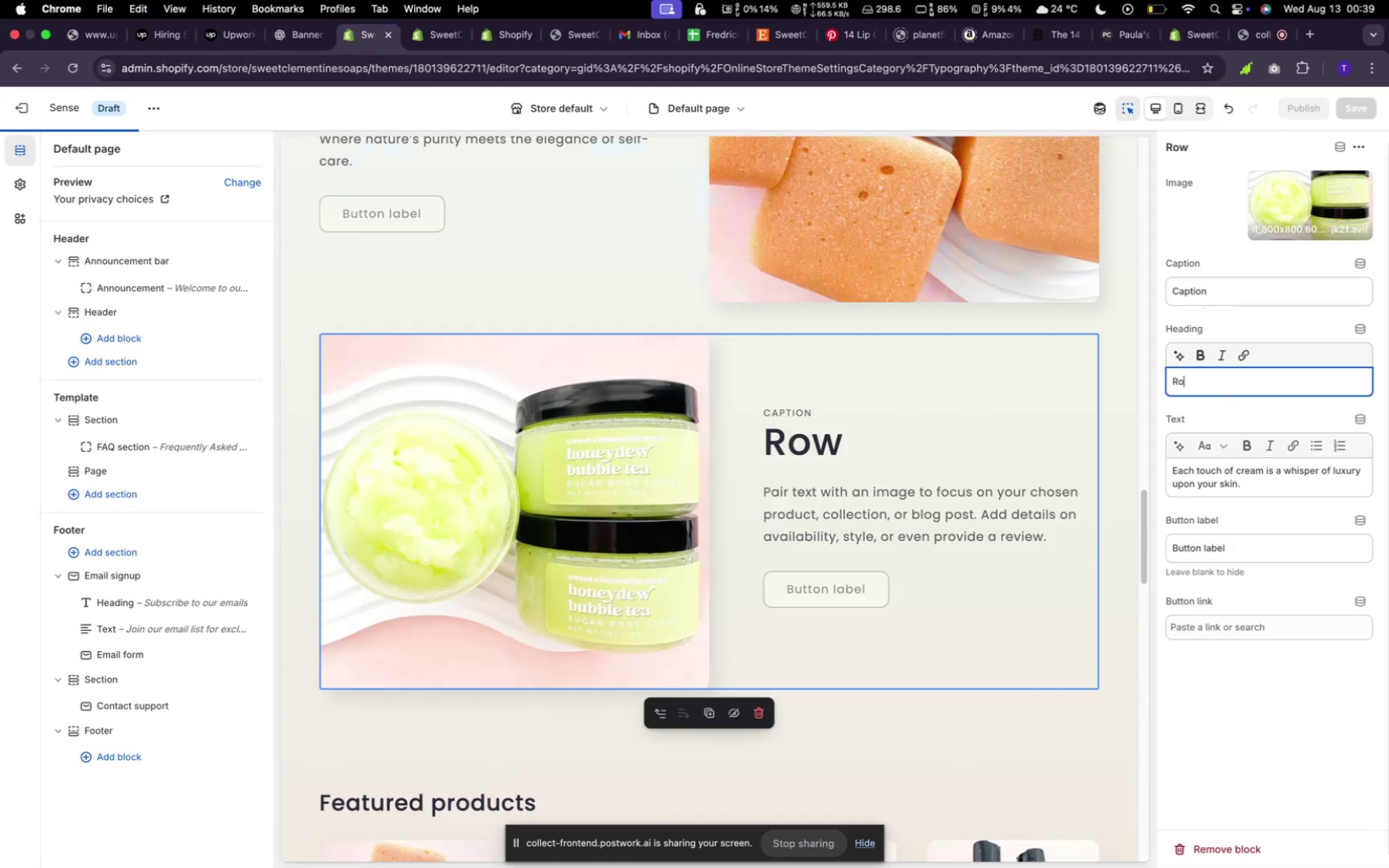 
key(Backspace)
 